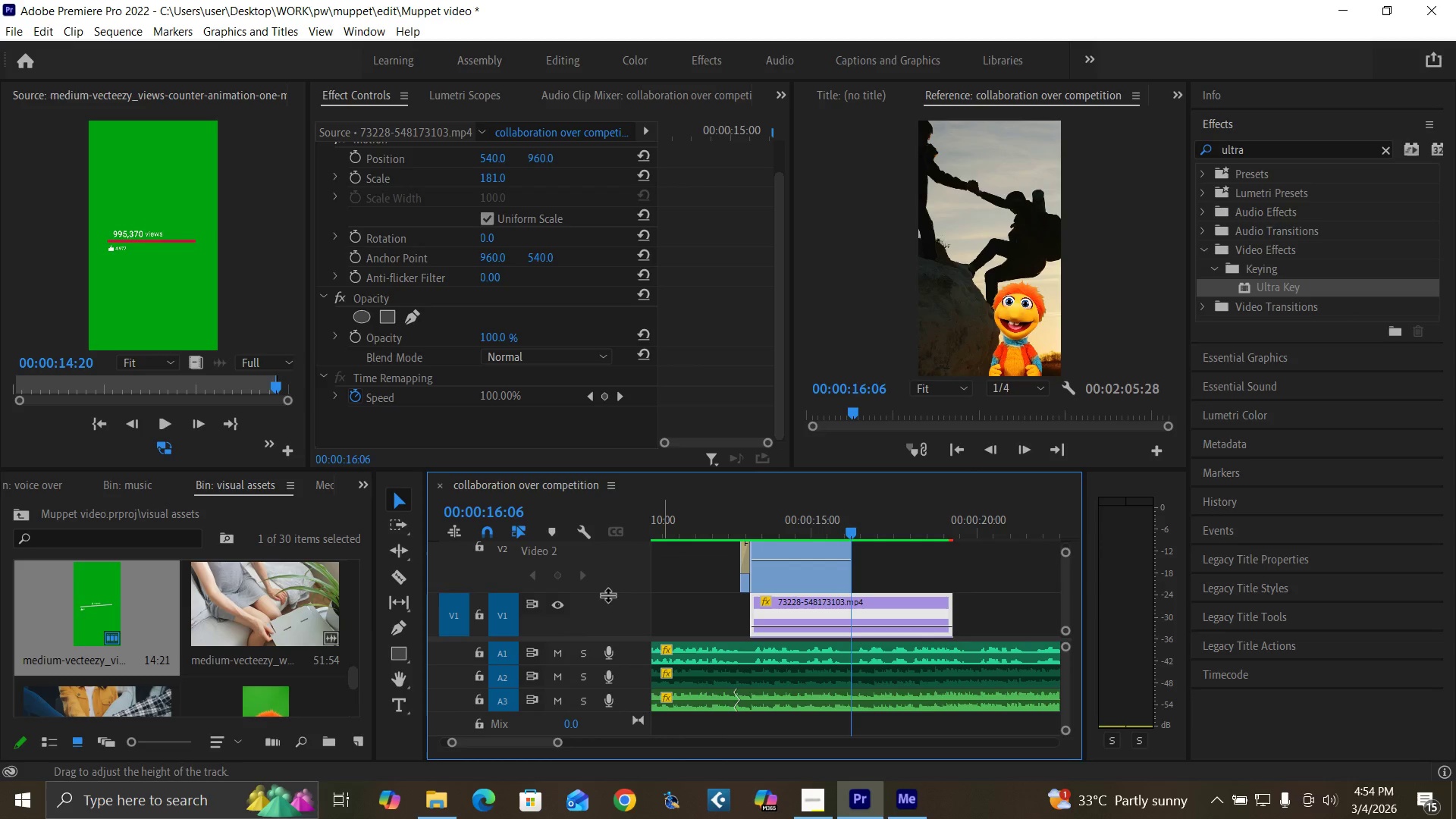 
left_click_drag(start_coordinate=[607, 595], to_coordinate=[617, 610])
 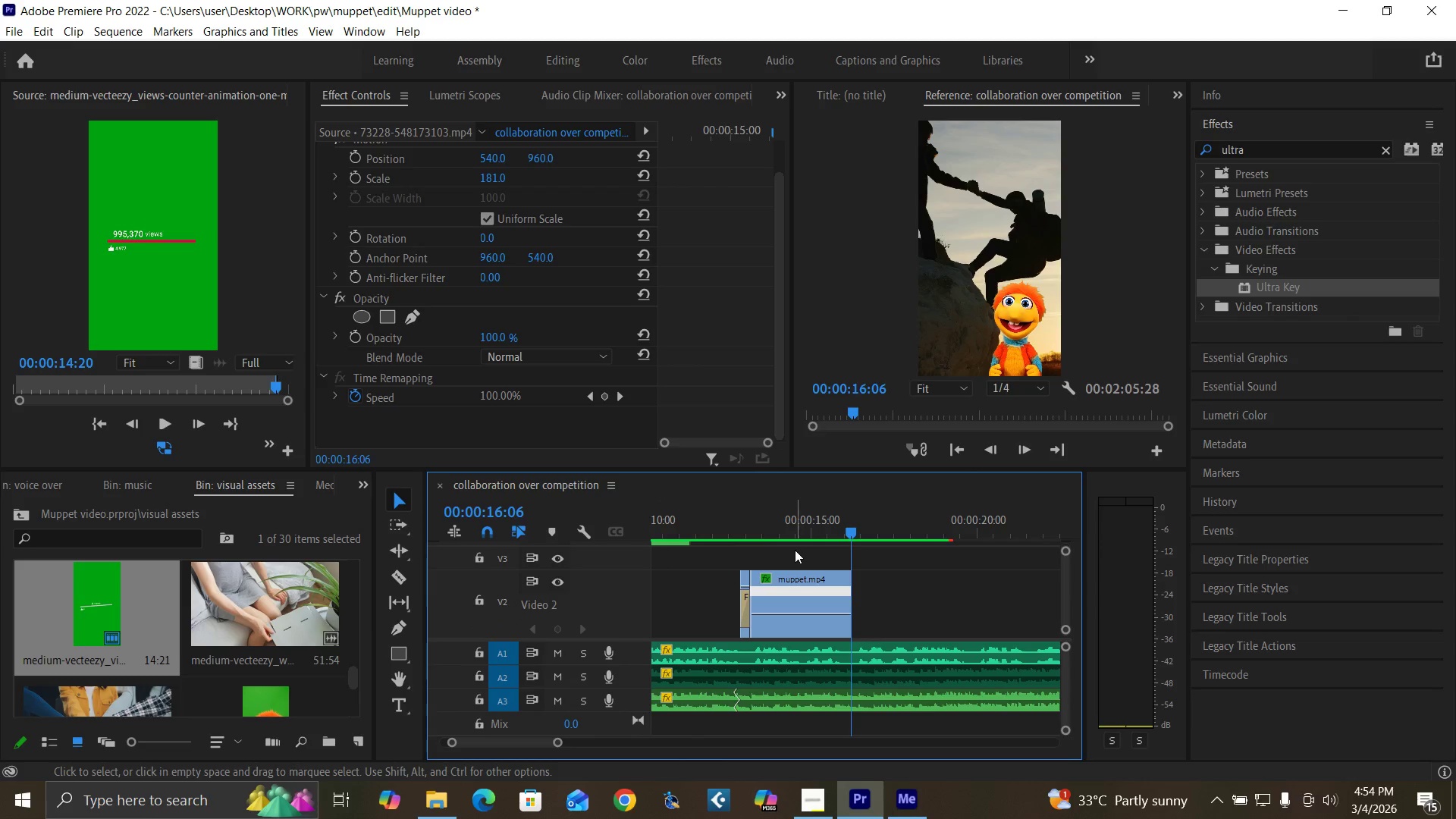 
left_click([770, 534])
 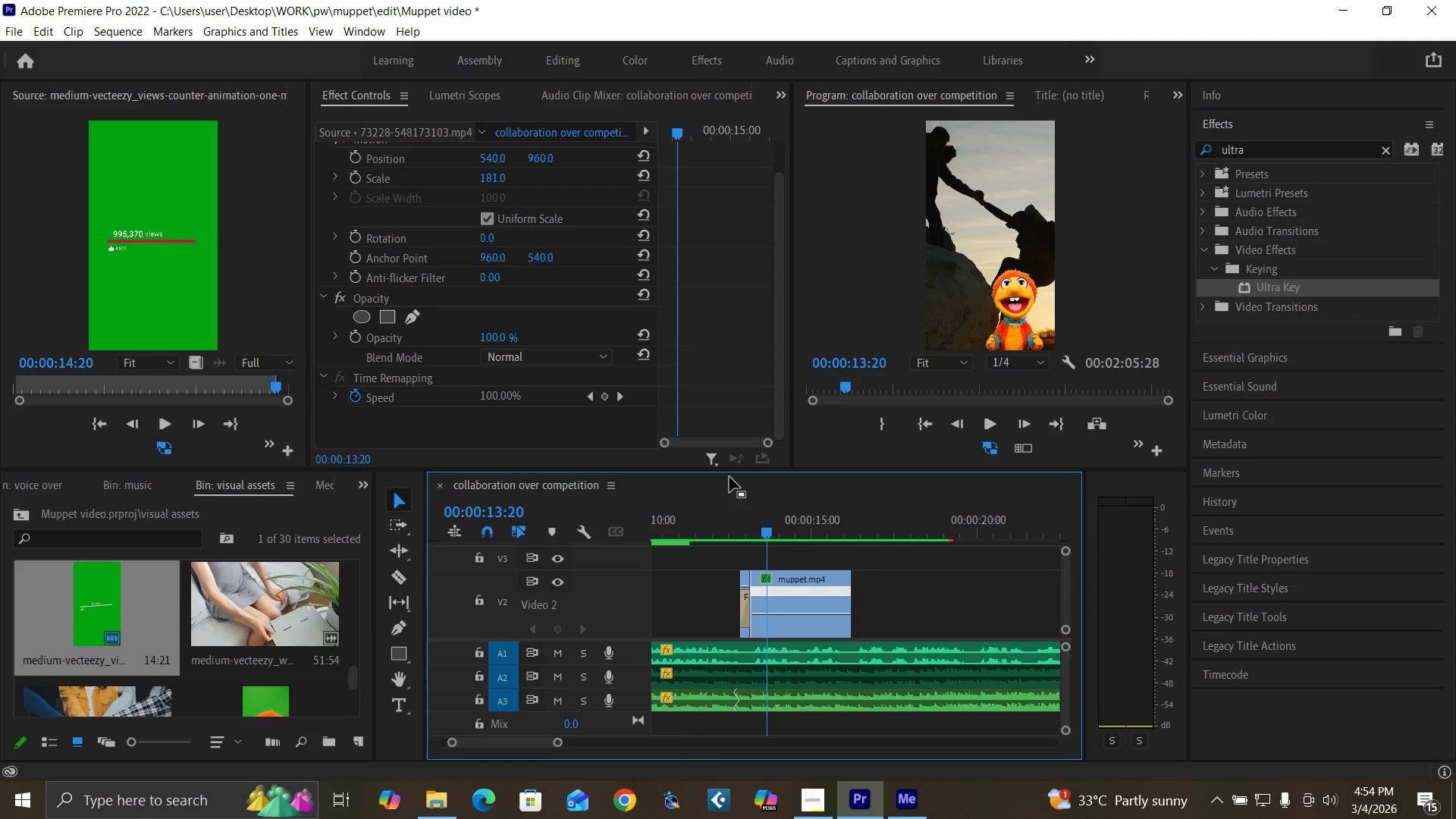 
key(Equal)
 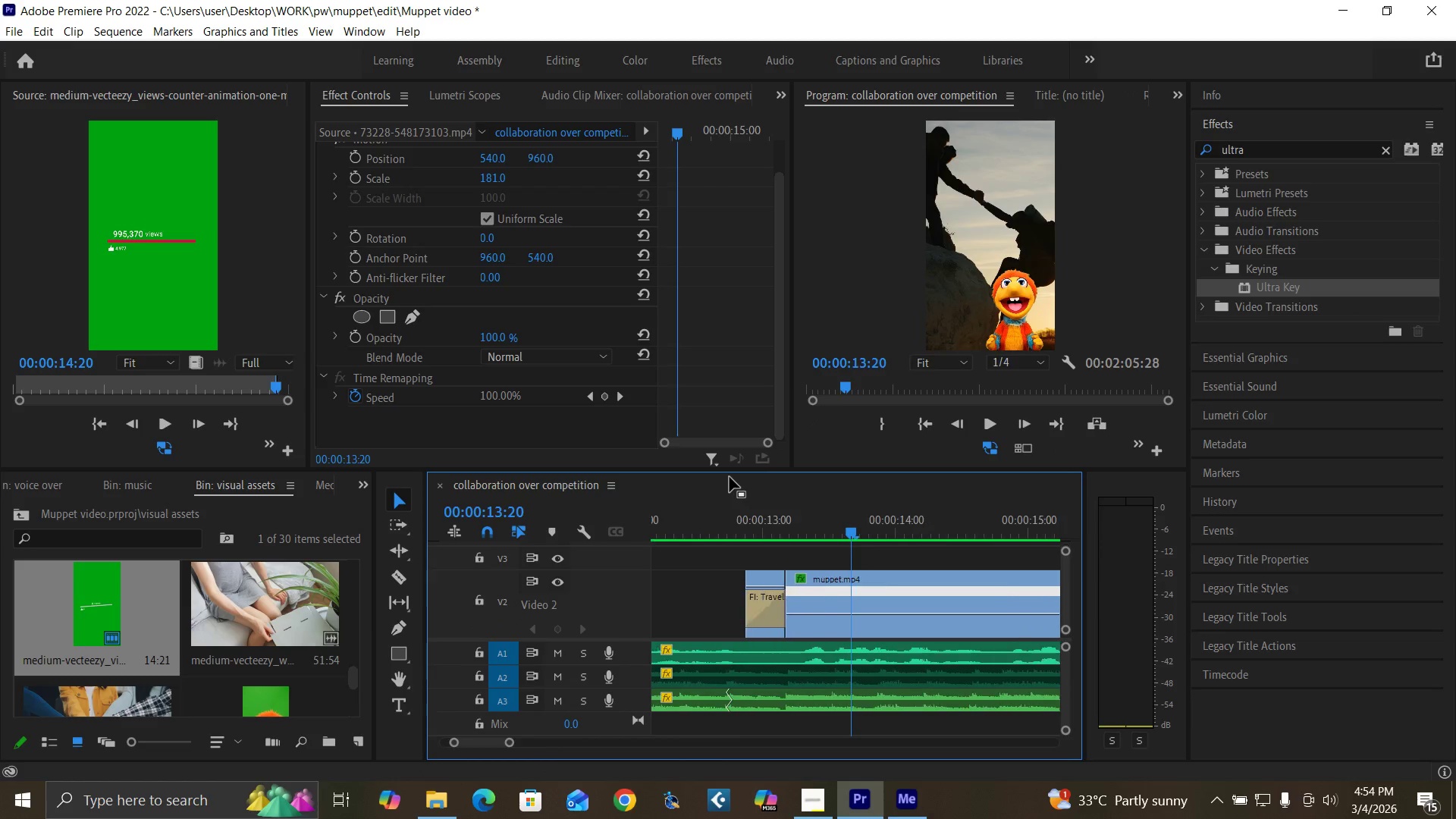 
key(Equal)
 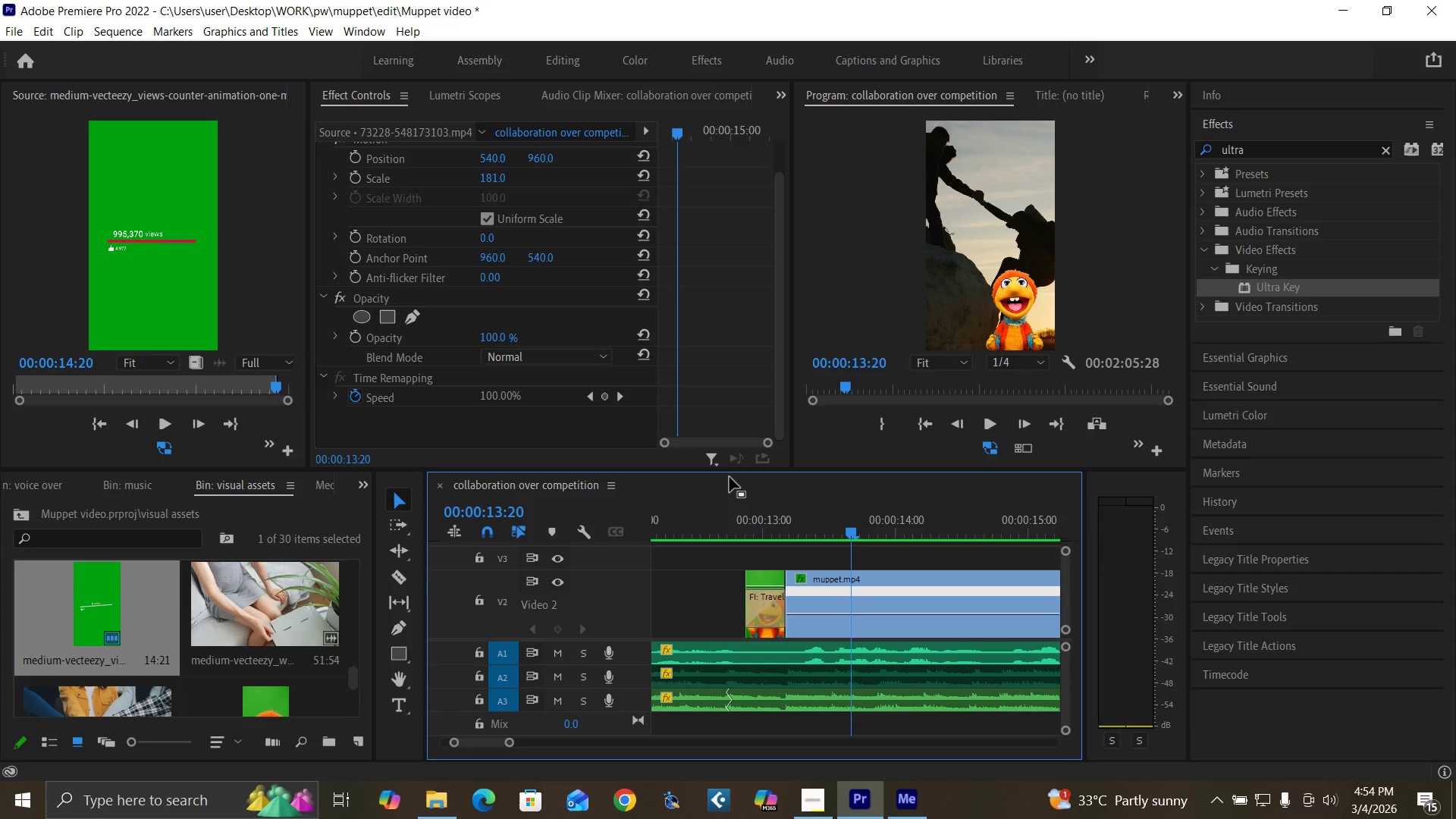 
key(Space)
 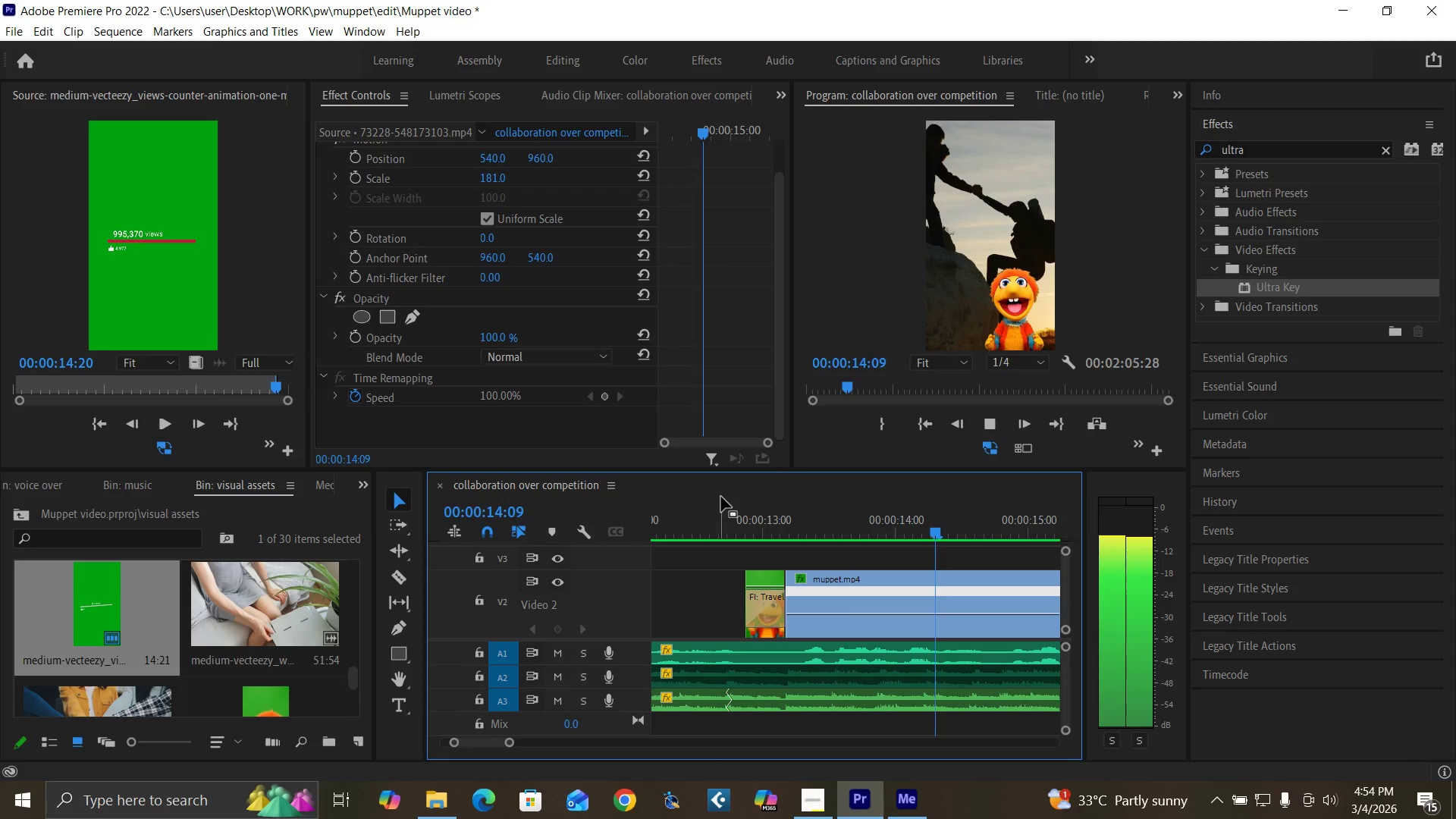 
key(Space)
 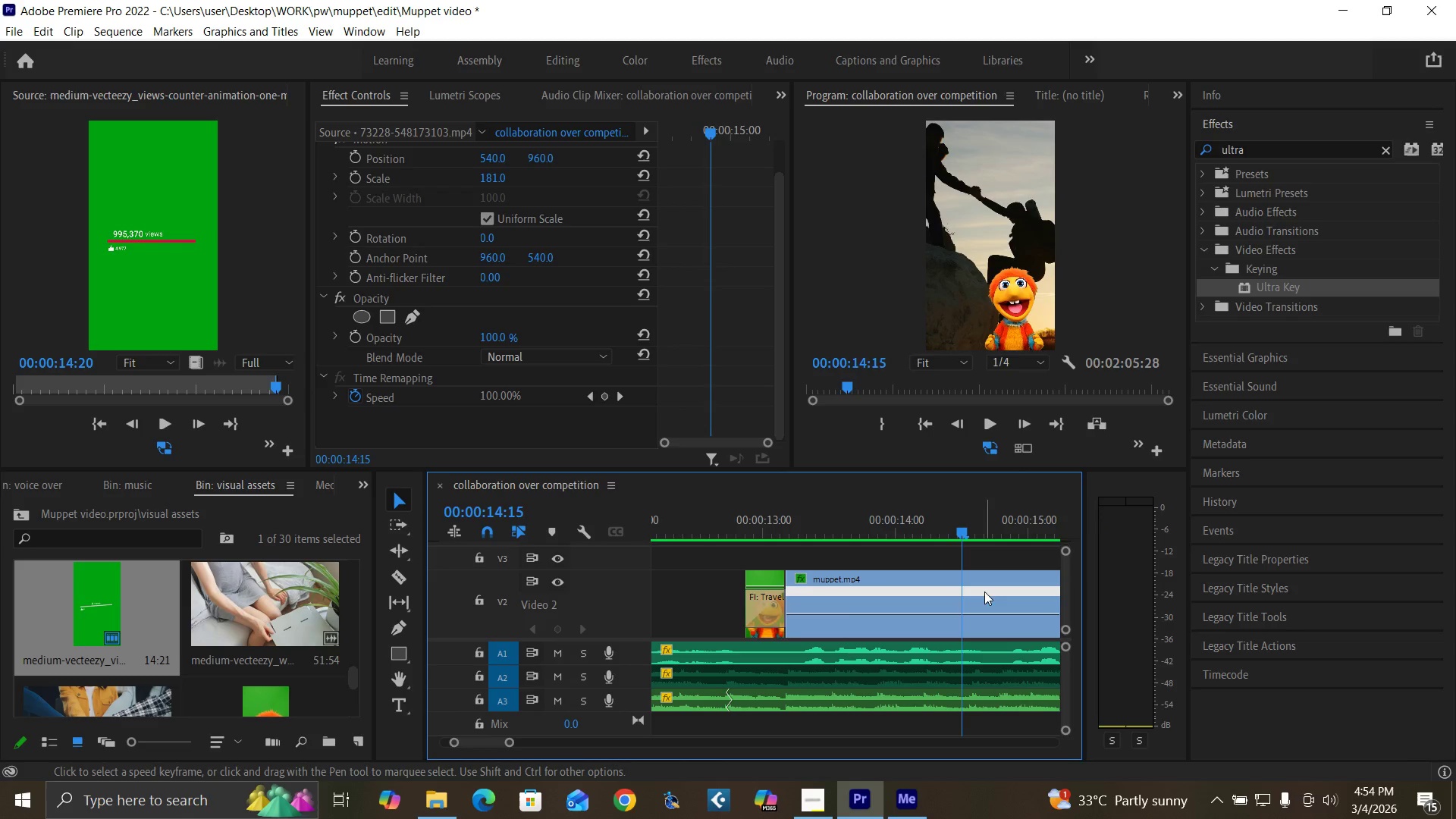 
left_click([984, 592])
 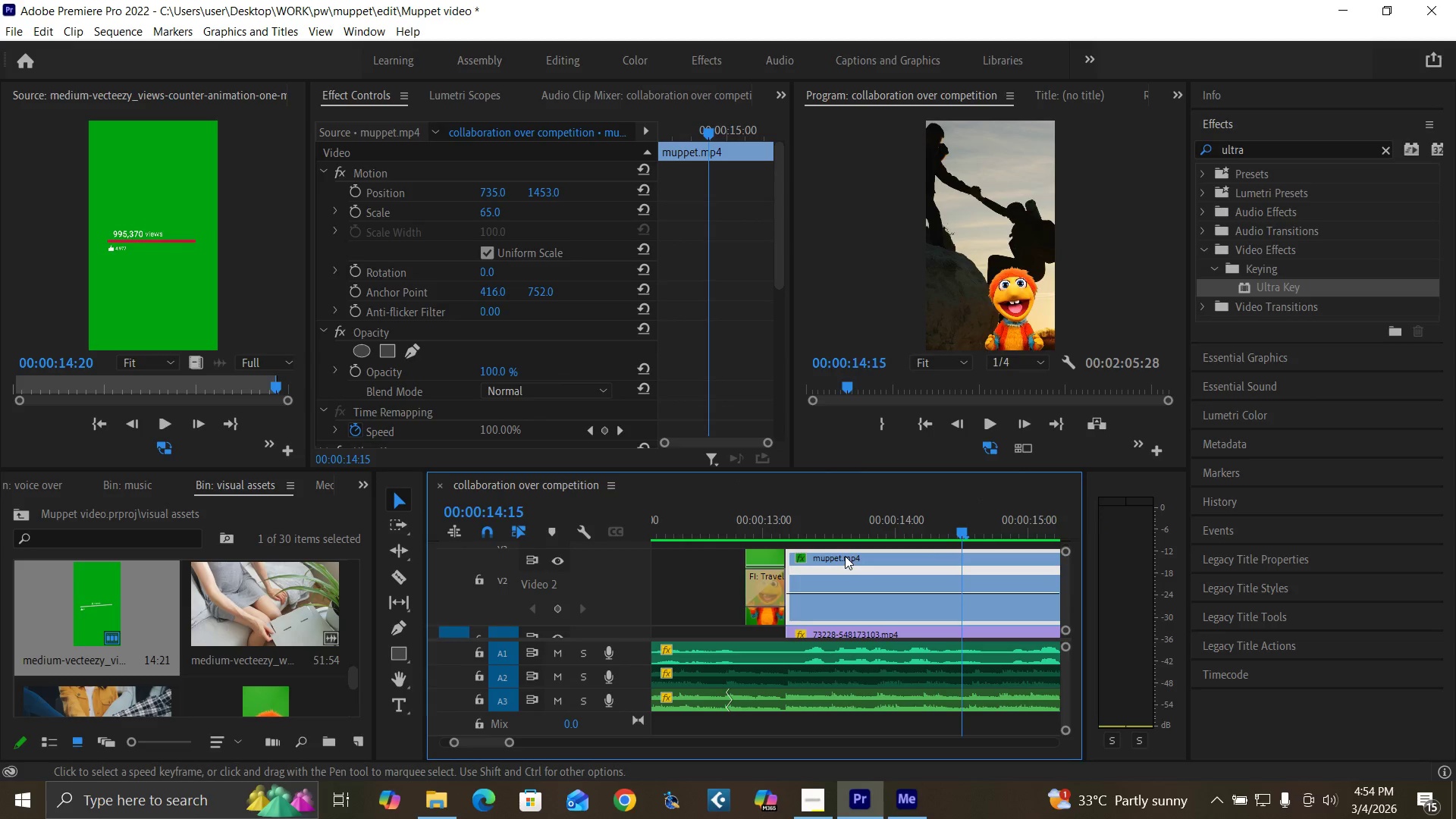 
right_click([801, 557])
 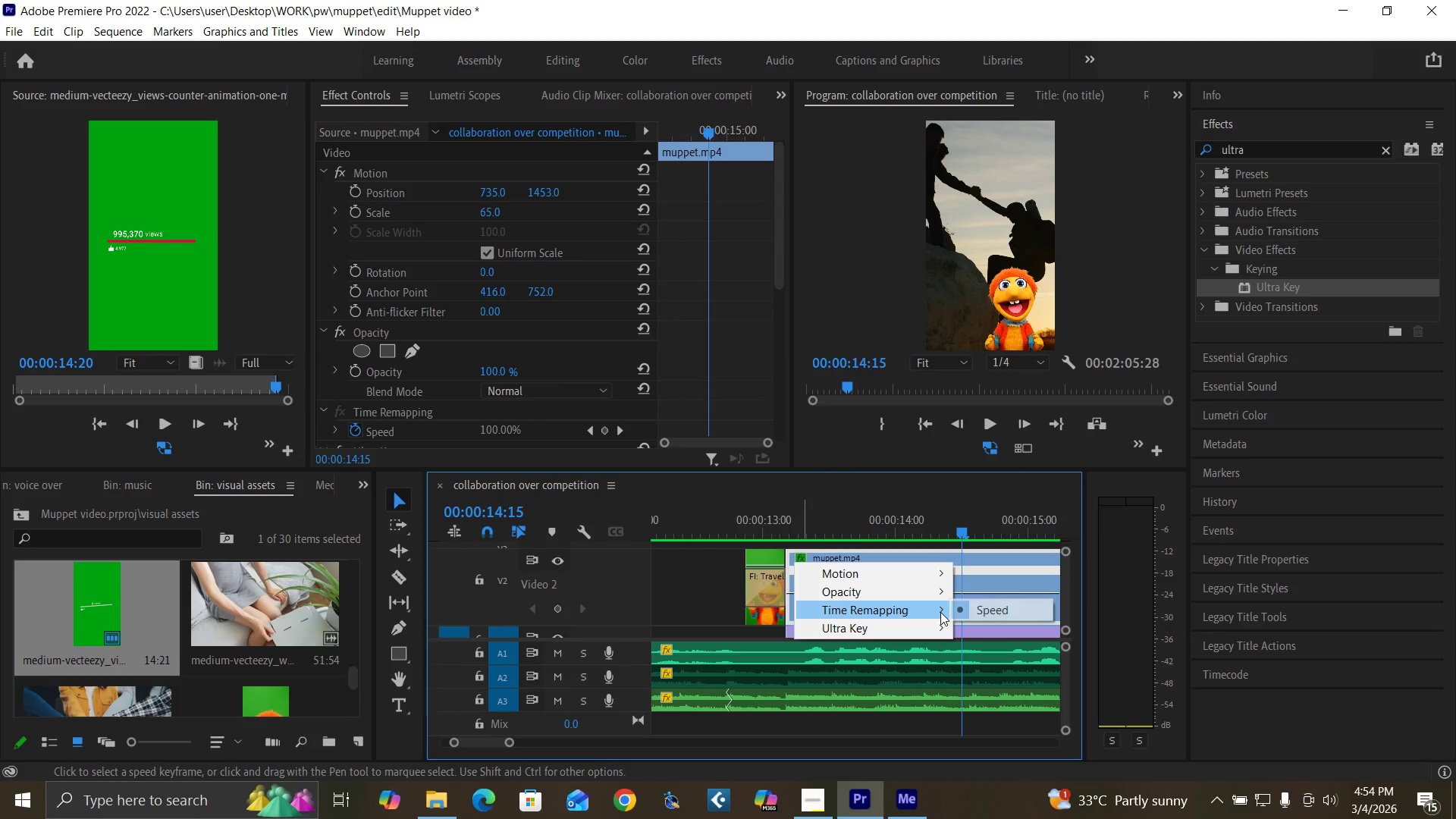 
left_click([982, 610])
 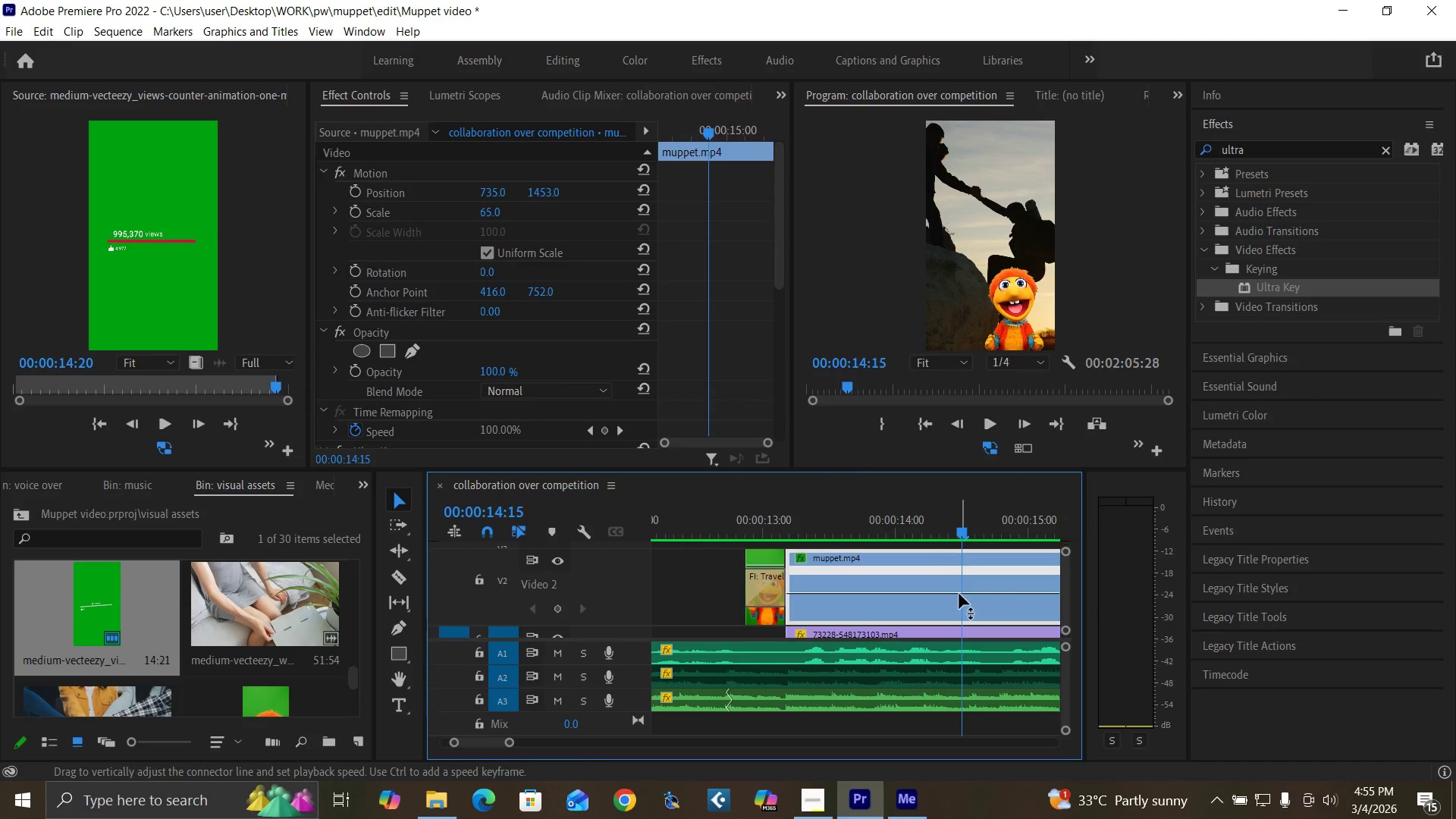 
hold_key(key=ControlLeft, duration=1.14)
hold_key(key=AltLeft, duration=0.78)
left_click([959, 594])
 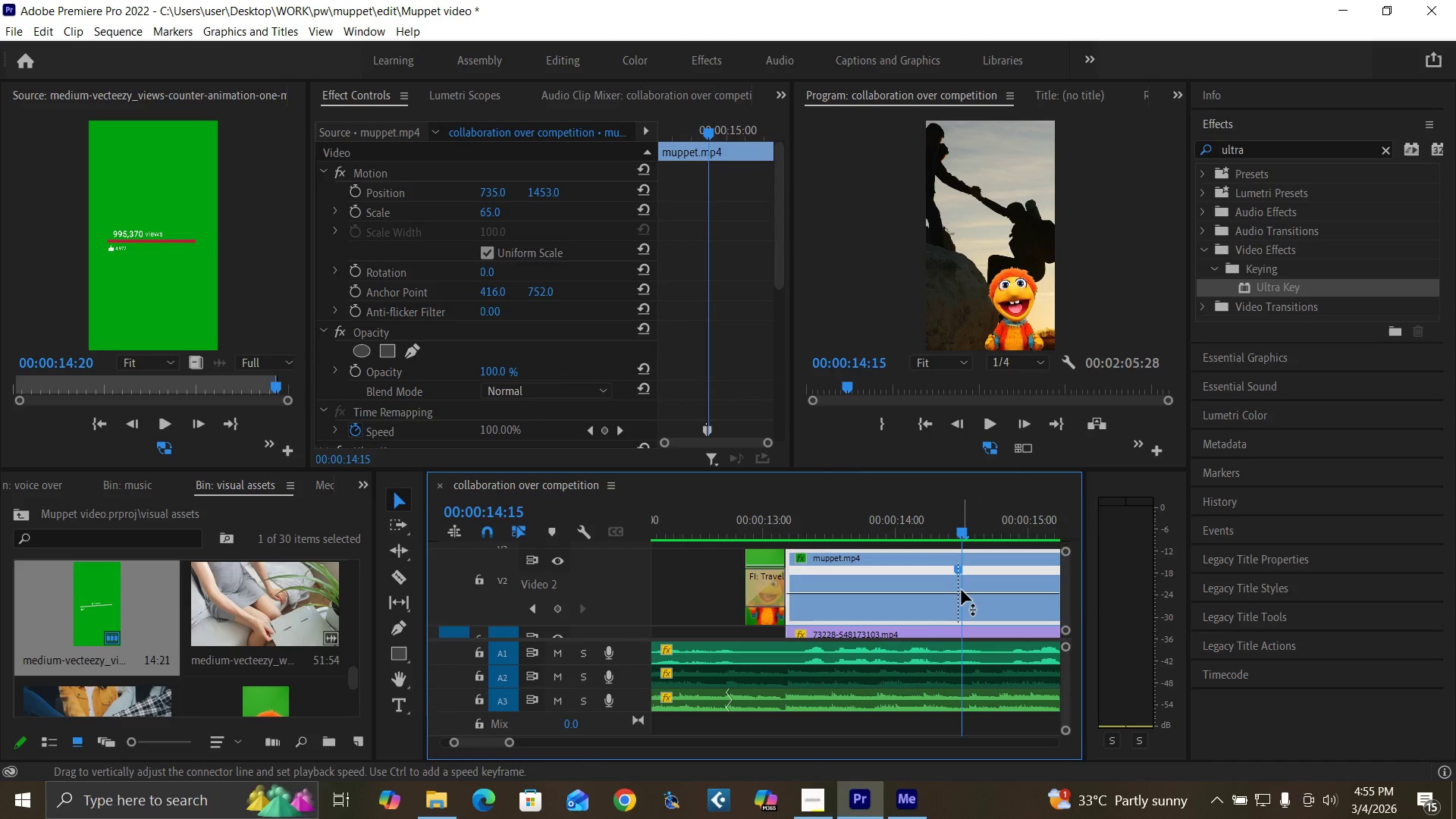 
key(Space)
 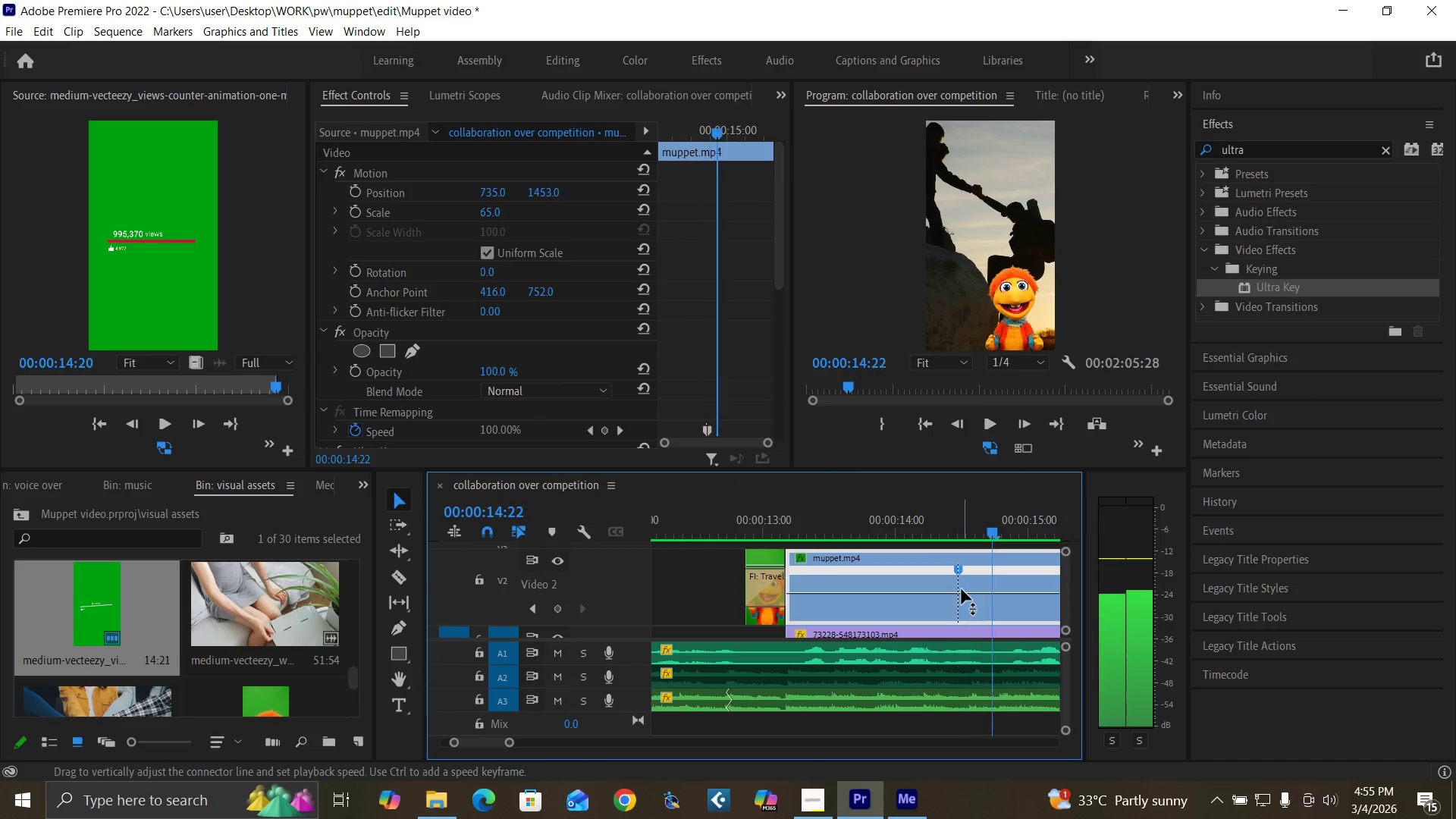 
key(Space)
 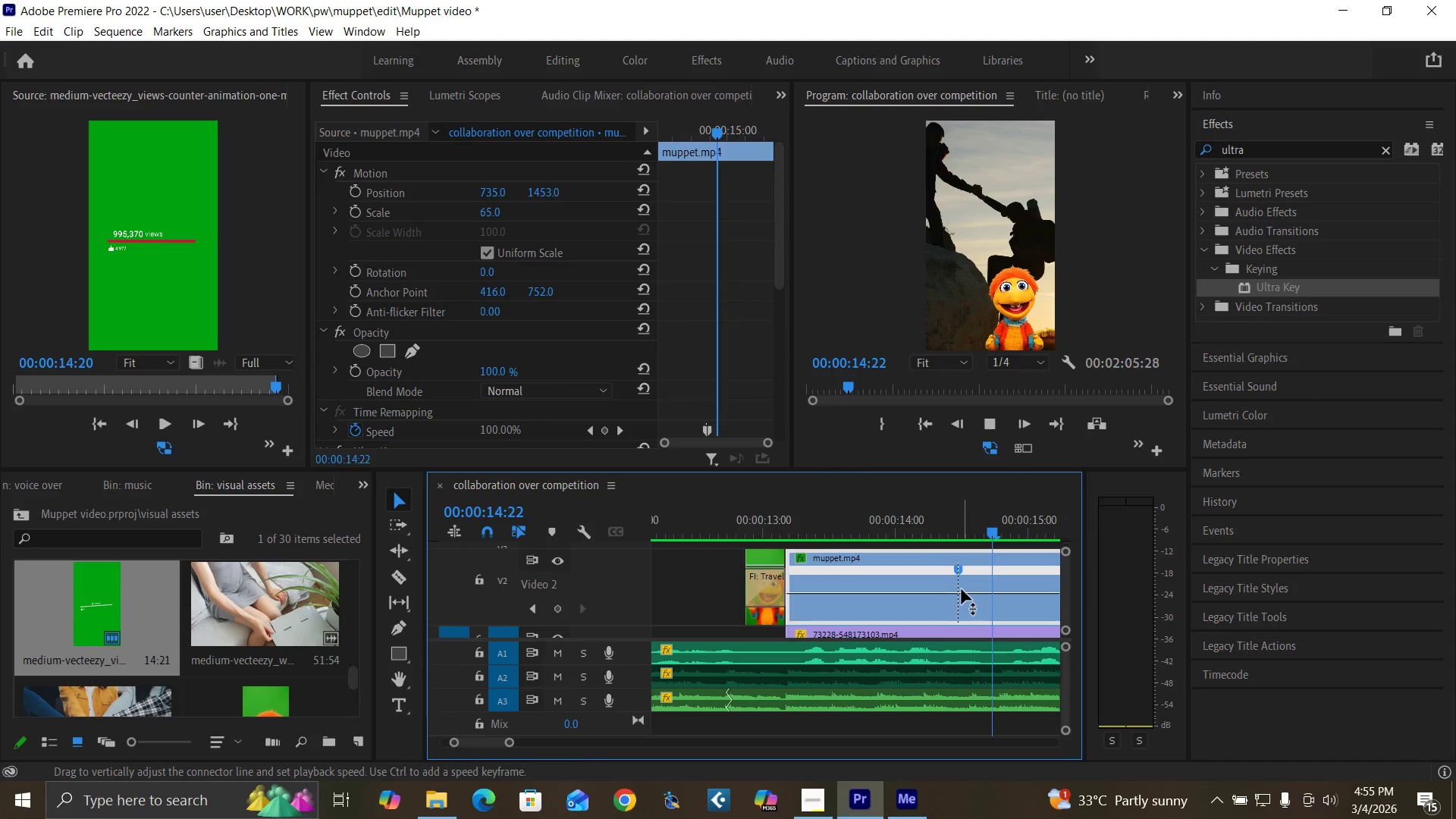 
key(Space)
 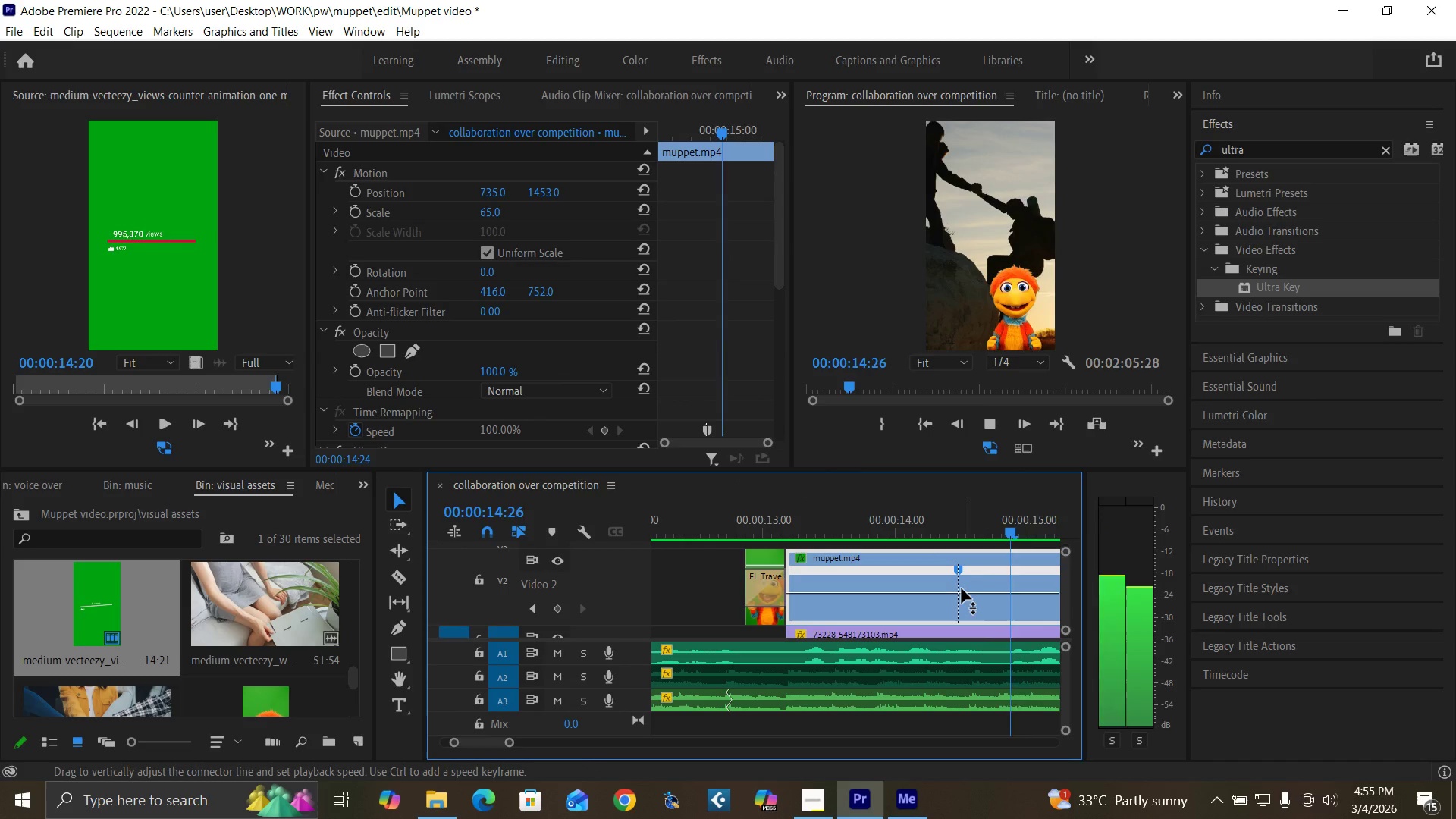 
key(Space)
 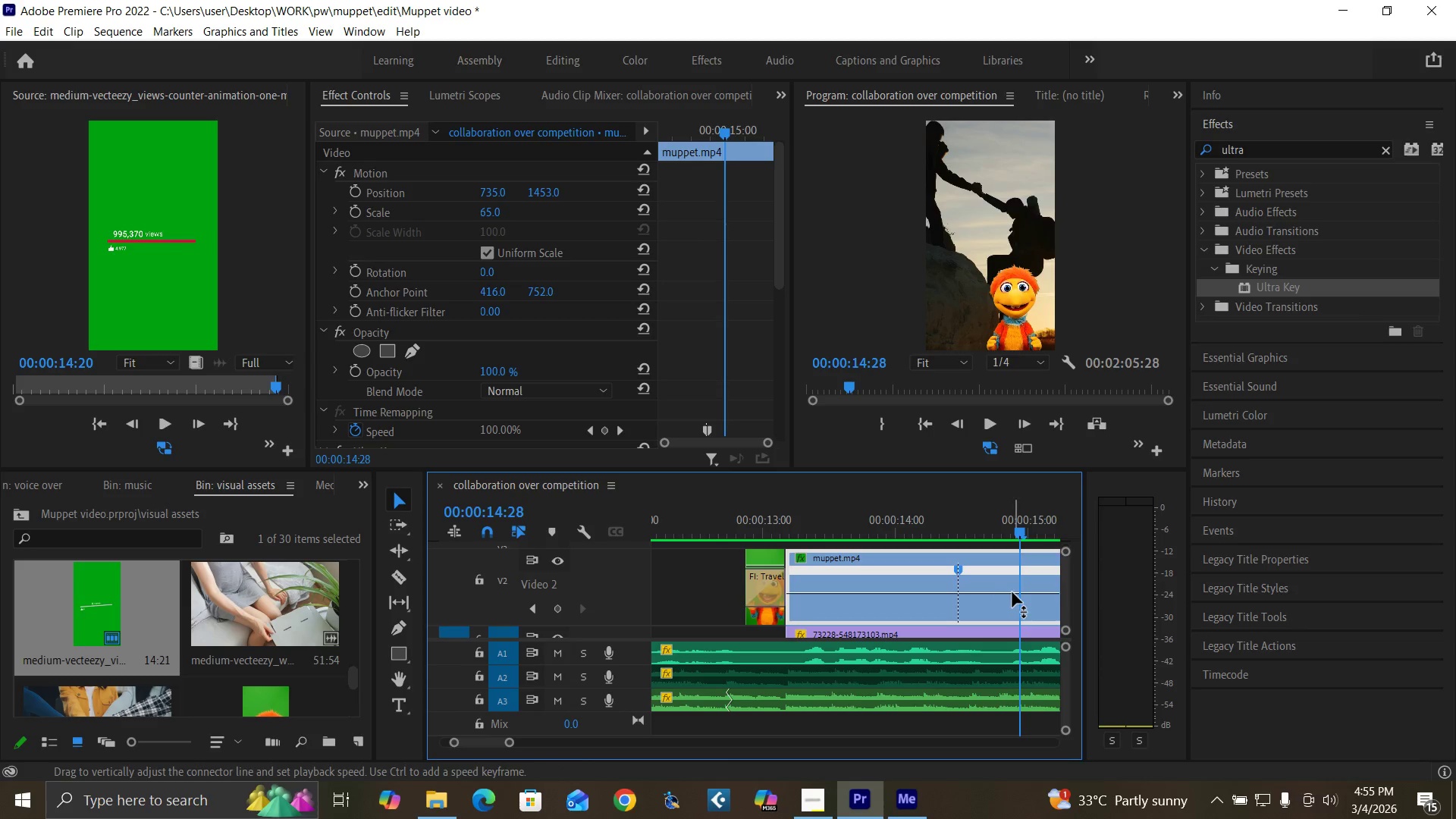 
left_click([1012, 592])
 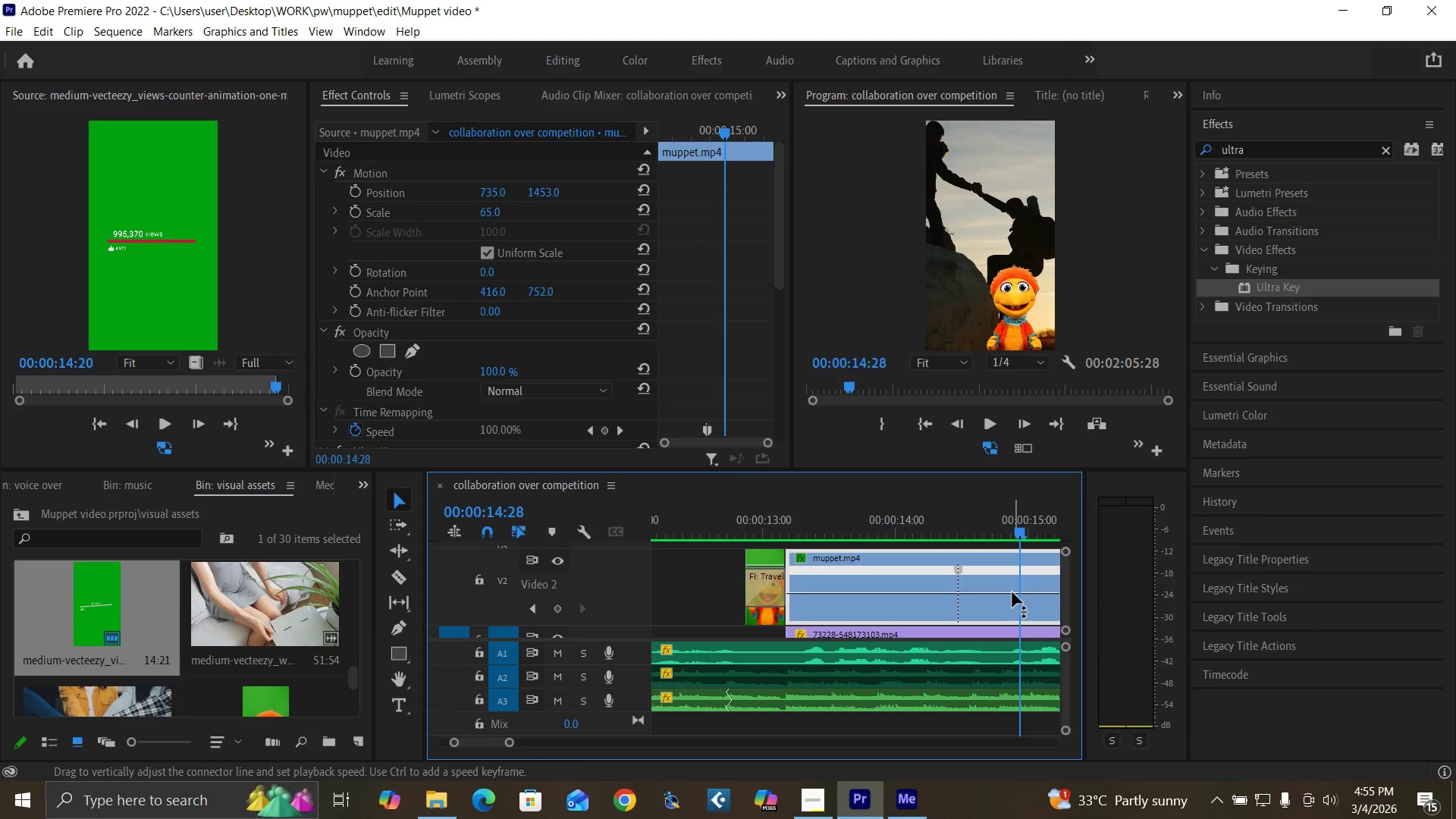 
hold_key(key=ControlLeft, duration=1.24)
hold_key(key=AltLeft, duration=0.84)
left_click([1012, 592])
 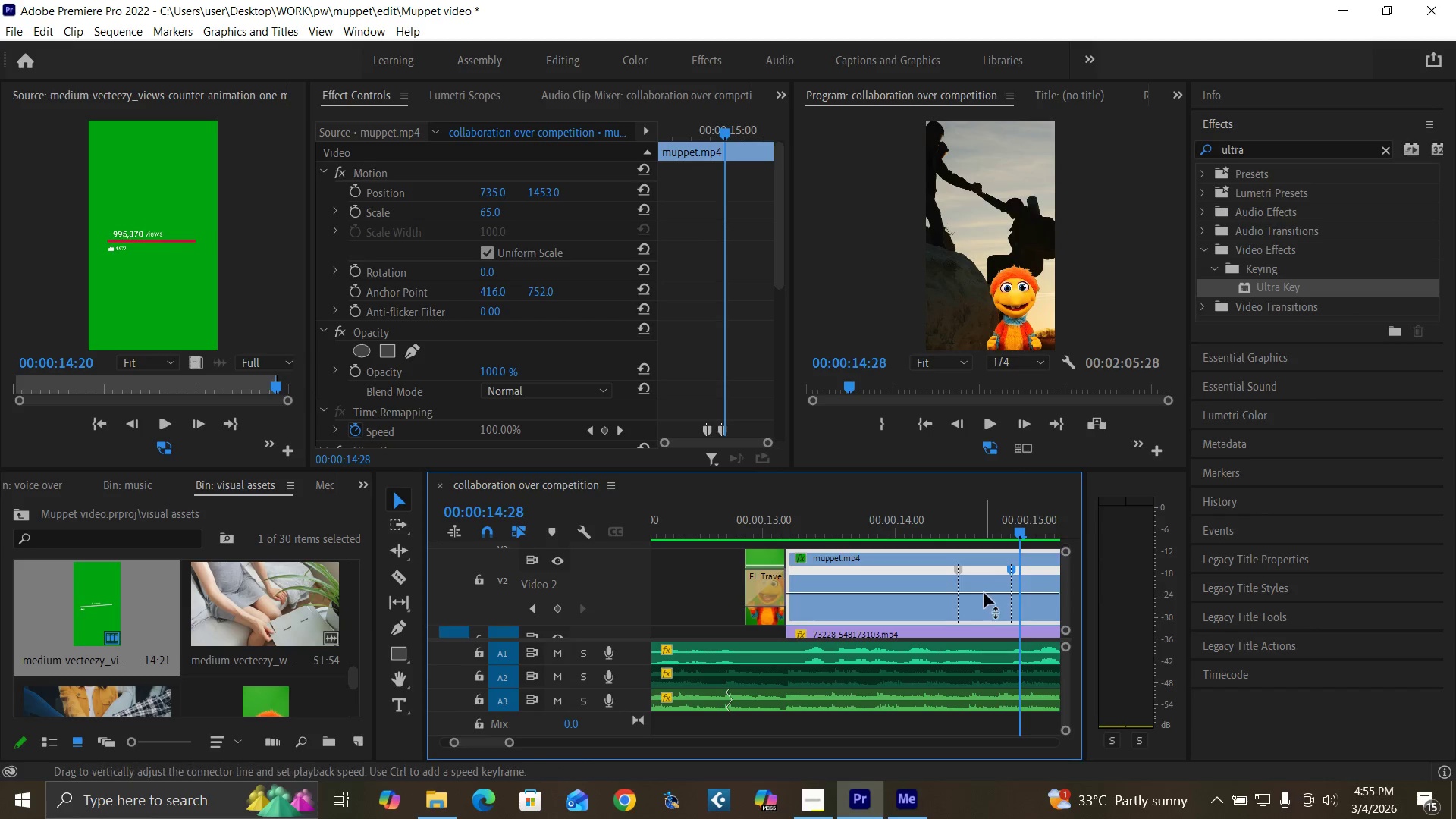 
left_click_drag(start_coordinate=[985, 593], to_coordinate=[979, 545])
 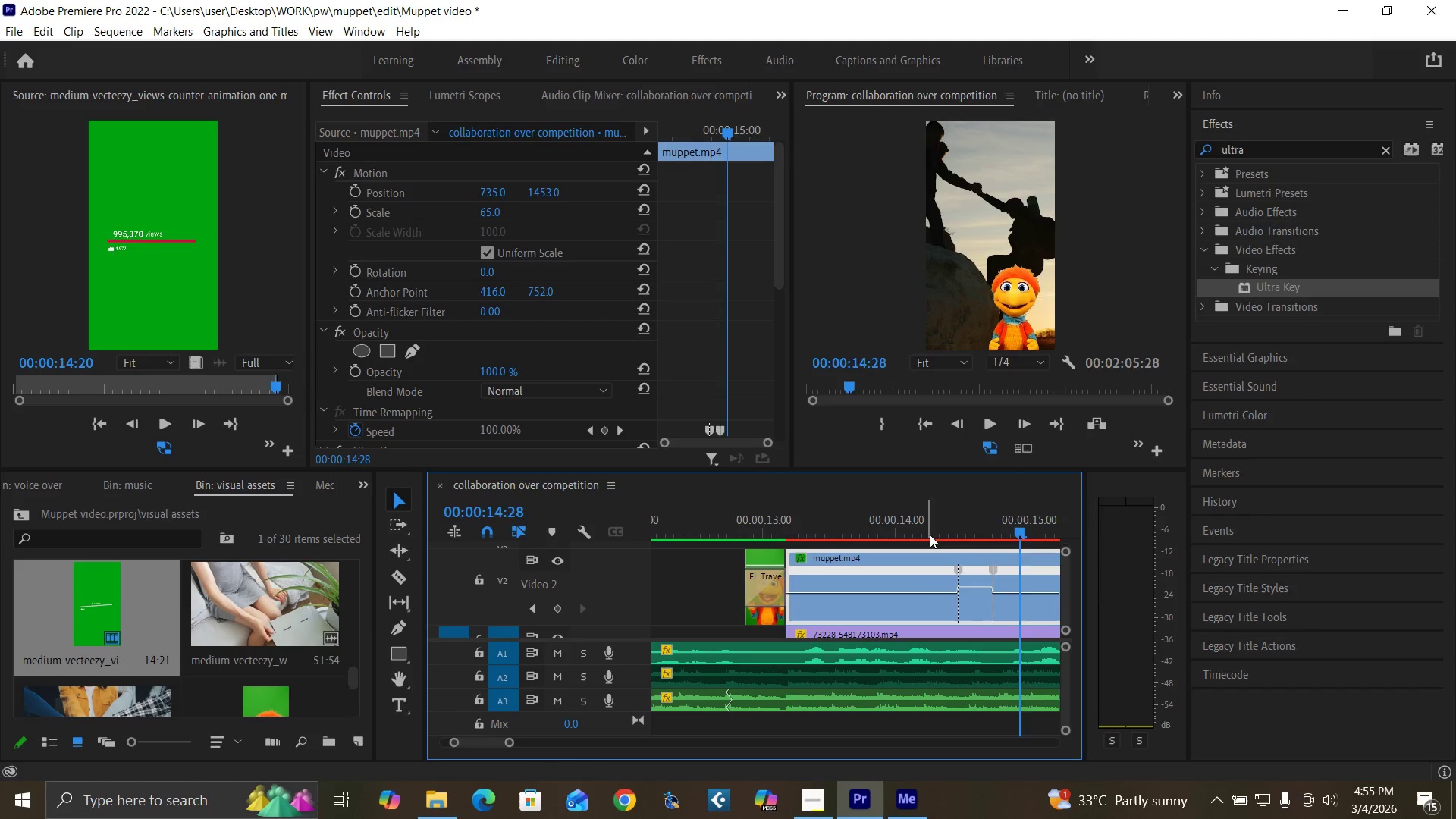 
key(Space)
 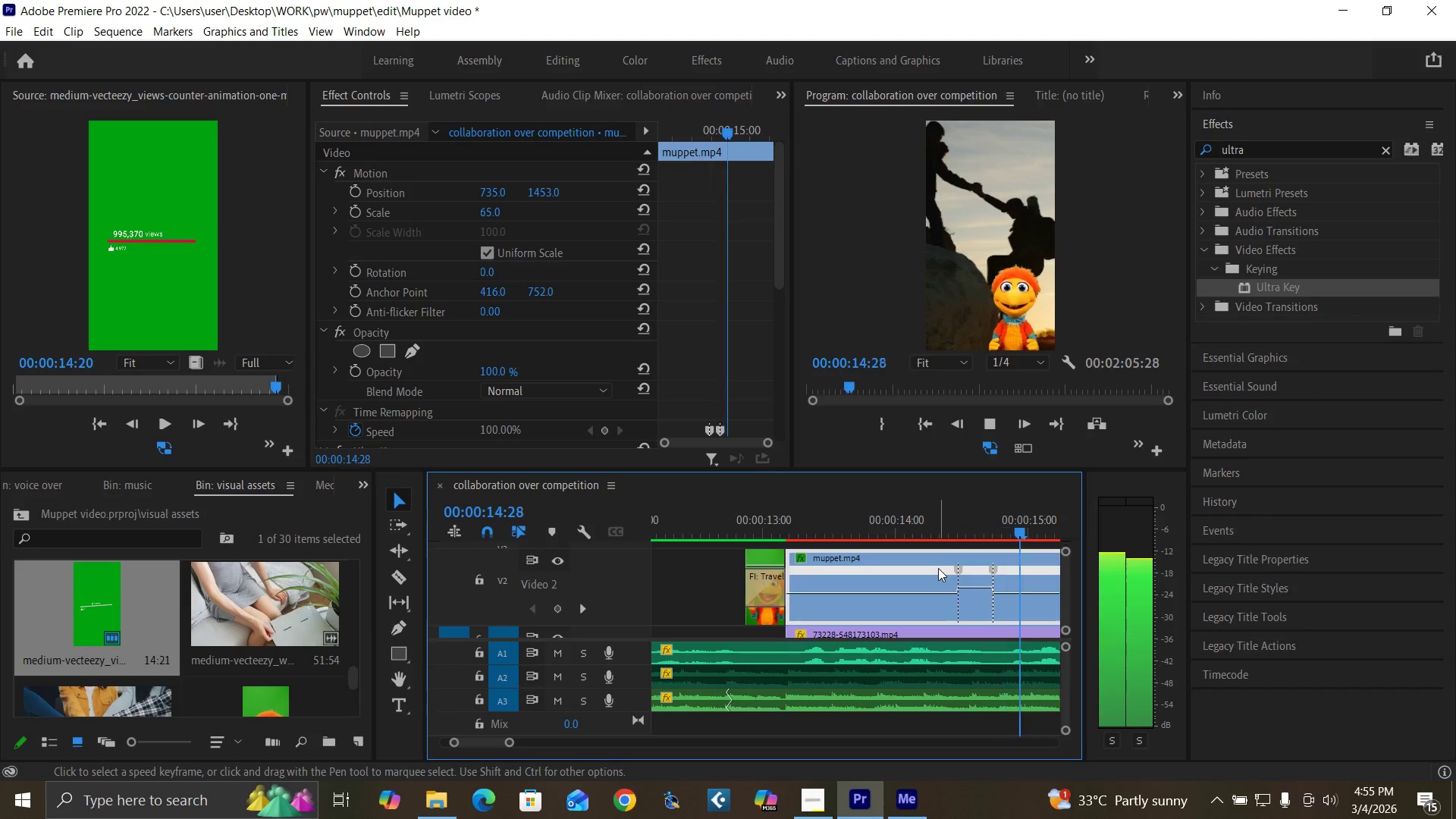 
key(Space)
 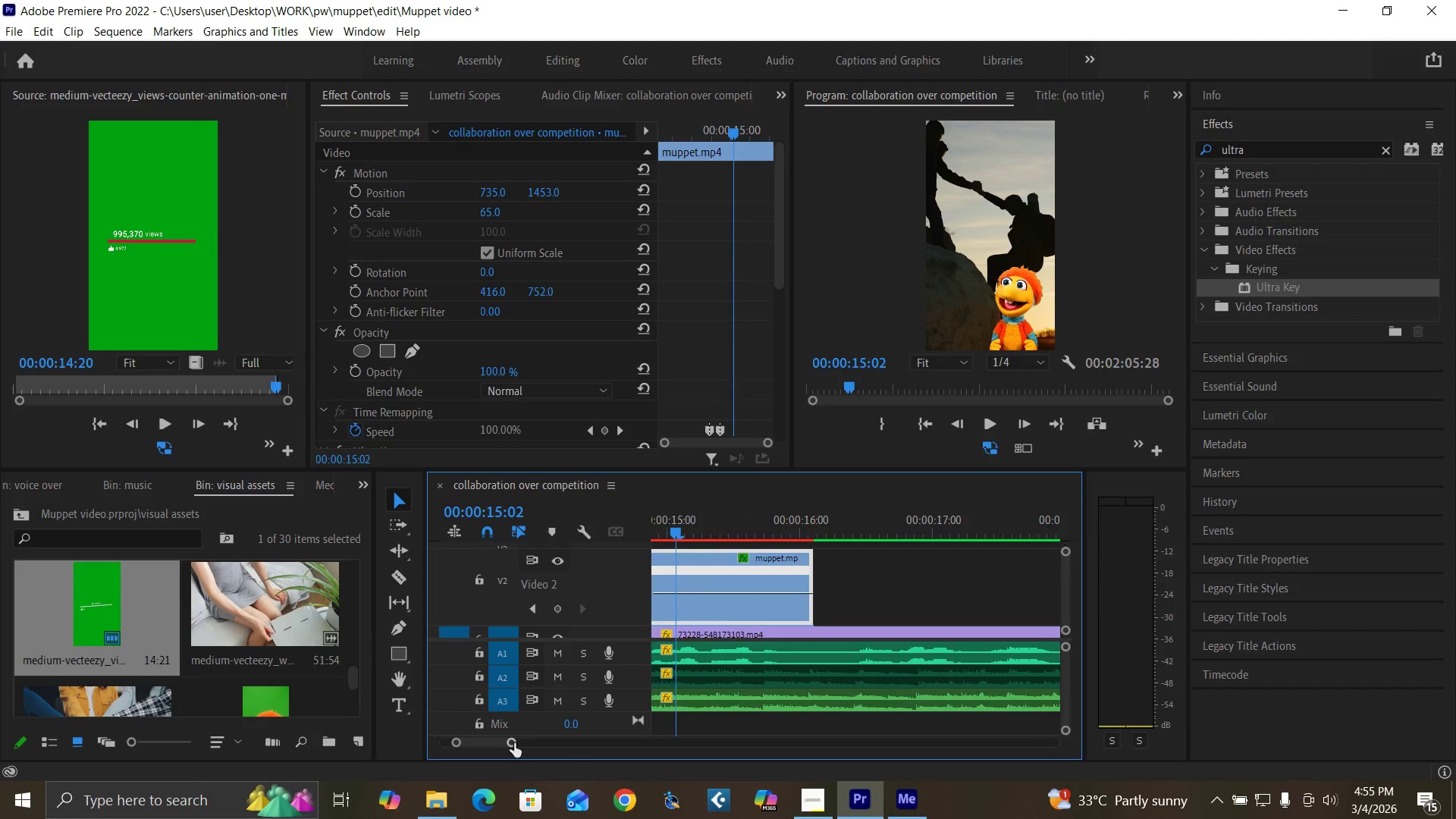 
left_click_drag(start_coordinate=[513, 743], to_coordinate=[524, 745])
 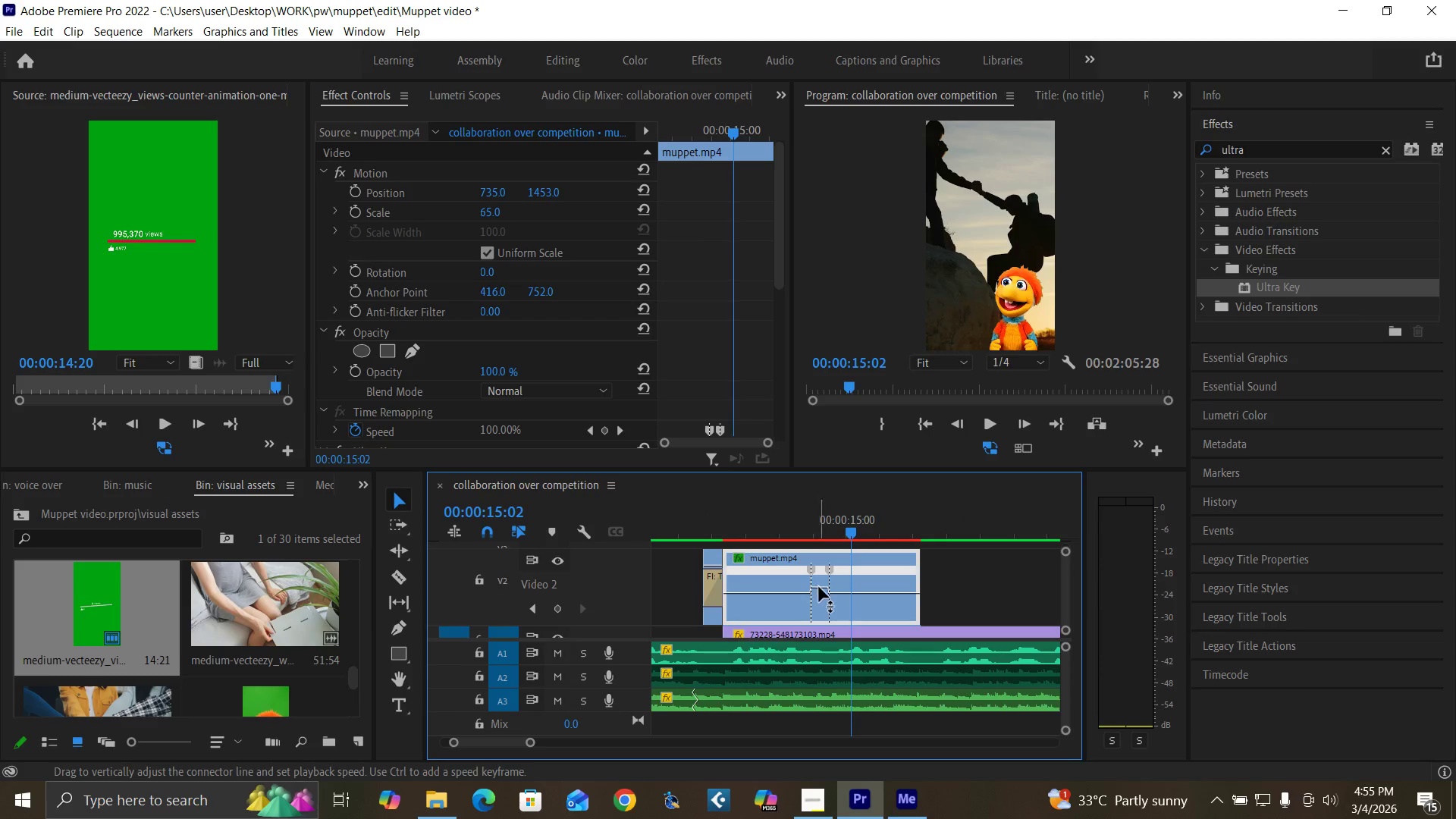 
left_click_drag(start_coordinate=[821, 588], to_coordinate=[822, 562])
 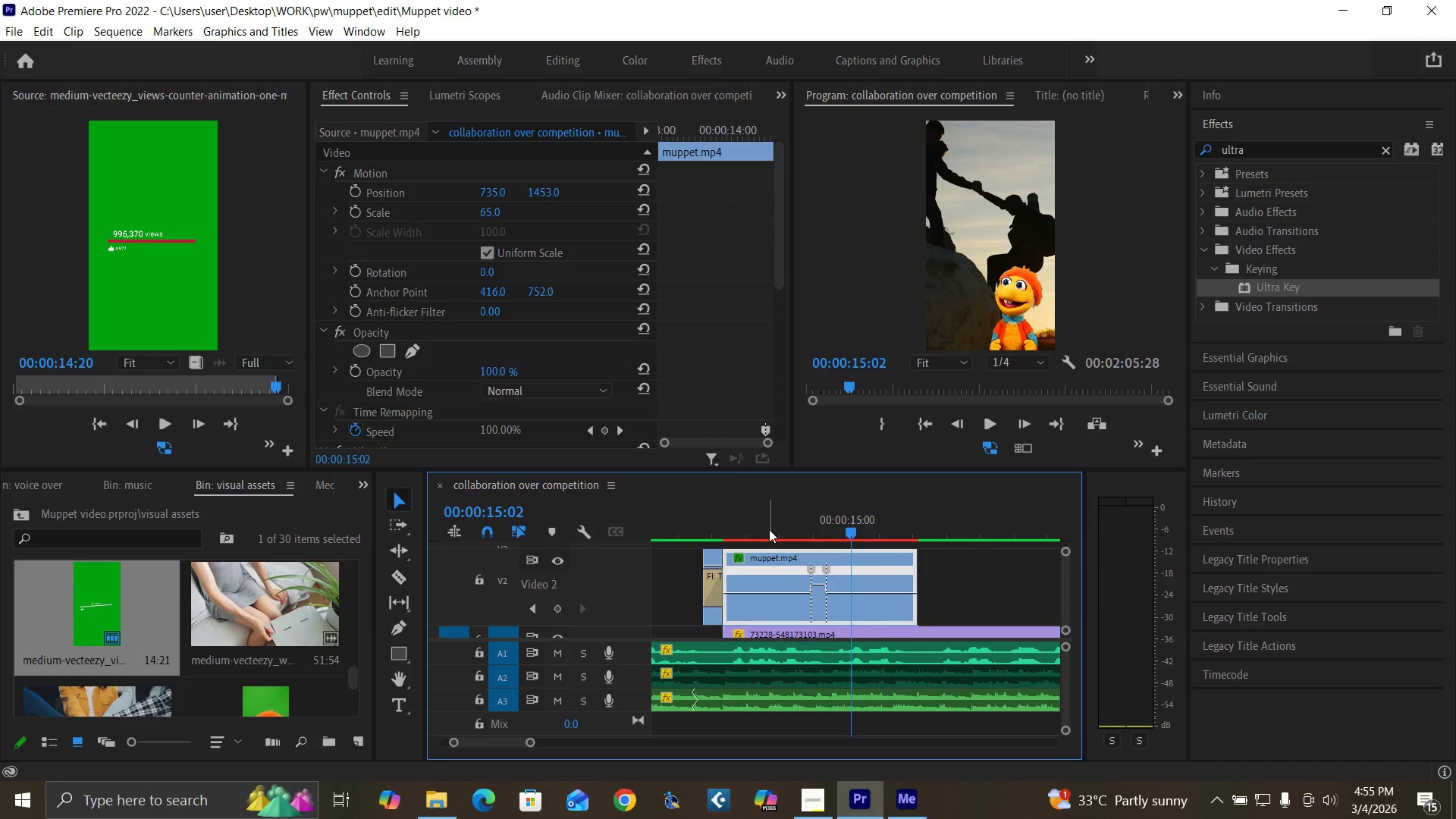 
left_click([769, 529])
 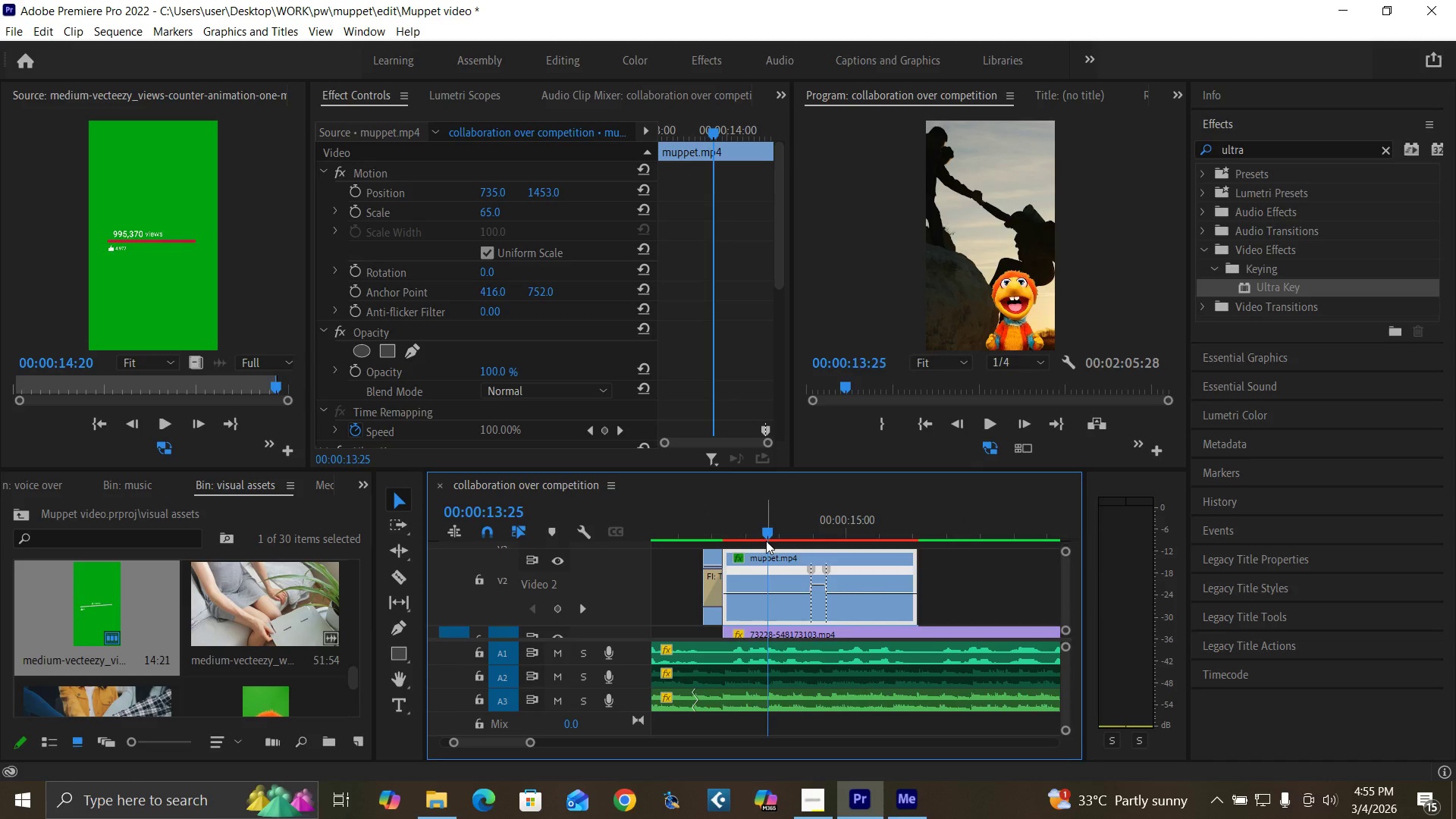 
key(Space)
 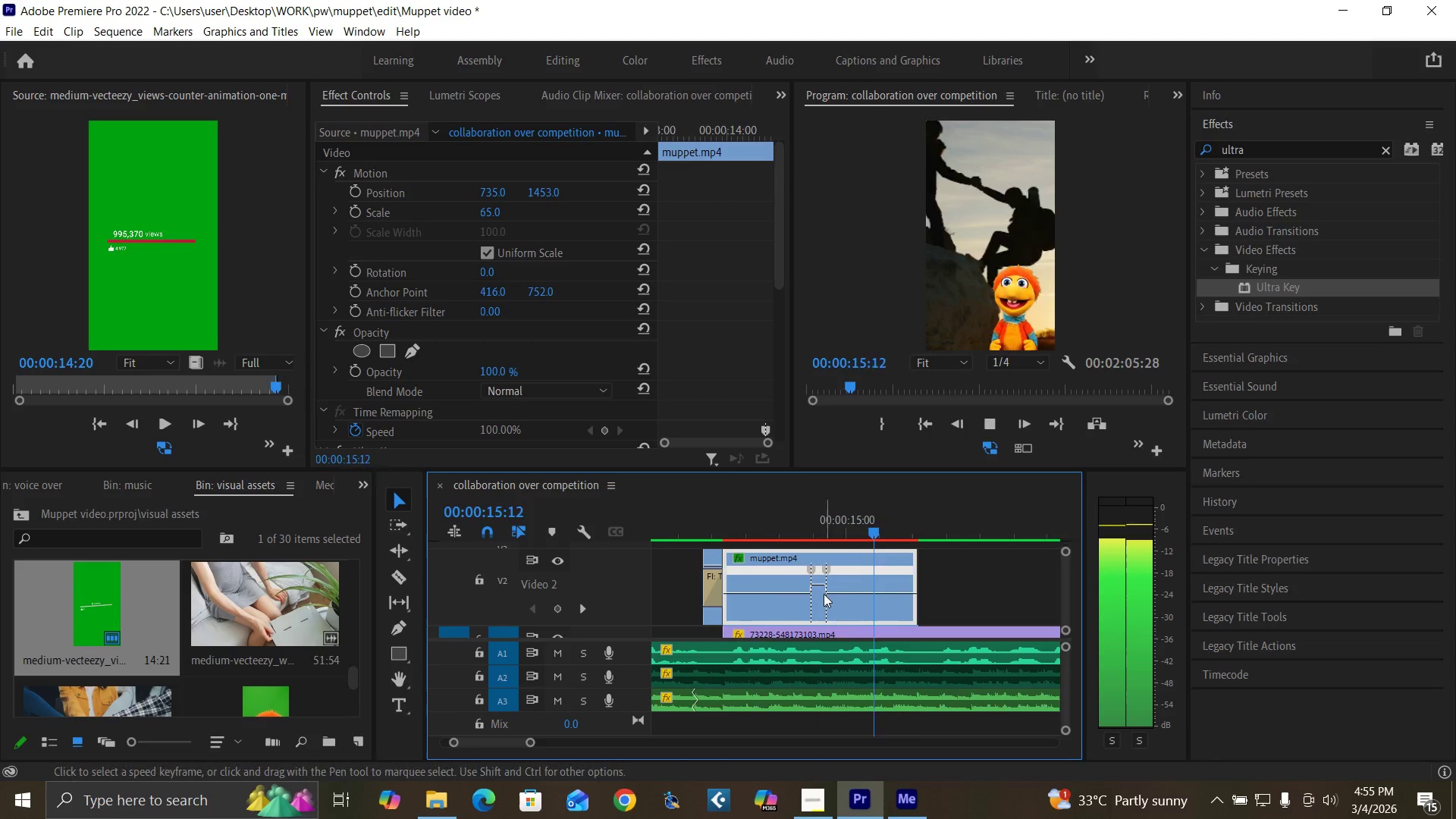 
key(Space)
 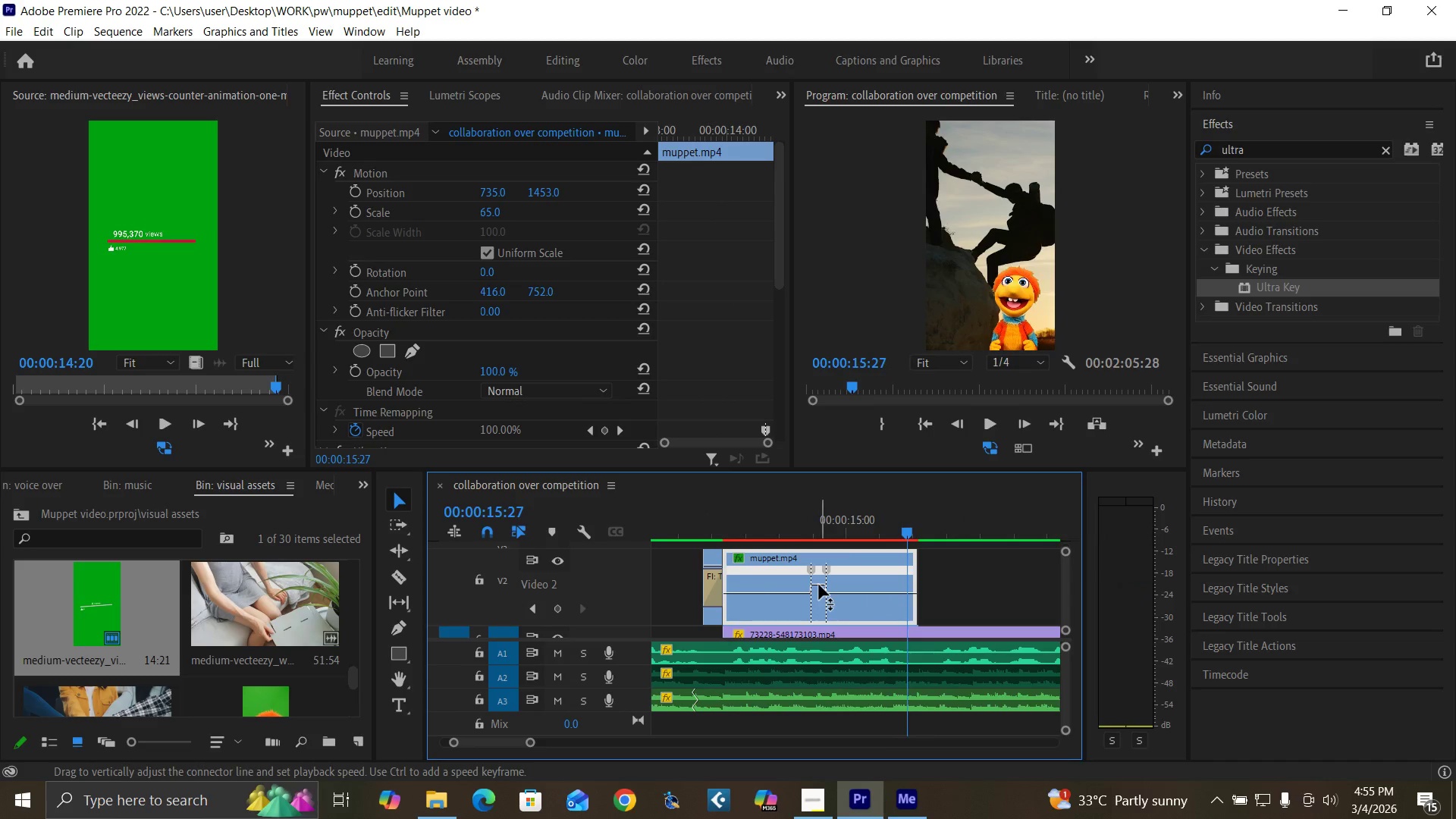 
left_click_drag(start_coordinate=[819, 585], to_coordinate=[819, 575])
 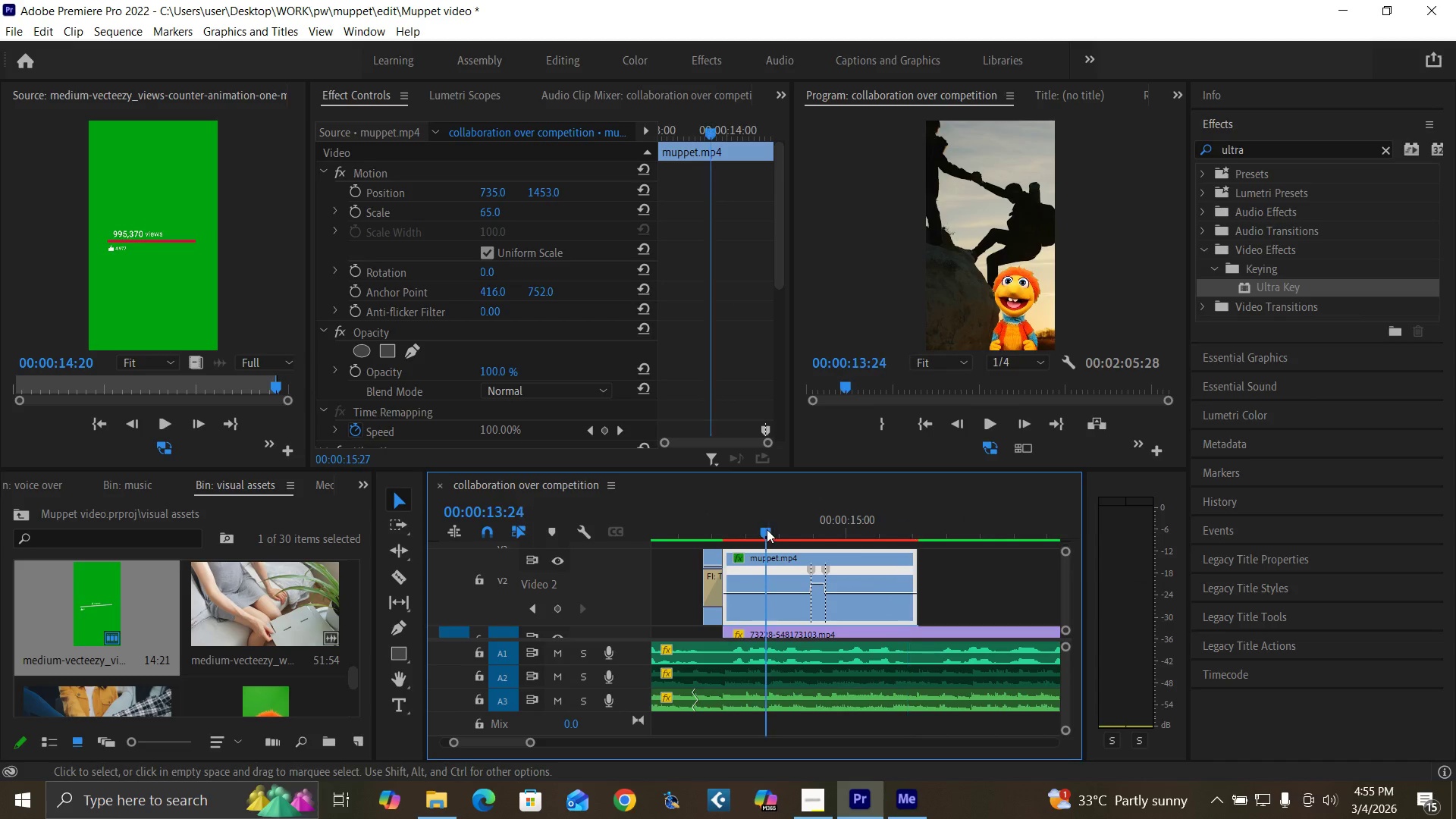 
key(Space)
 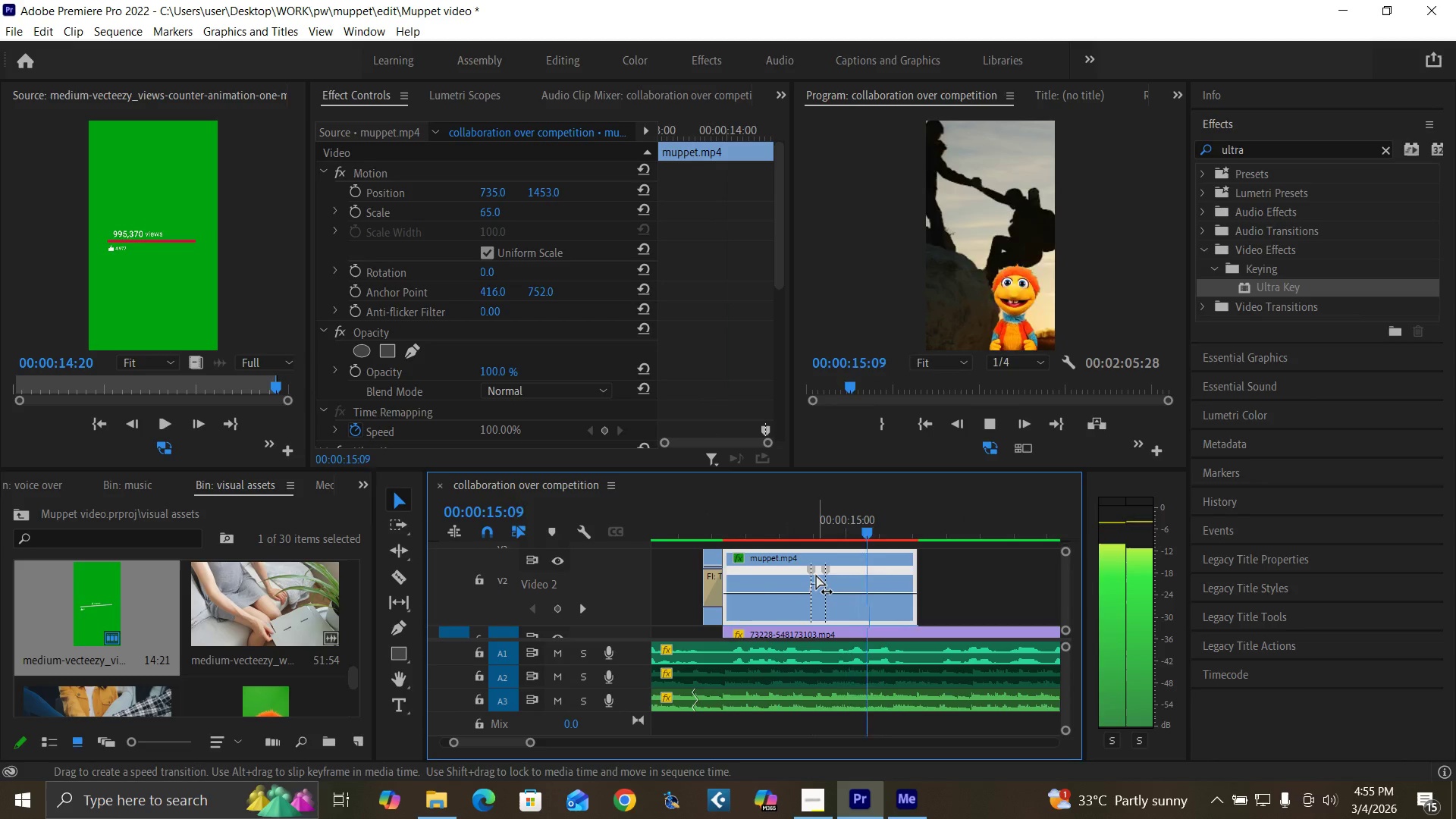 
key(Space)
 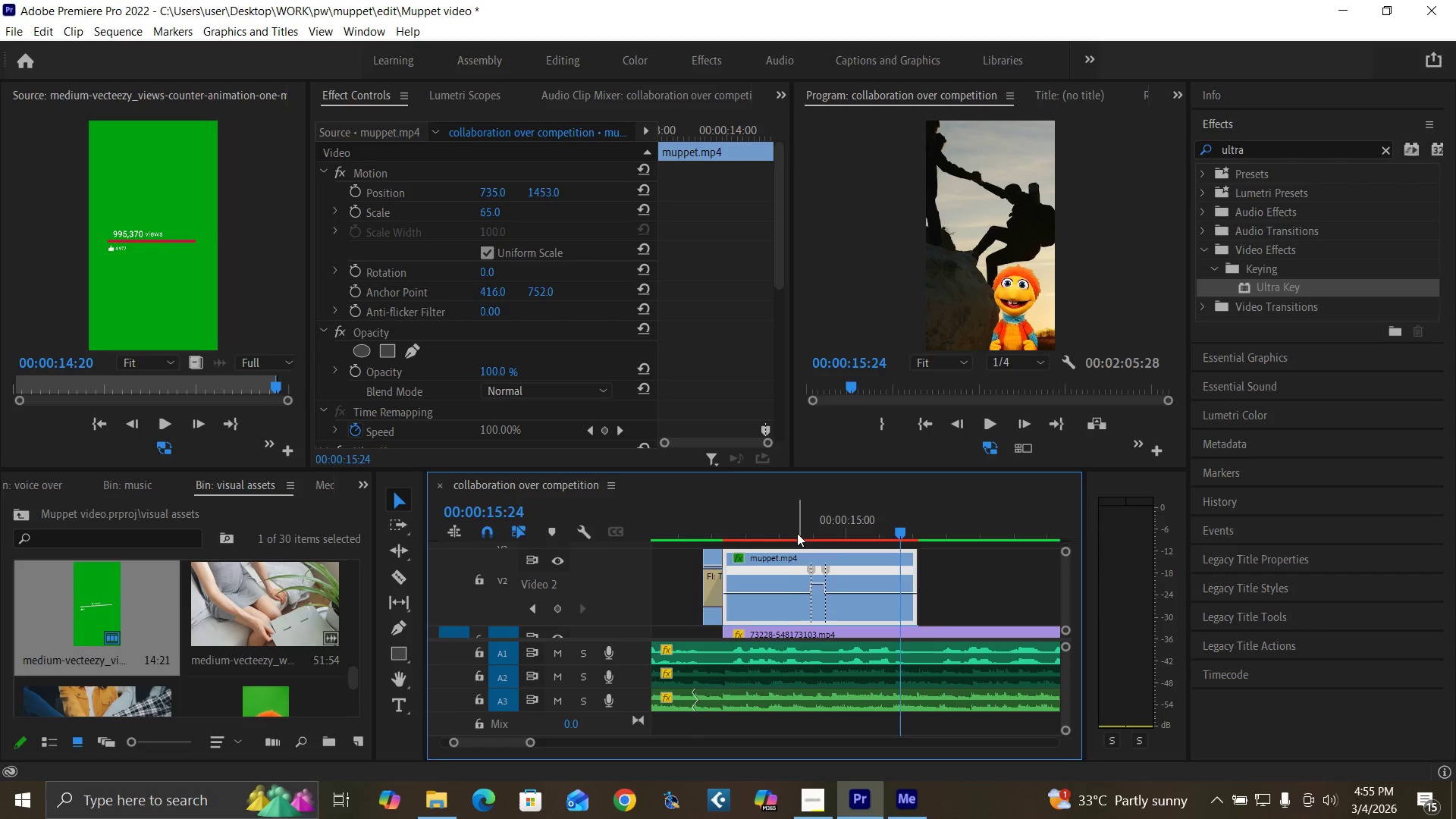 
left_click([791, 531])
 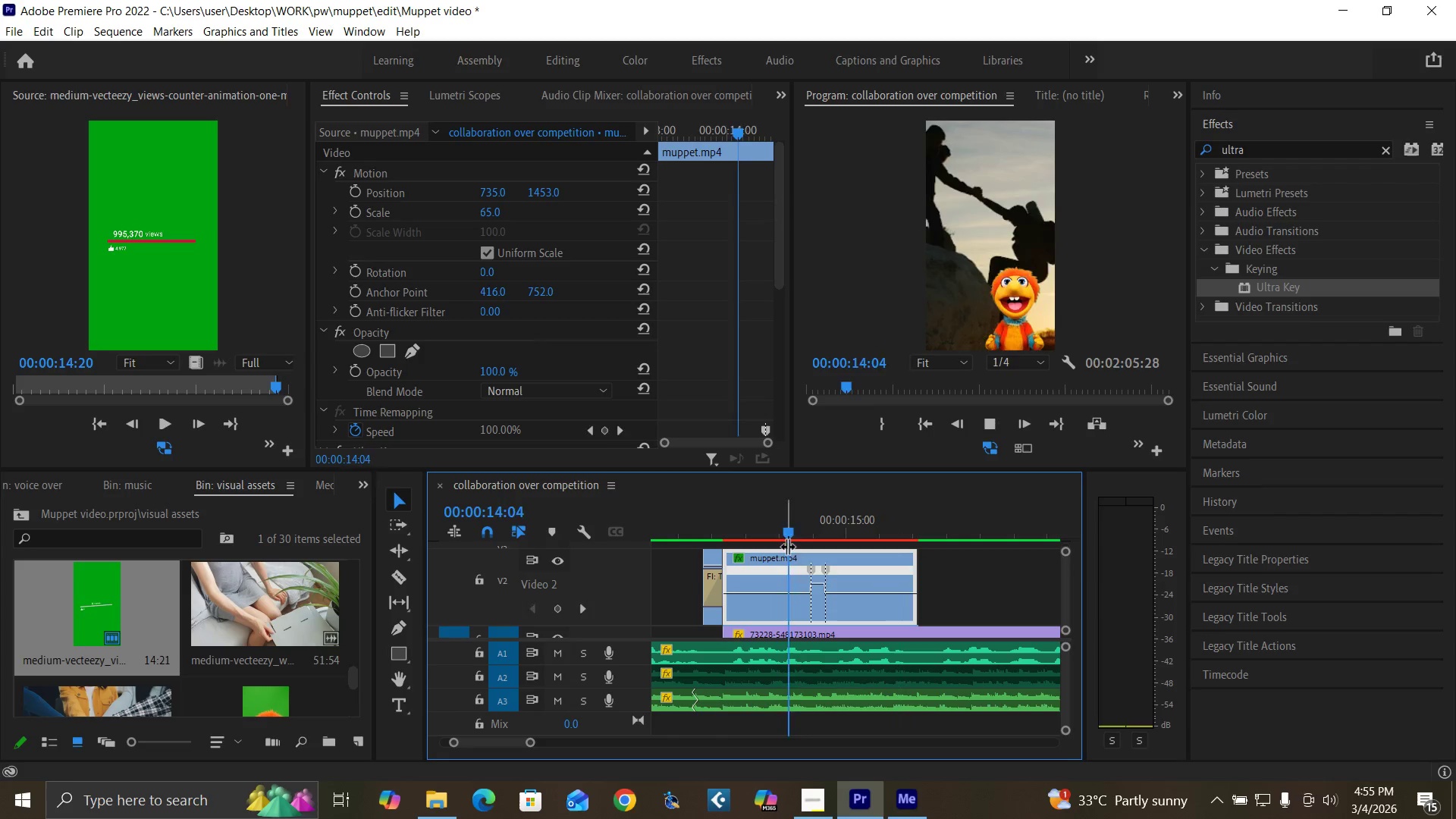 
key(Space)
 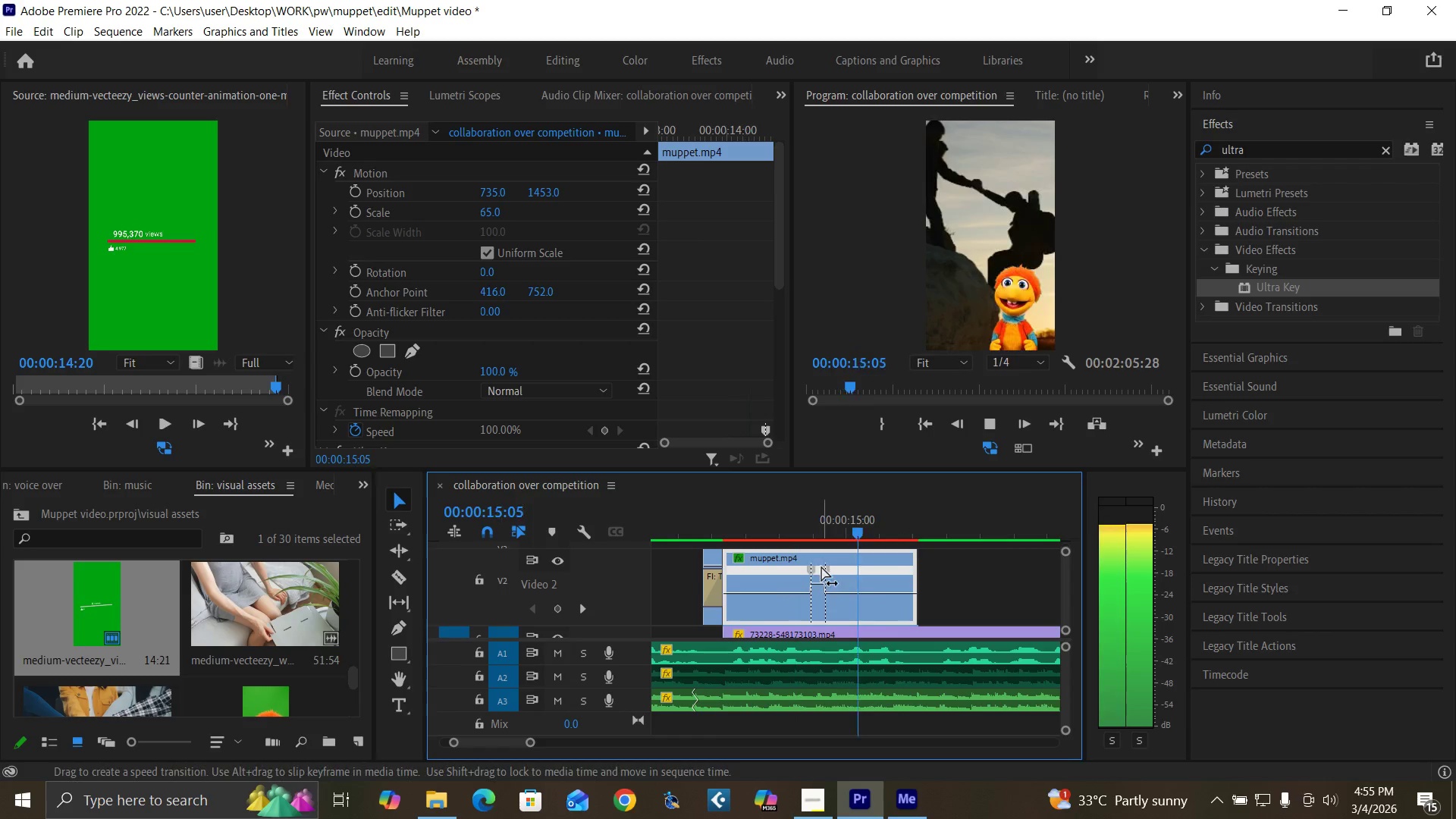 
key(Space)
 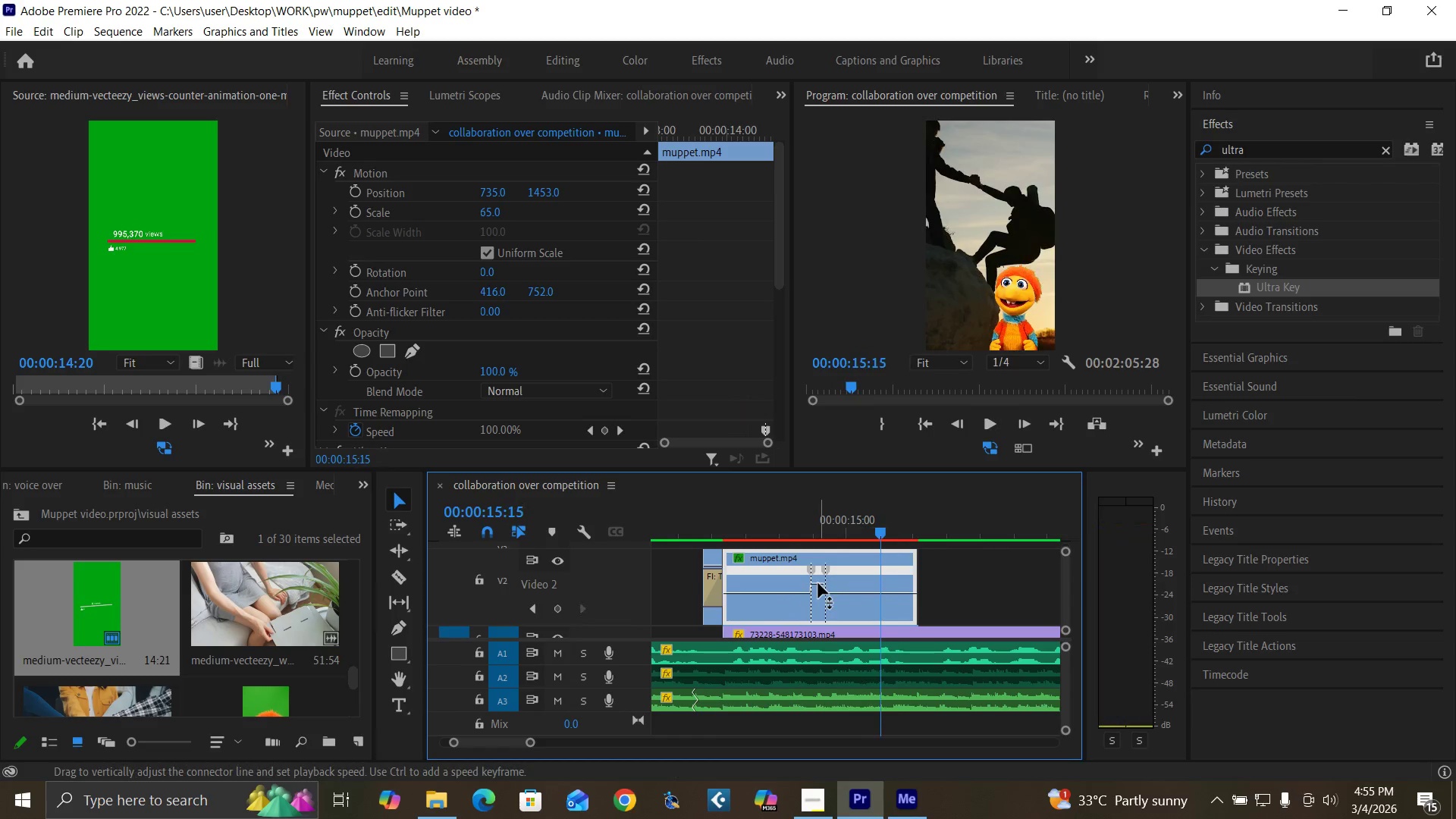 
left_click_drag(start_coordinate=[818, 583], to_coordinate=[817, 572])
 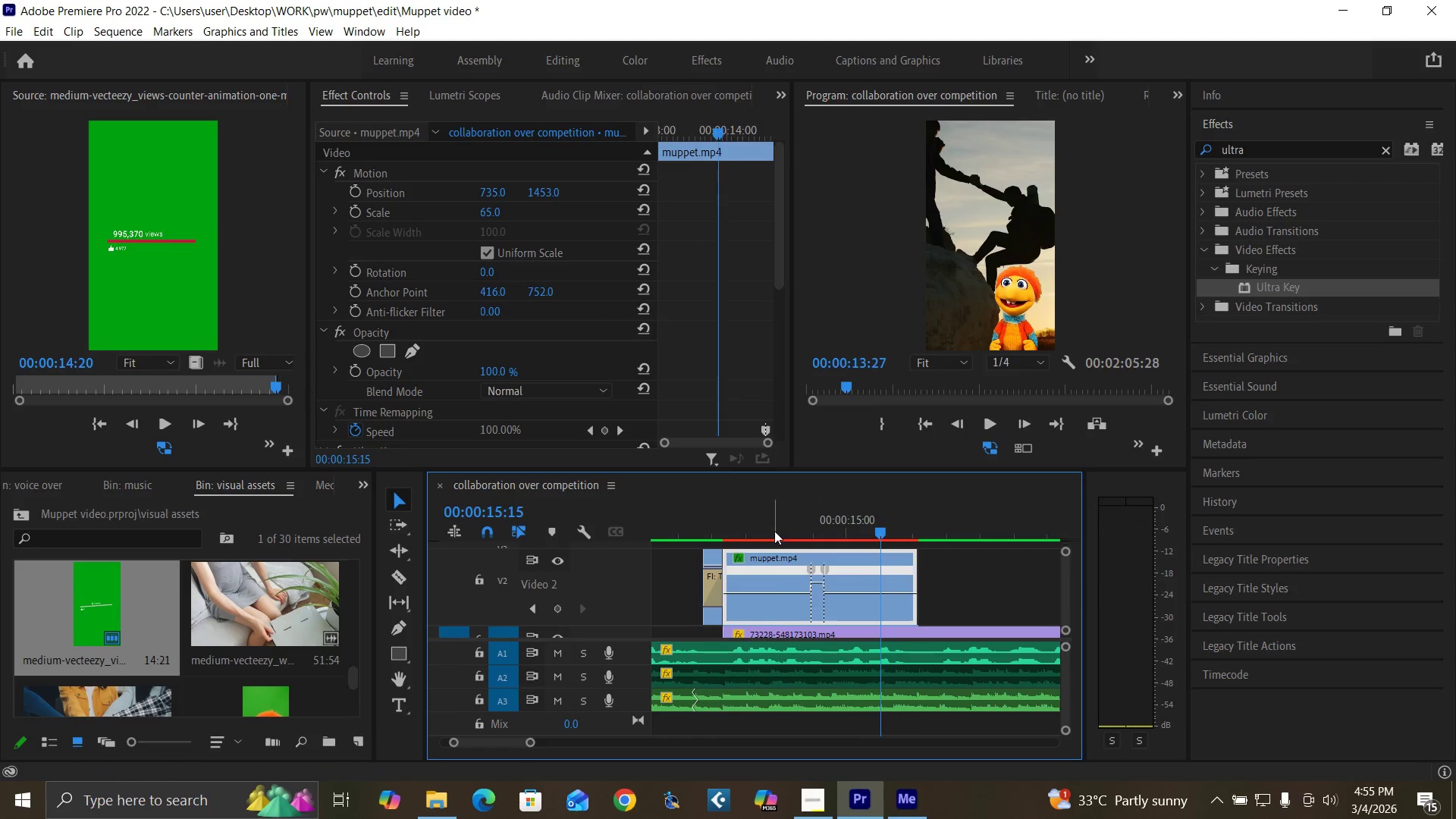 
left_click([774, 531])
 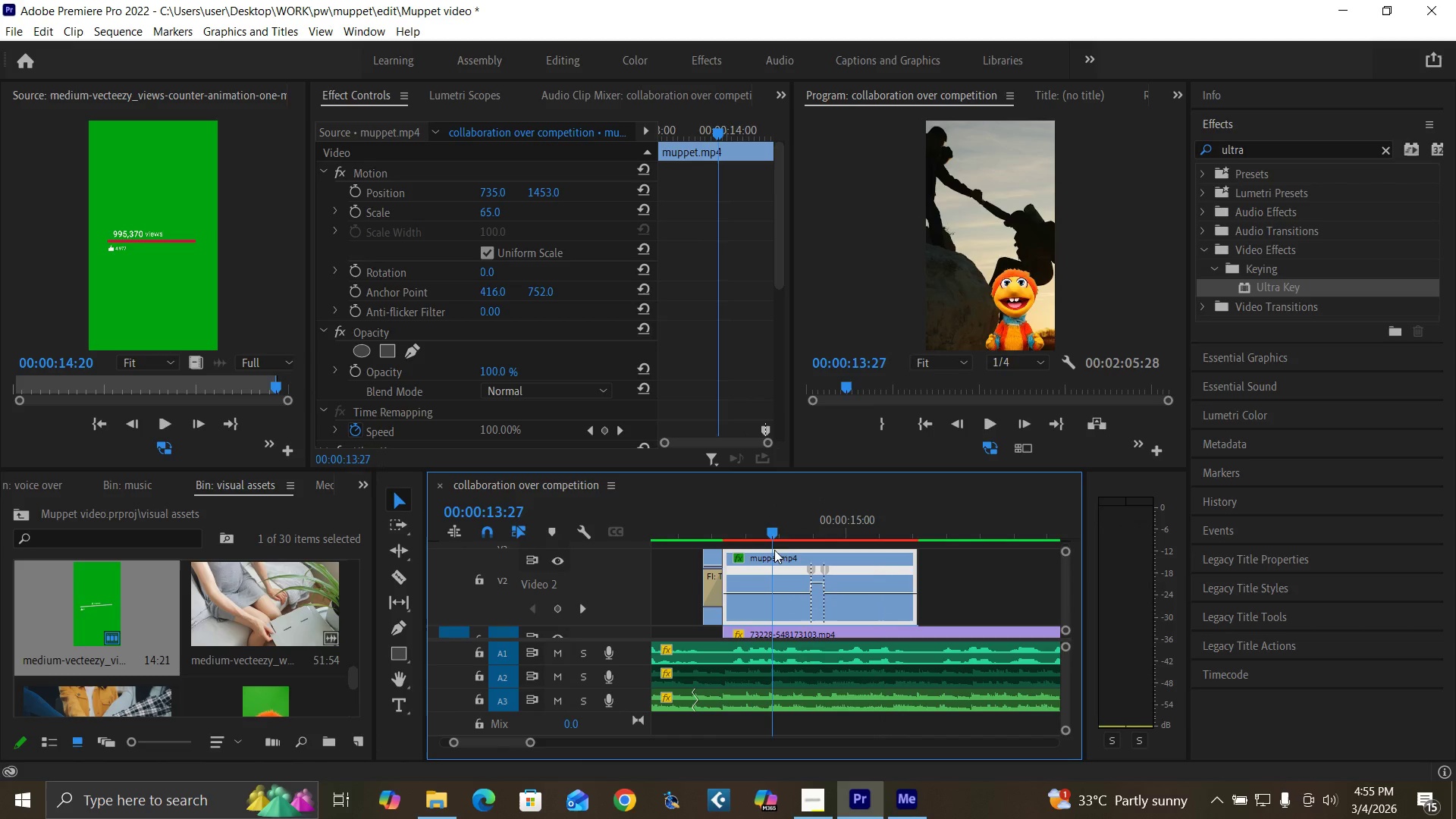 
key(Space)
 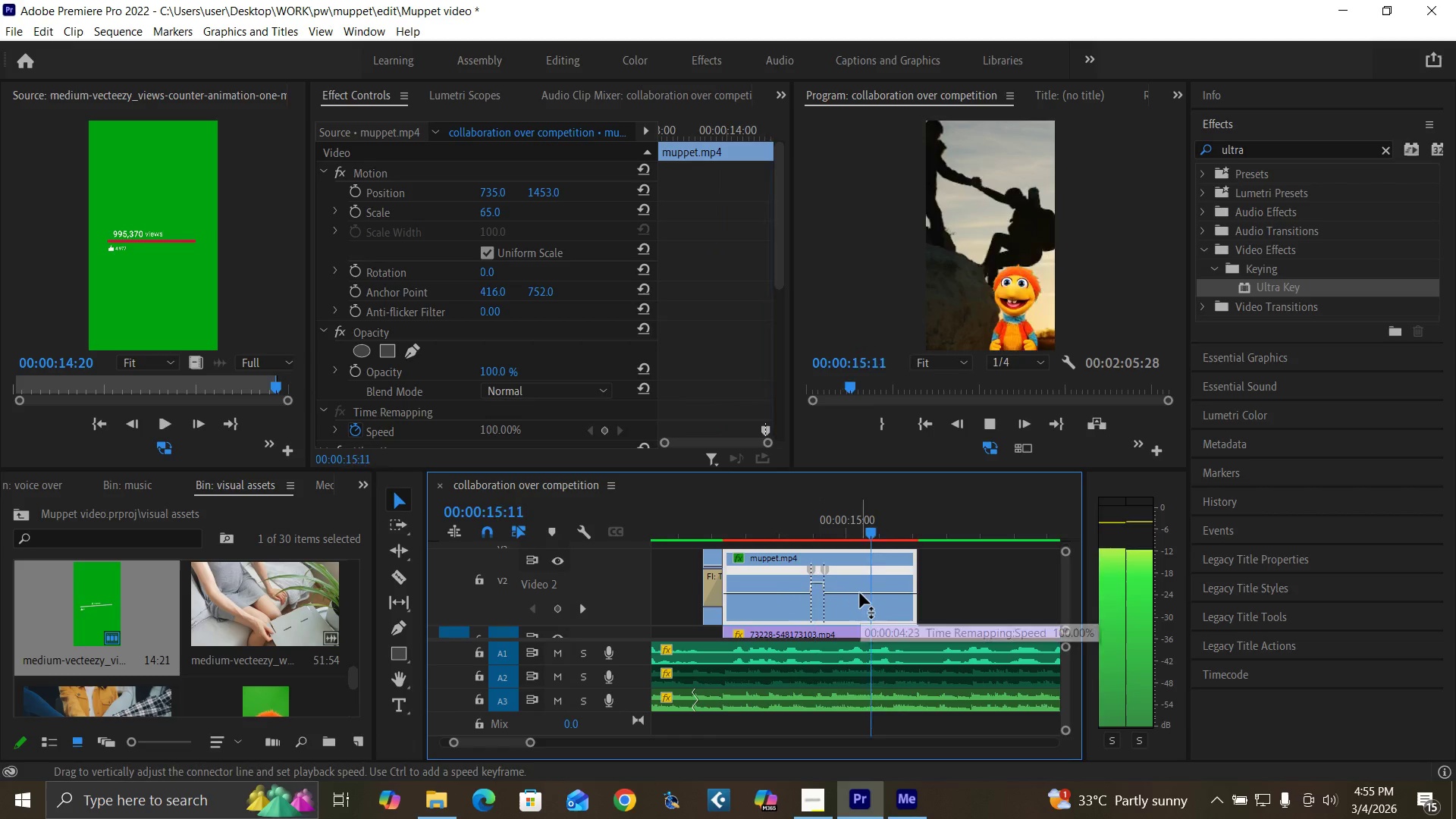 
key(Space)
 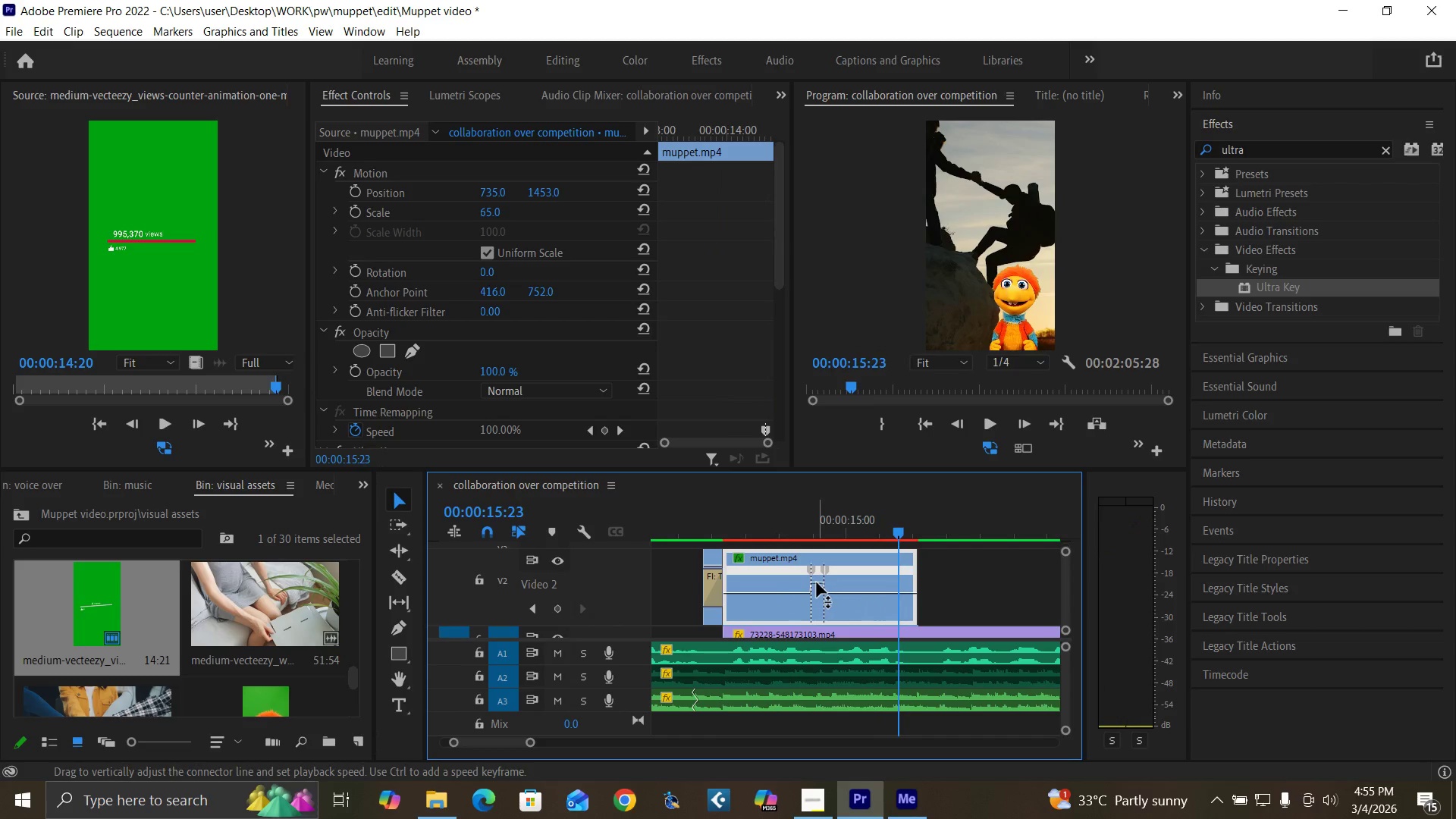 
left_click_drag(start_coordinate=[817, 582], to_coordinate=[817, 565])
 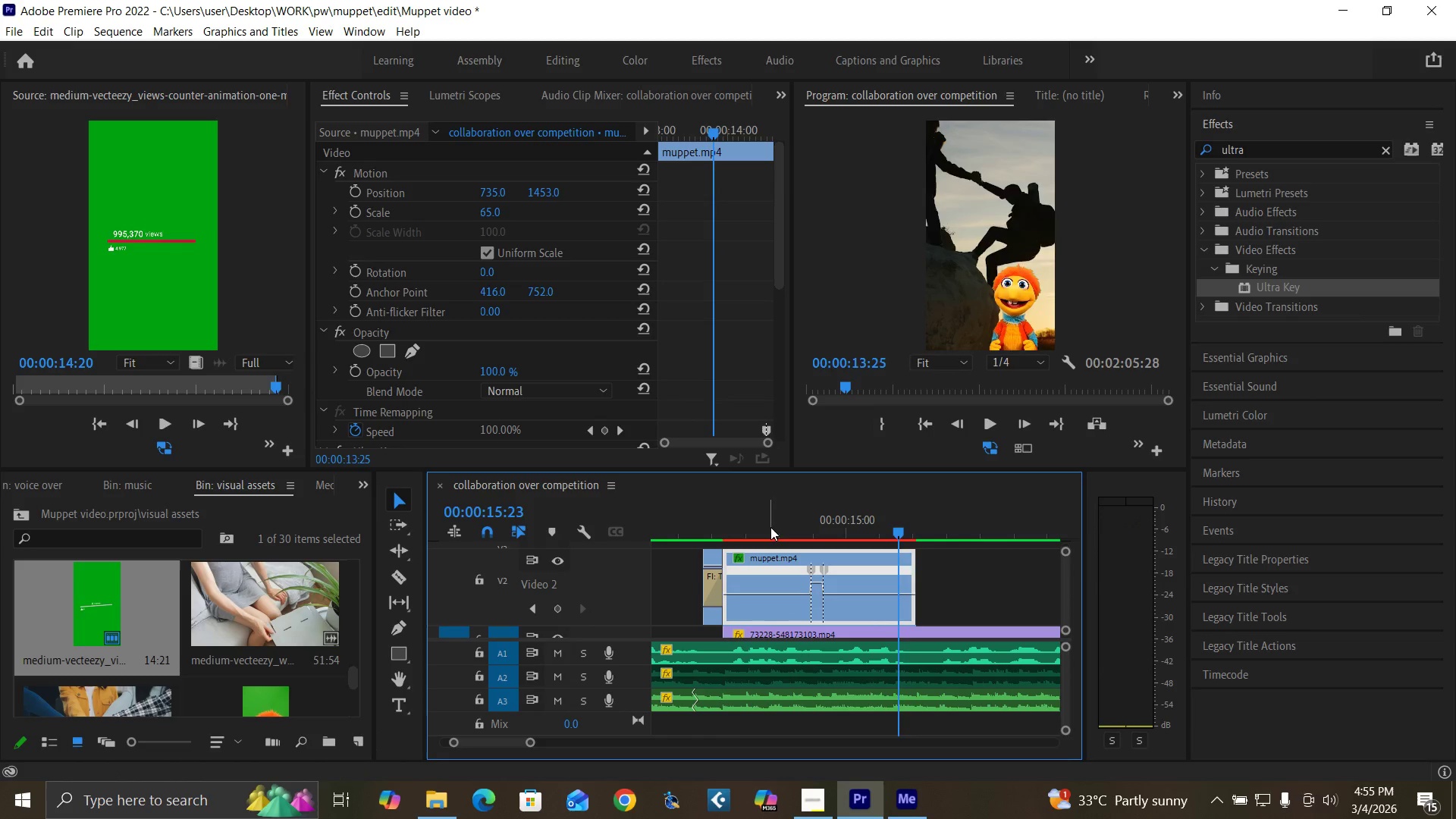 
left_click([770, 527])
 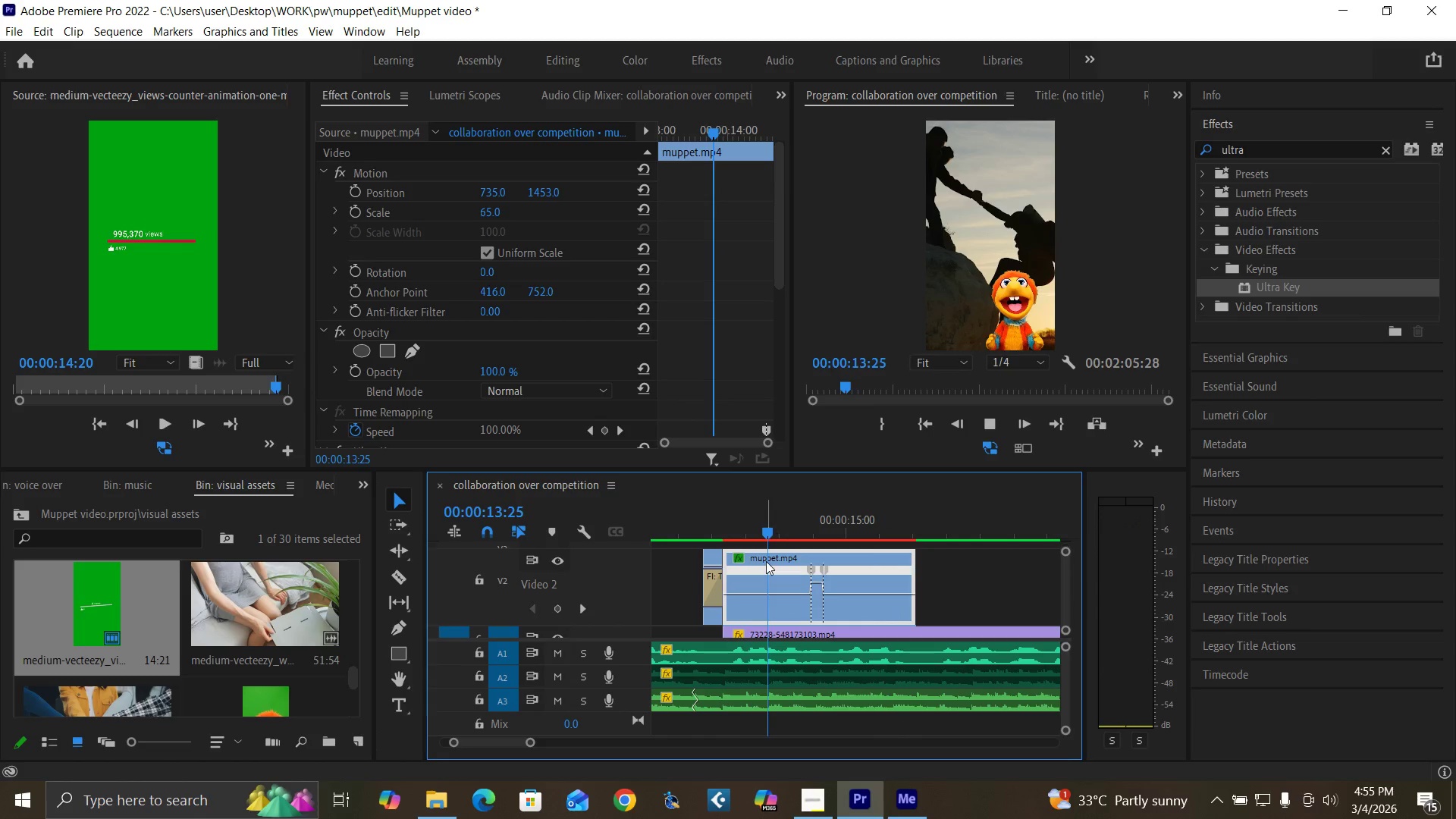 
key(Space)
 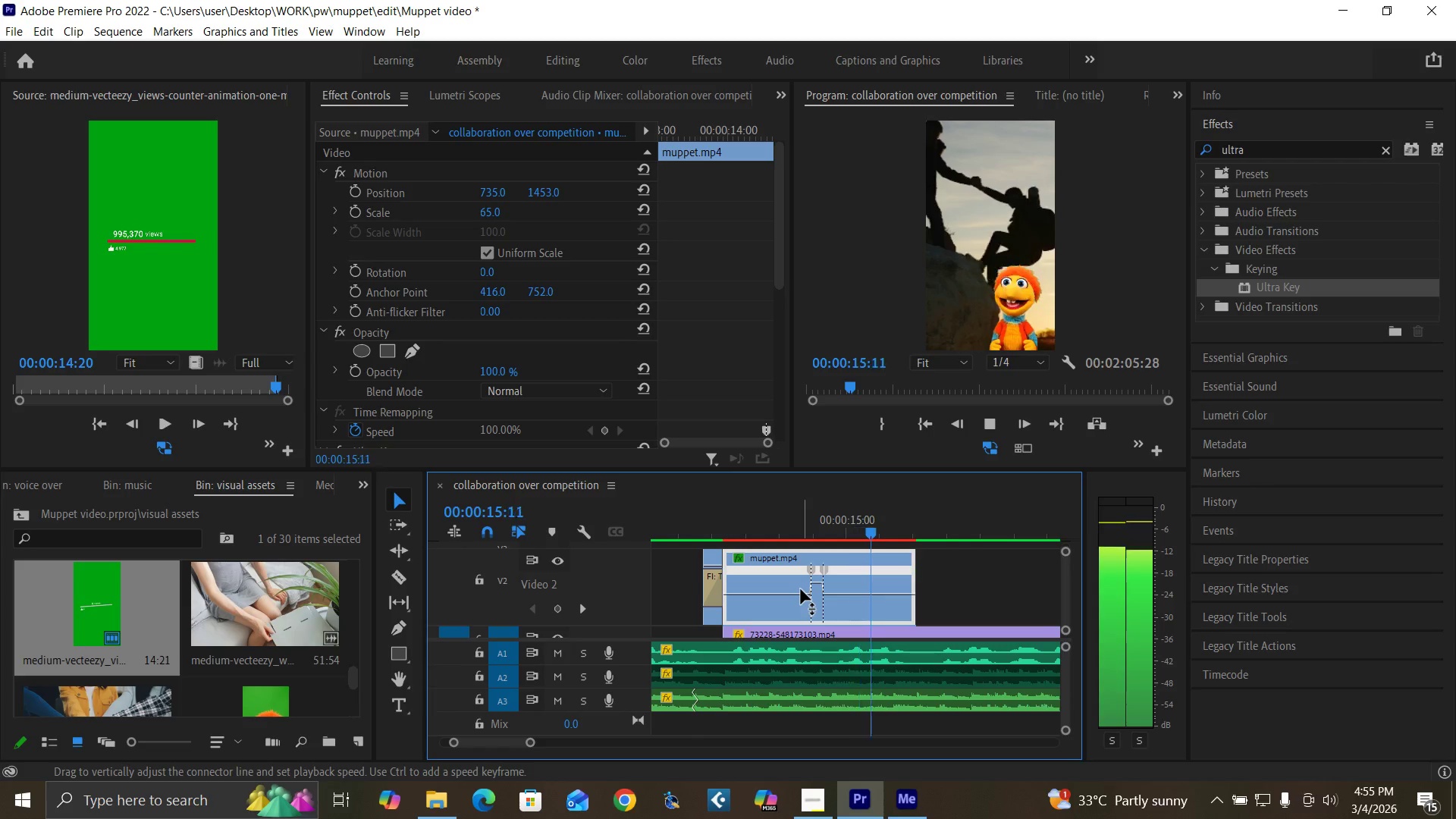 
key(Space)
 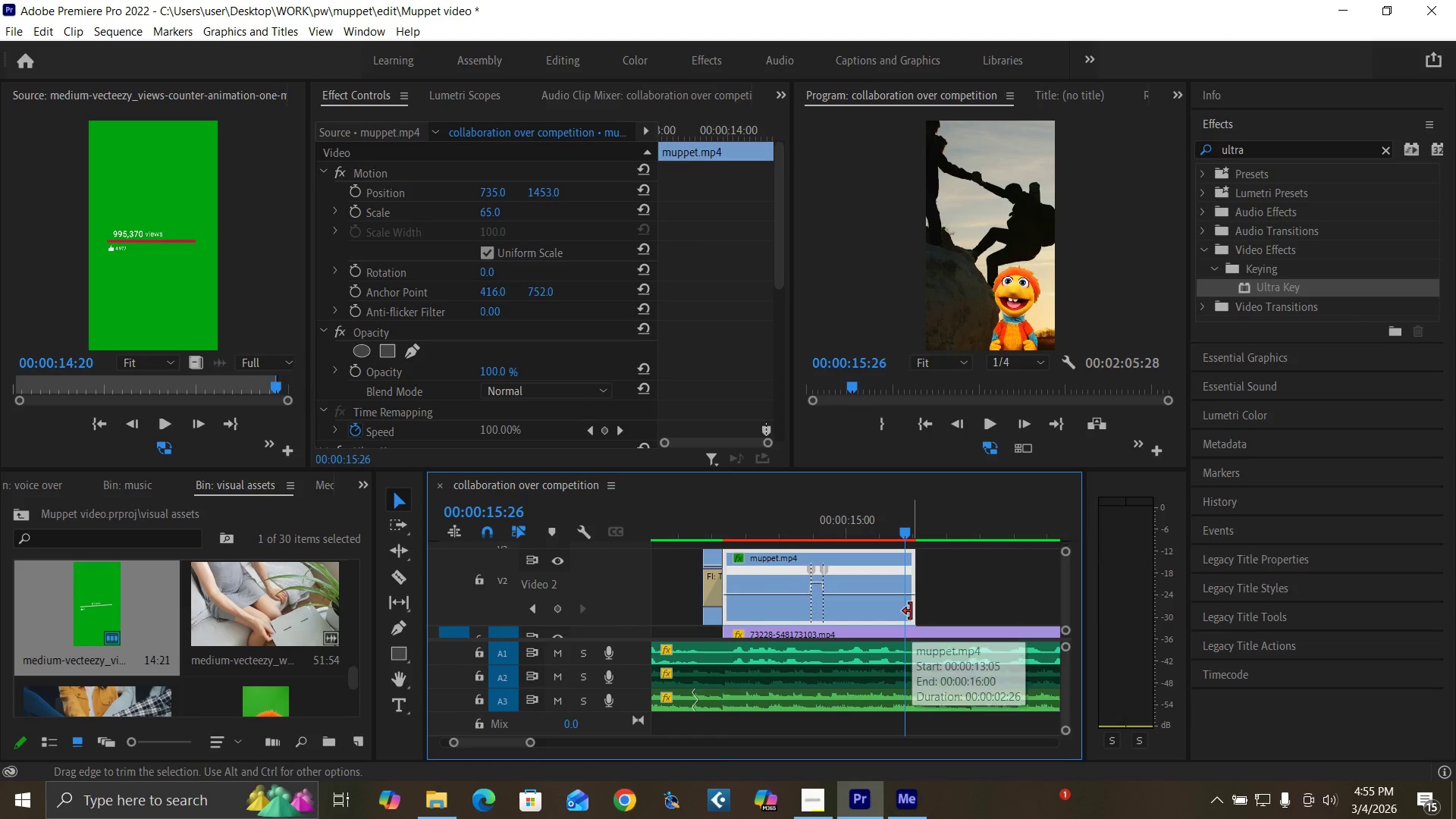 
key(C)
 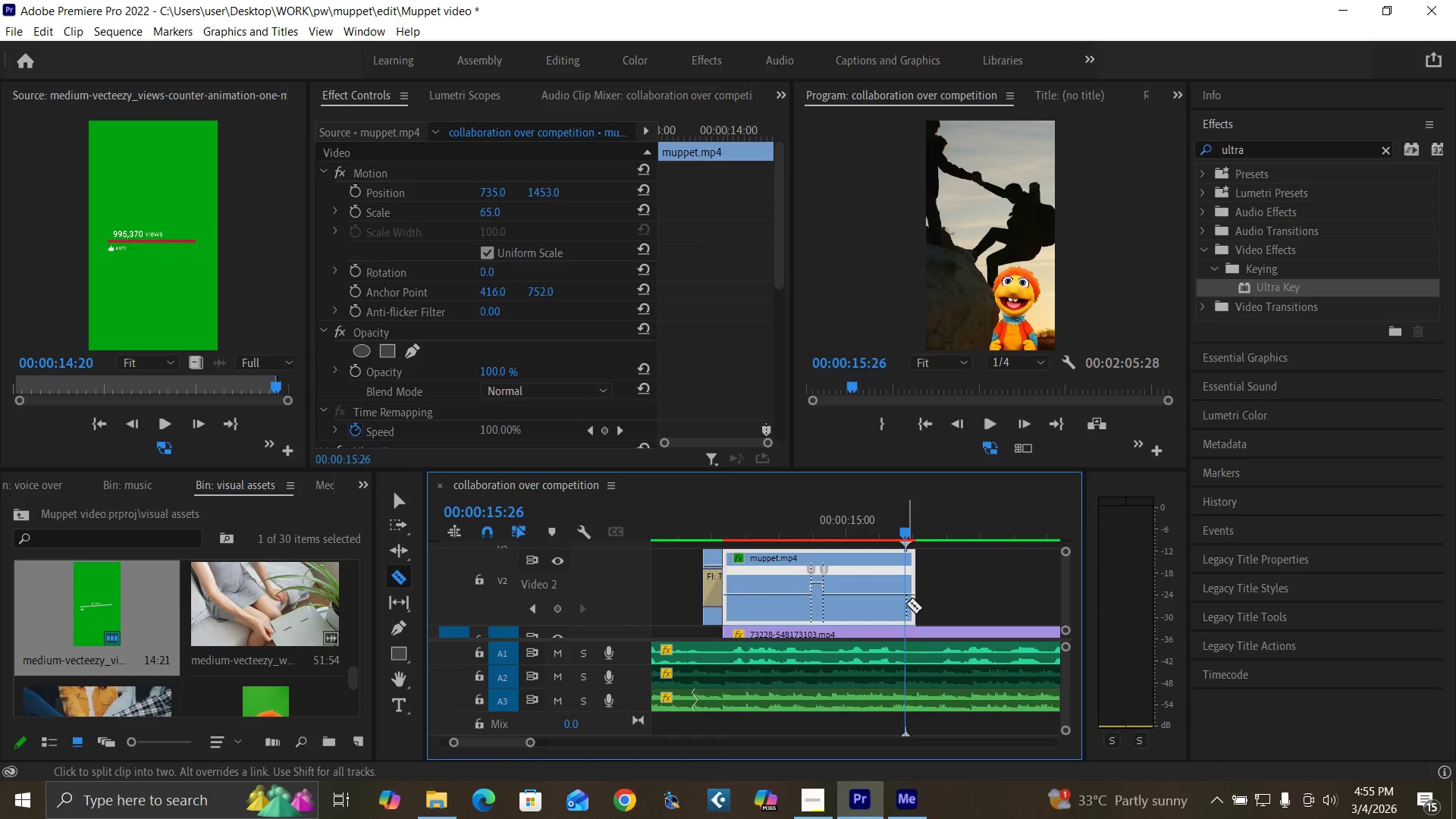 
left_click([906, 603])
 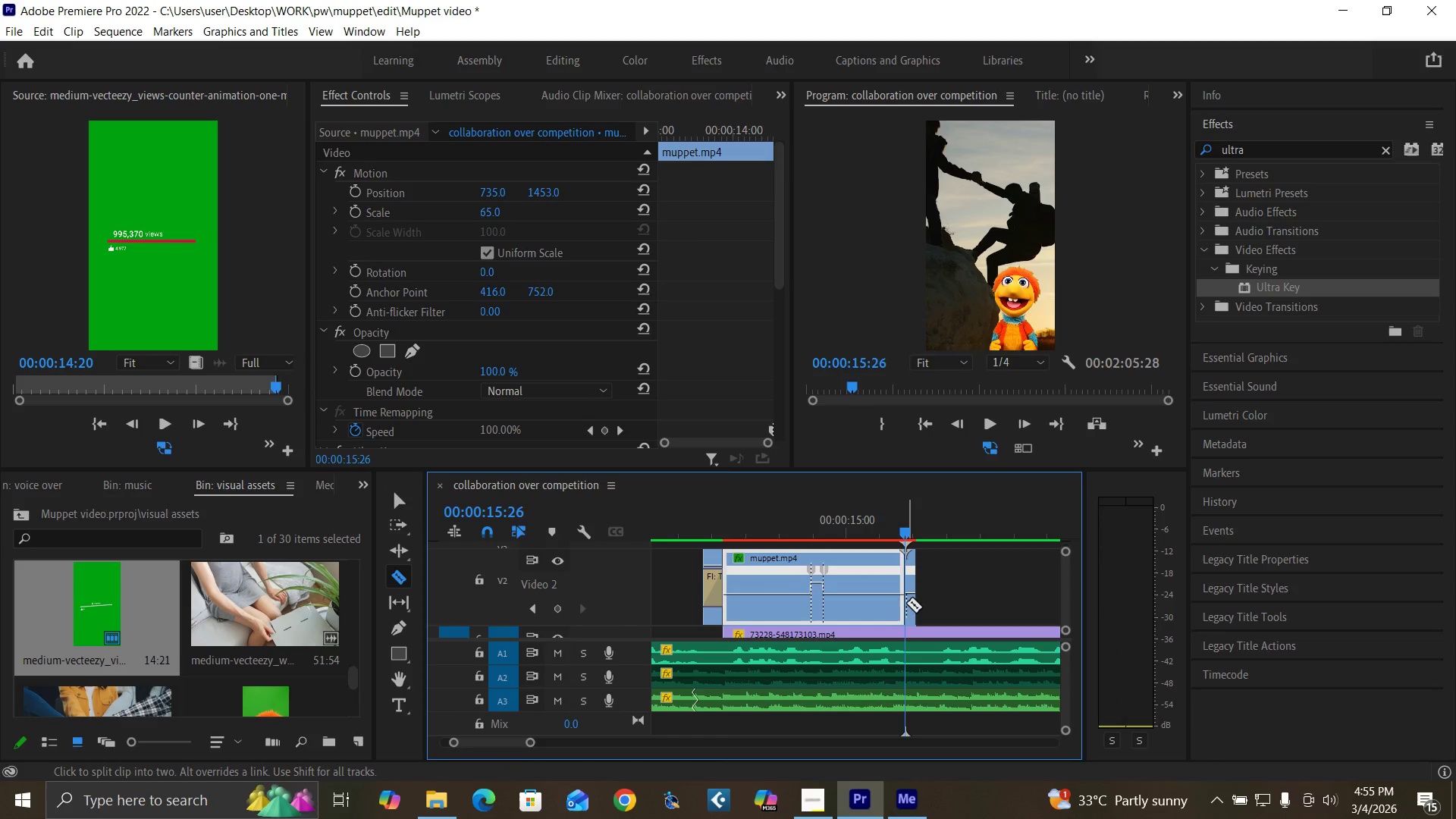 
key(V)
 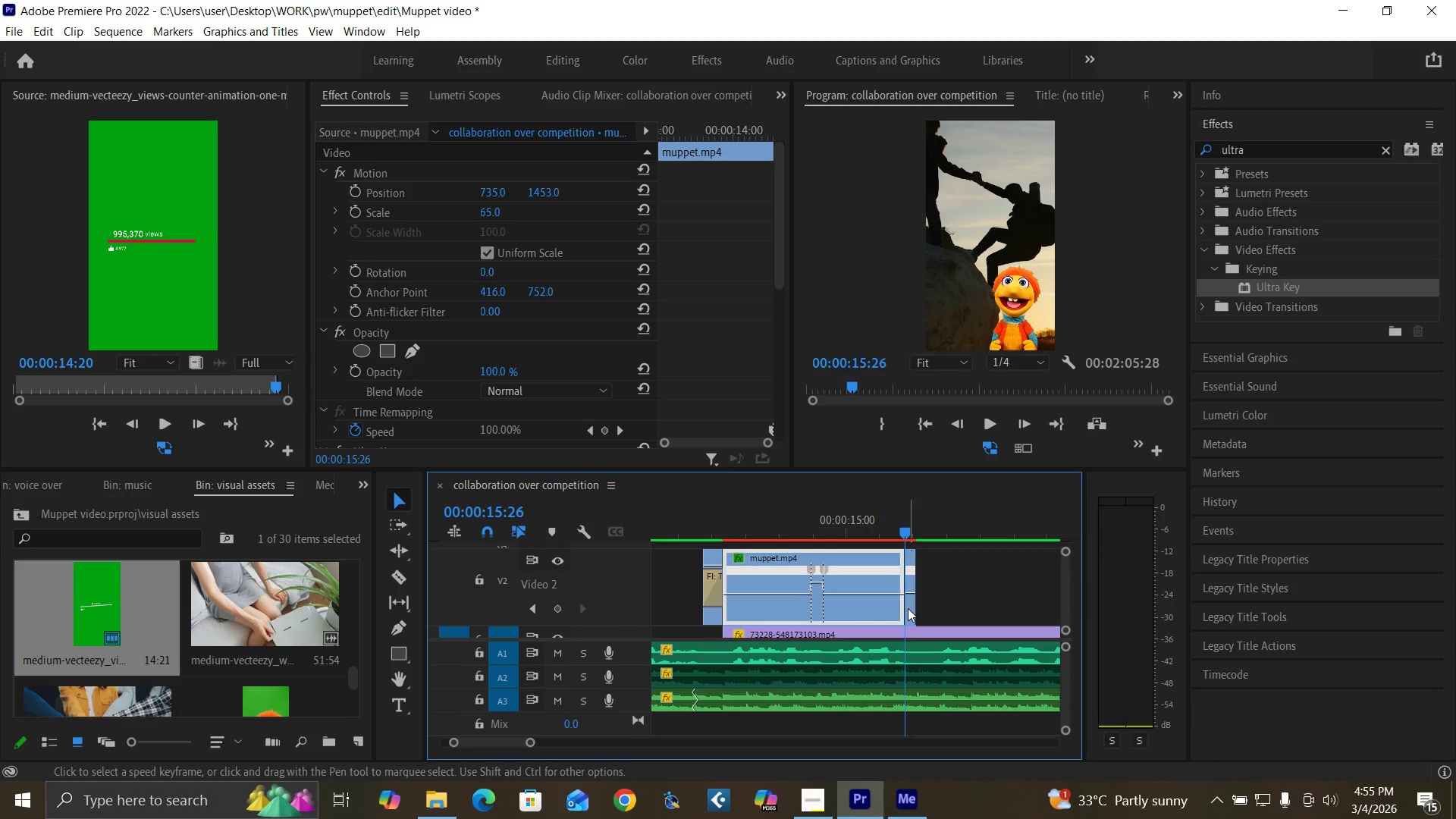 
left_click([908, 608])
 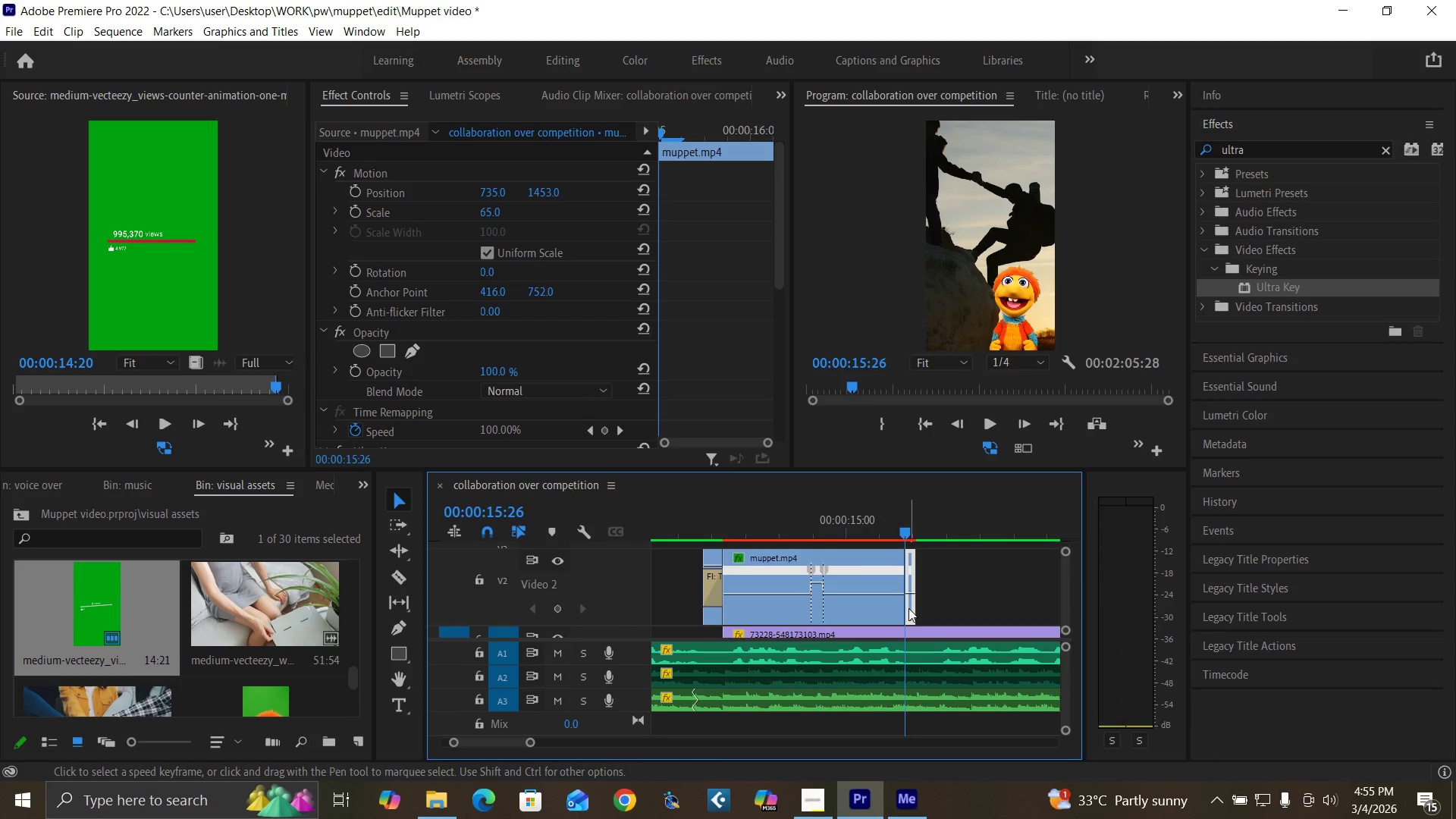 
right_click([908, 608])
 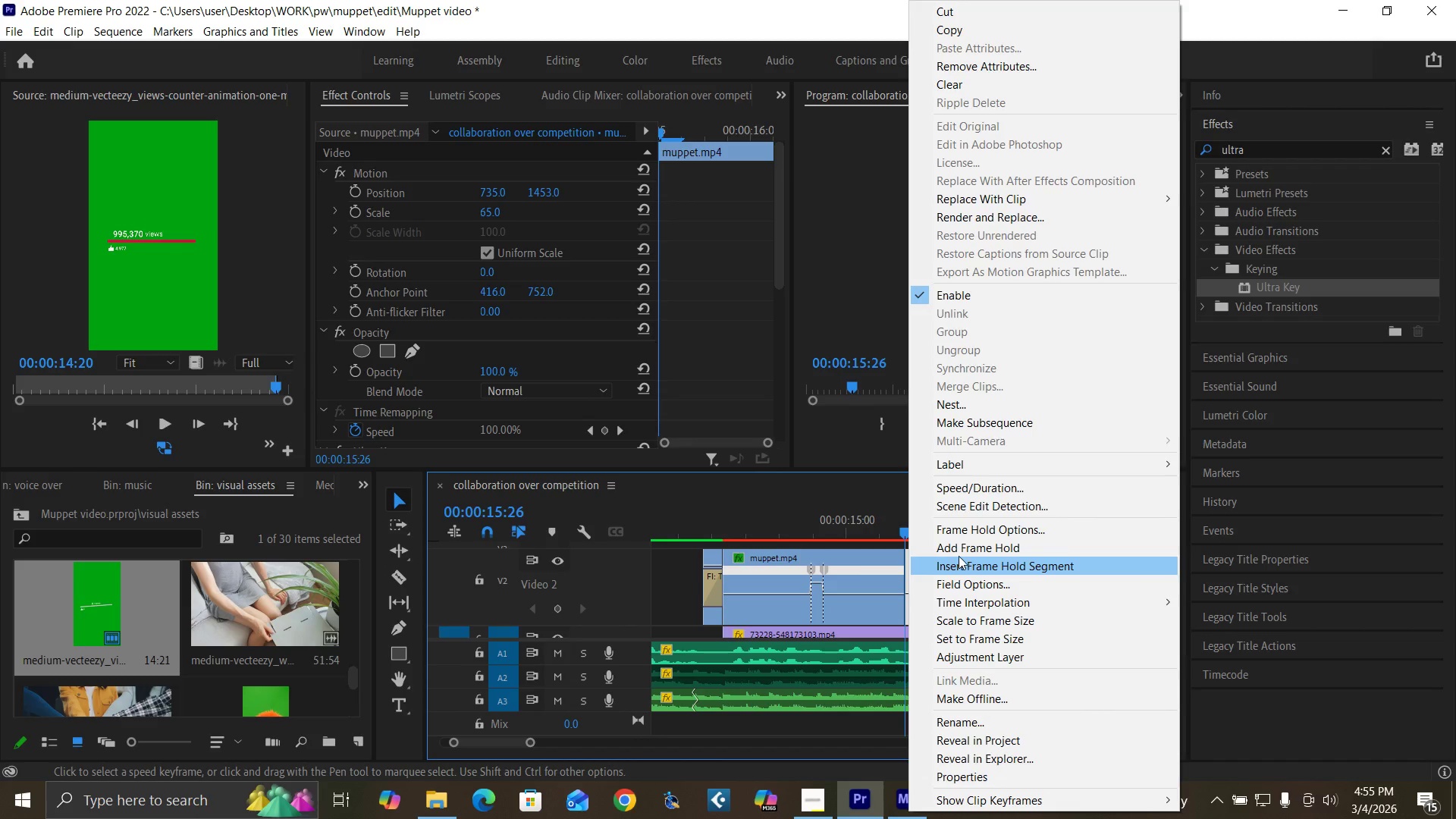 
left_click([959, 551])
 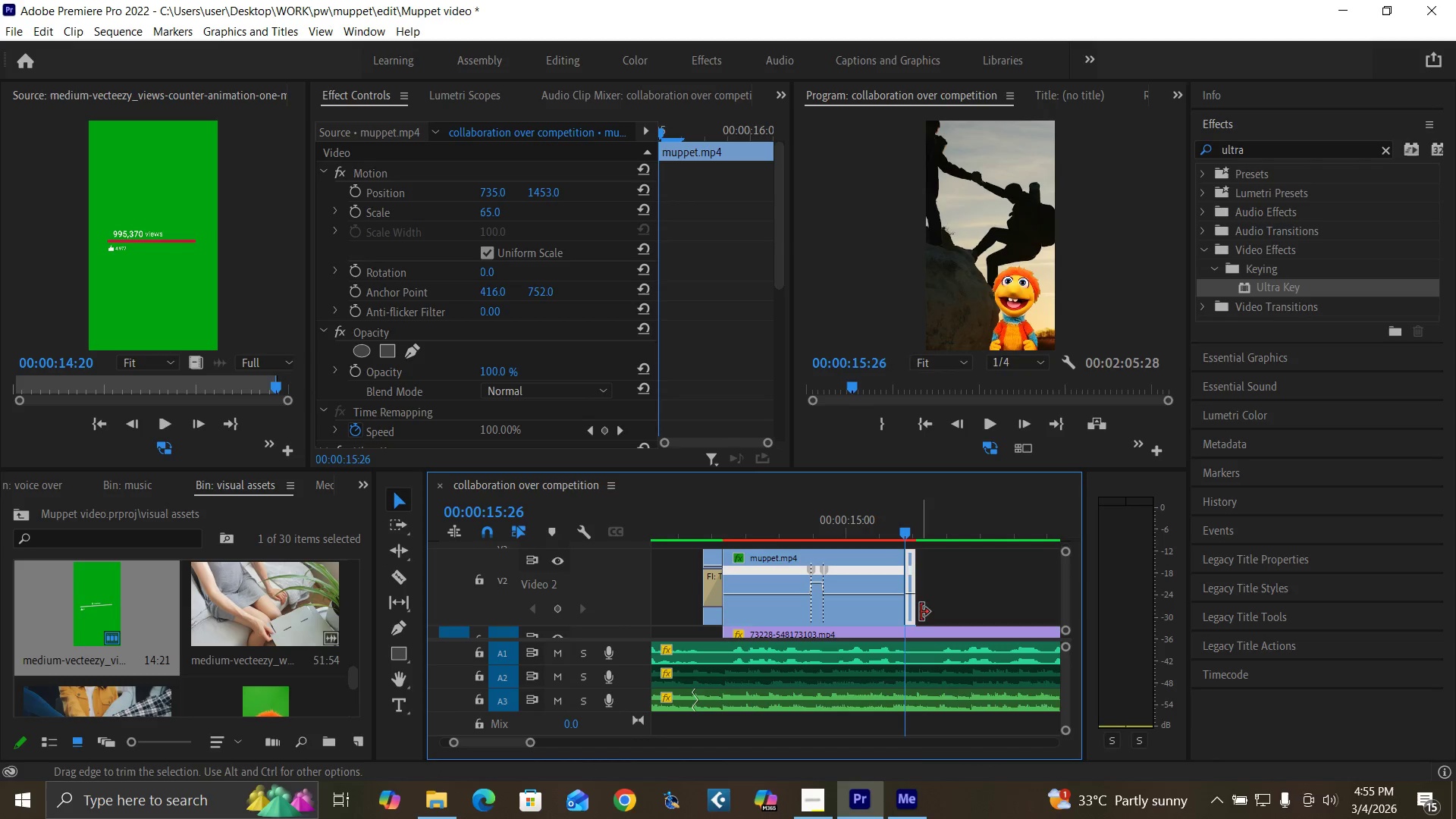 
left_click_drag(start_coordinate=[921, 612], to_coordinate=[950, 613])
 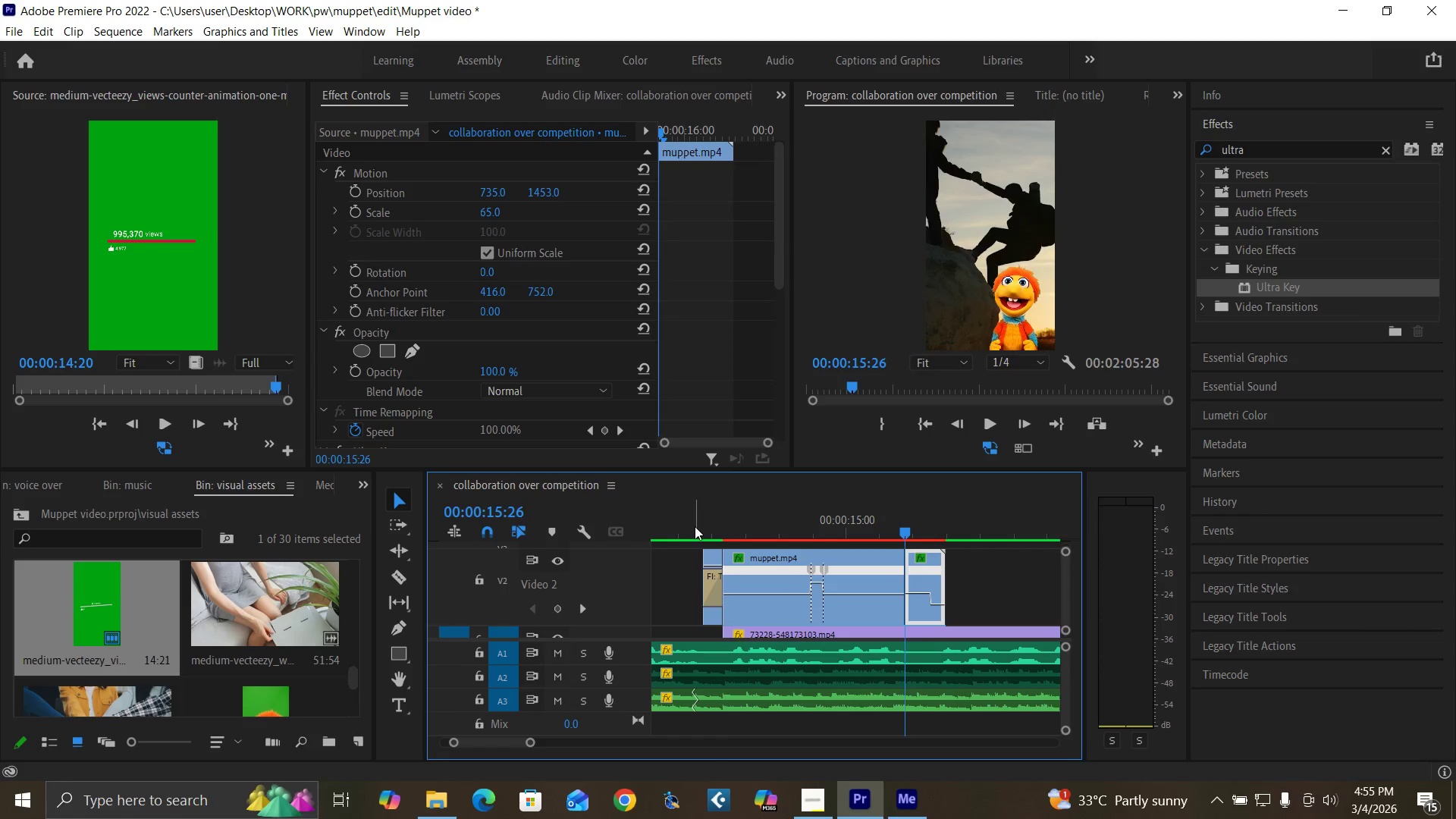 
left_click([694, 526])
 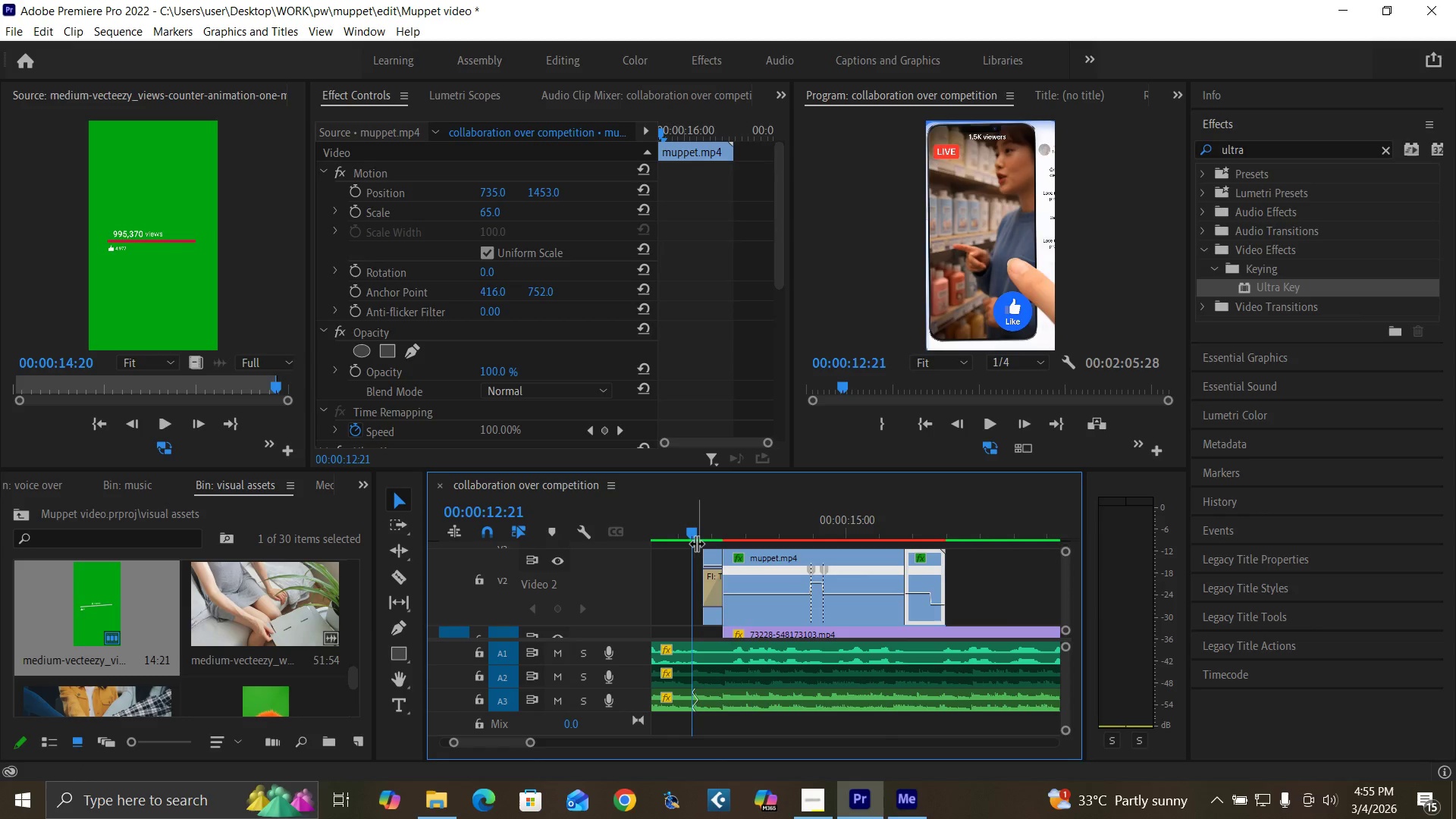 
key(Space)
 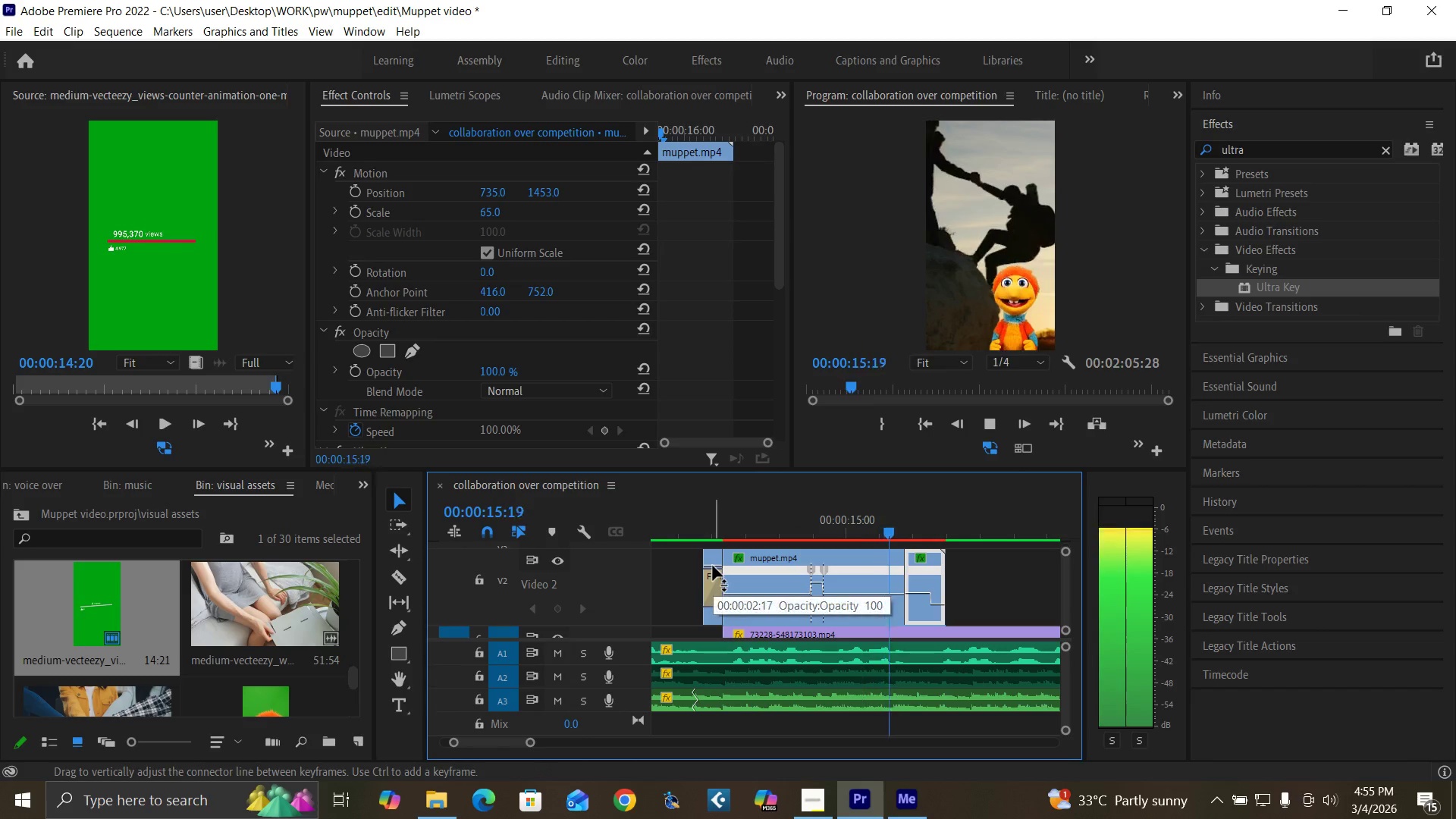 
key(Space)
 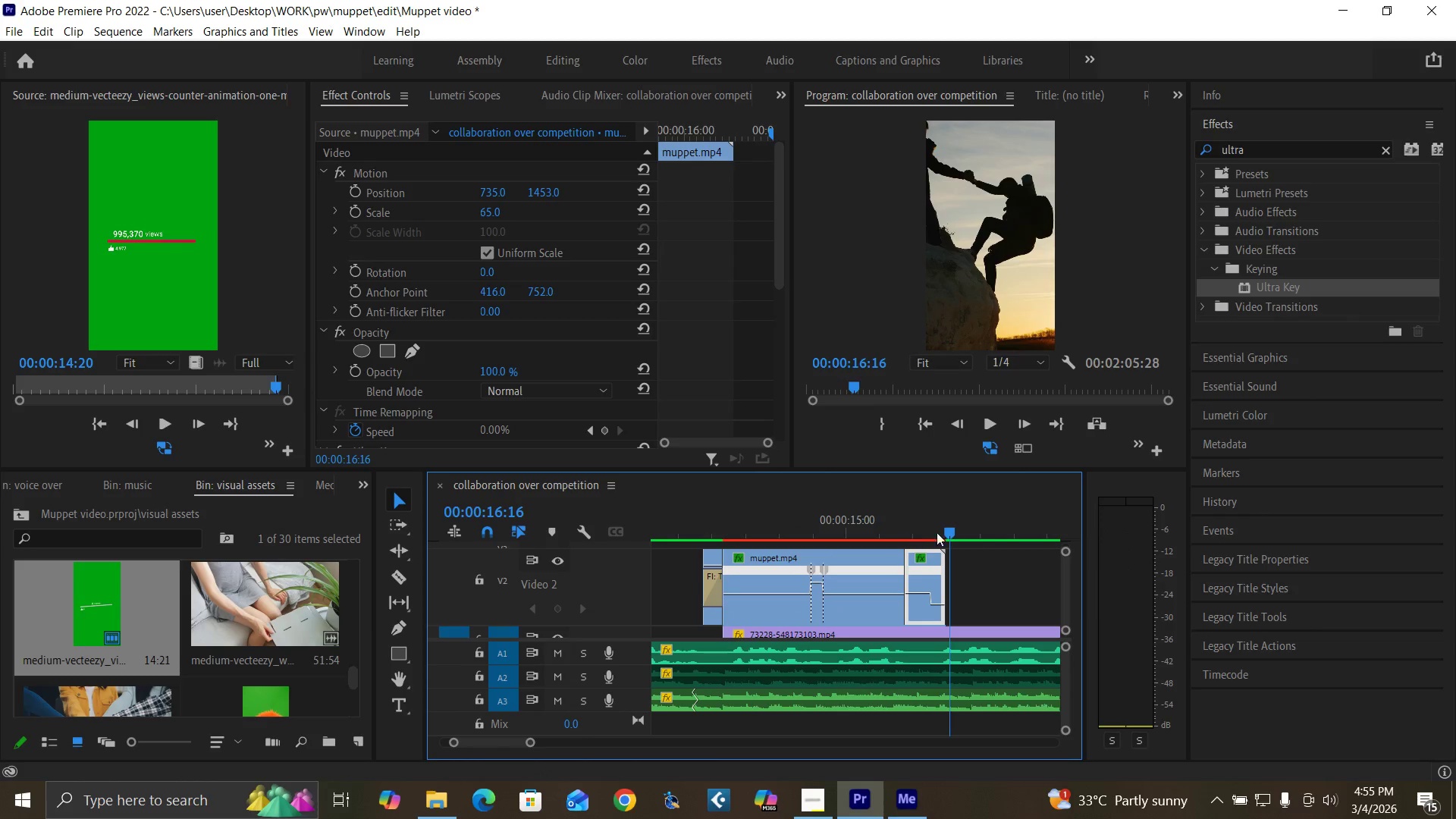 
left_click_drag(start_coordinate=[946, 533], to_coordinate=[942, 533])
 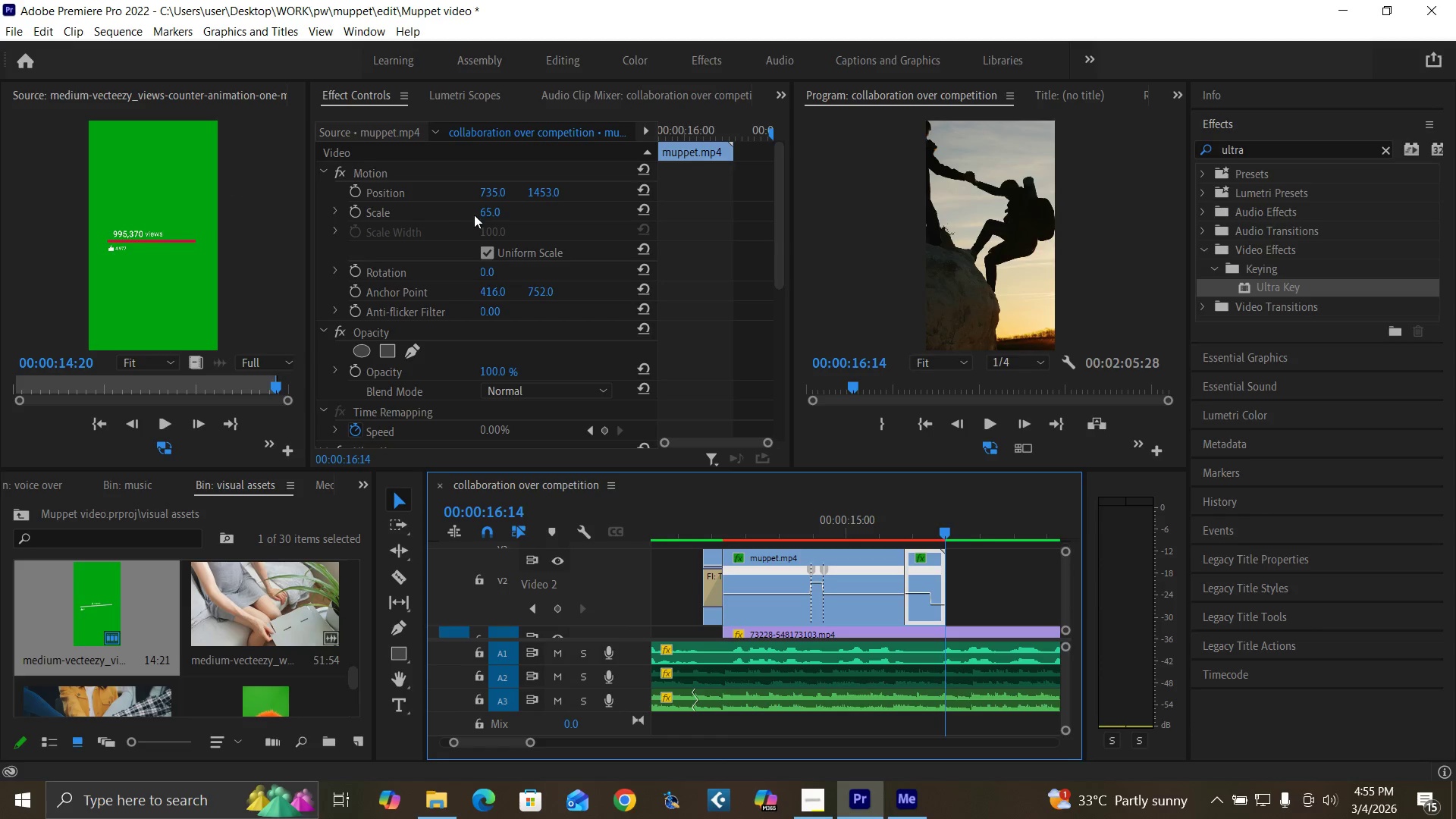 
wait(8.23)
 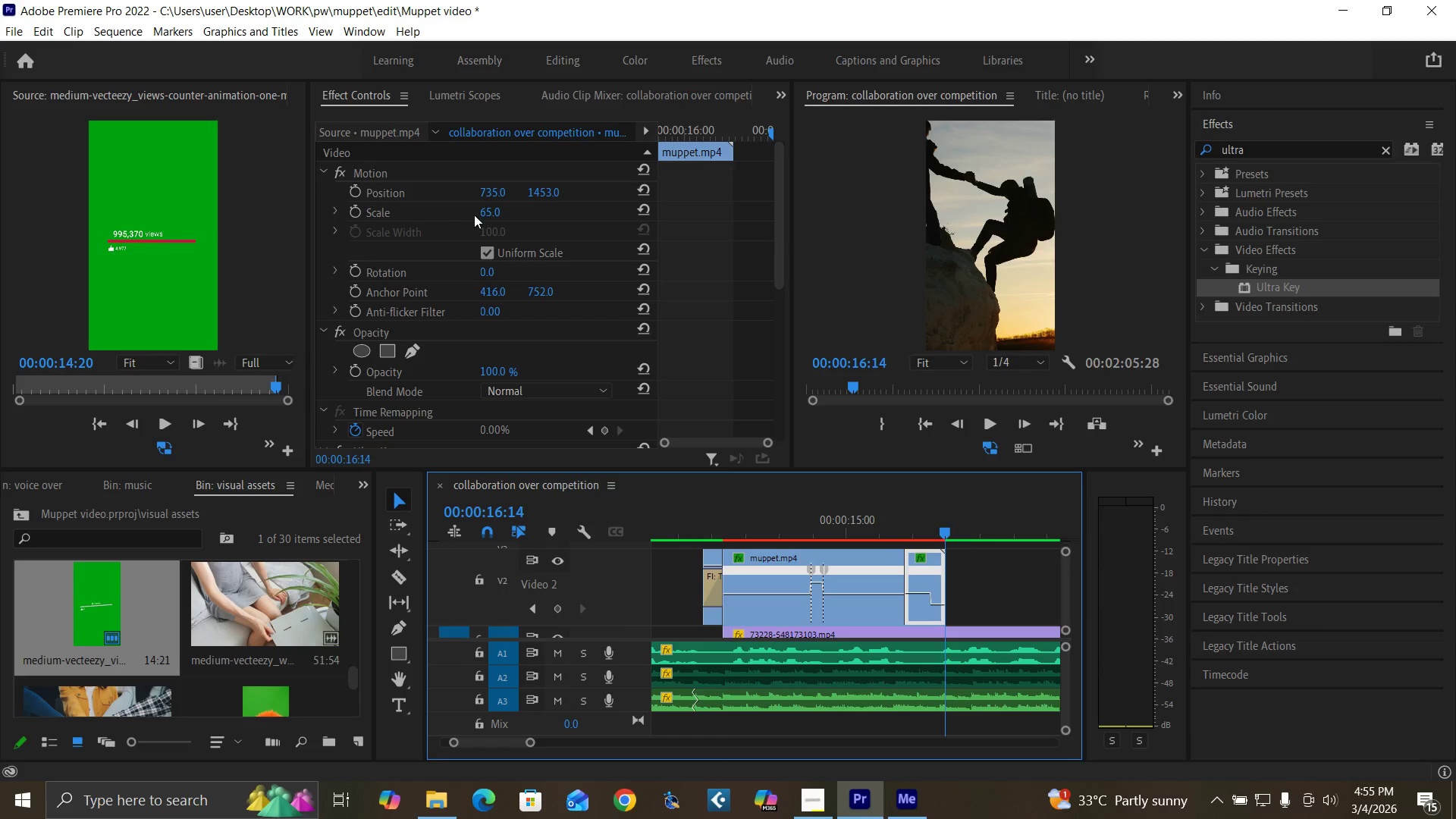 
key(Equal)
 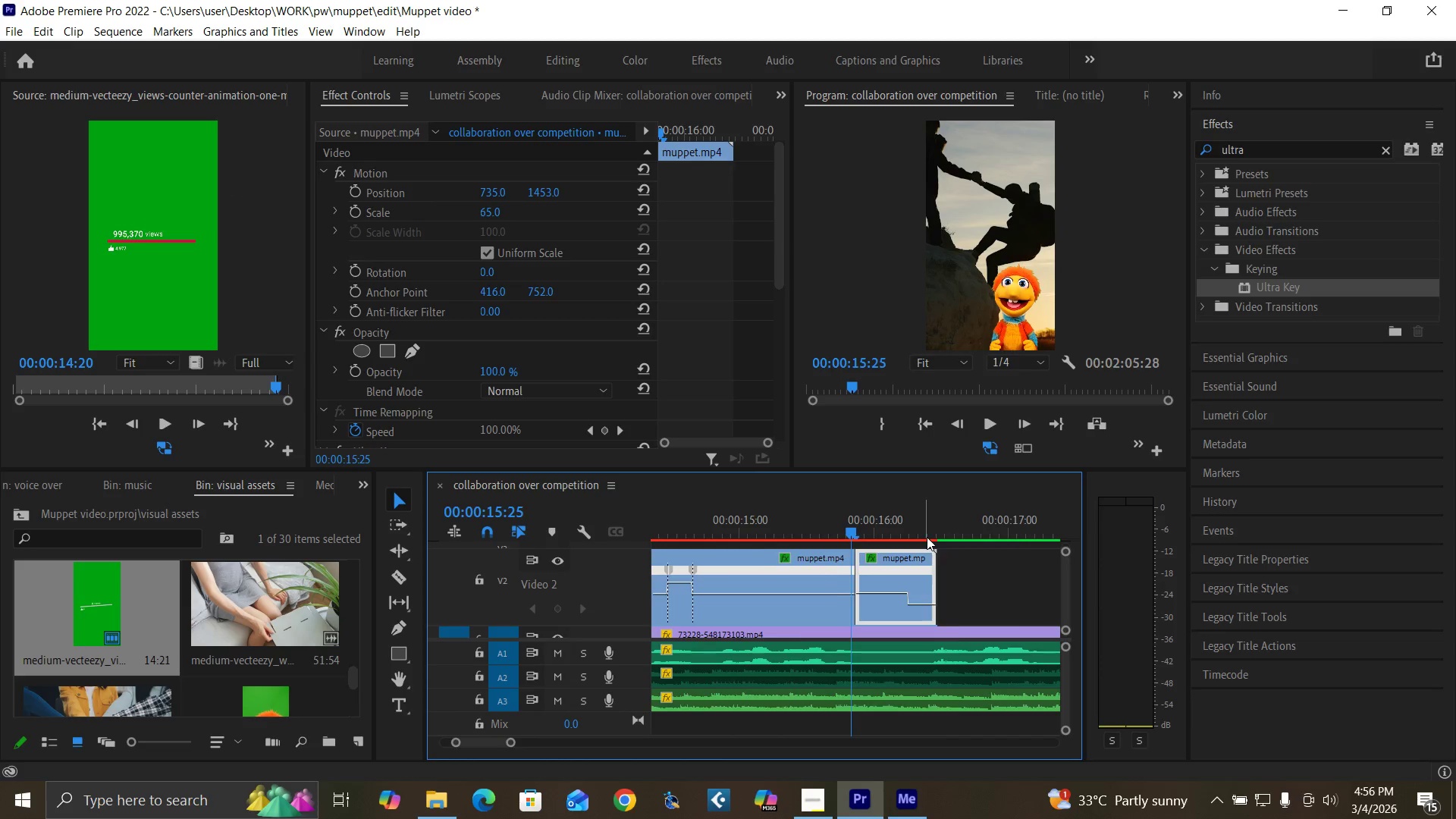 
key(Equal)
 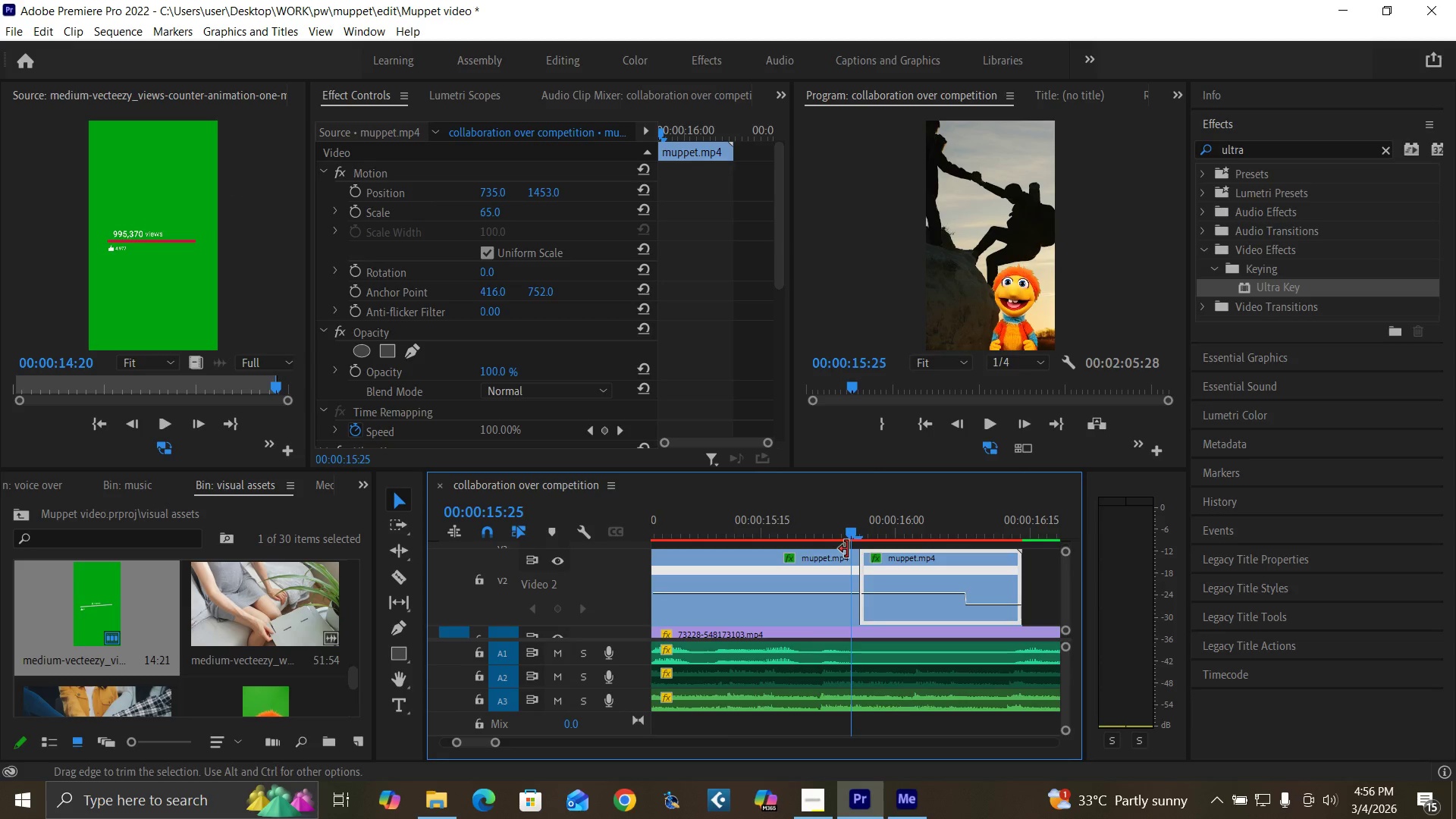 
key(Equal)
 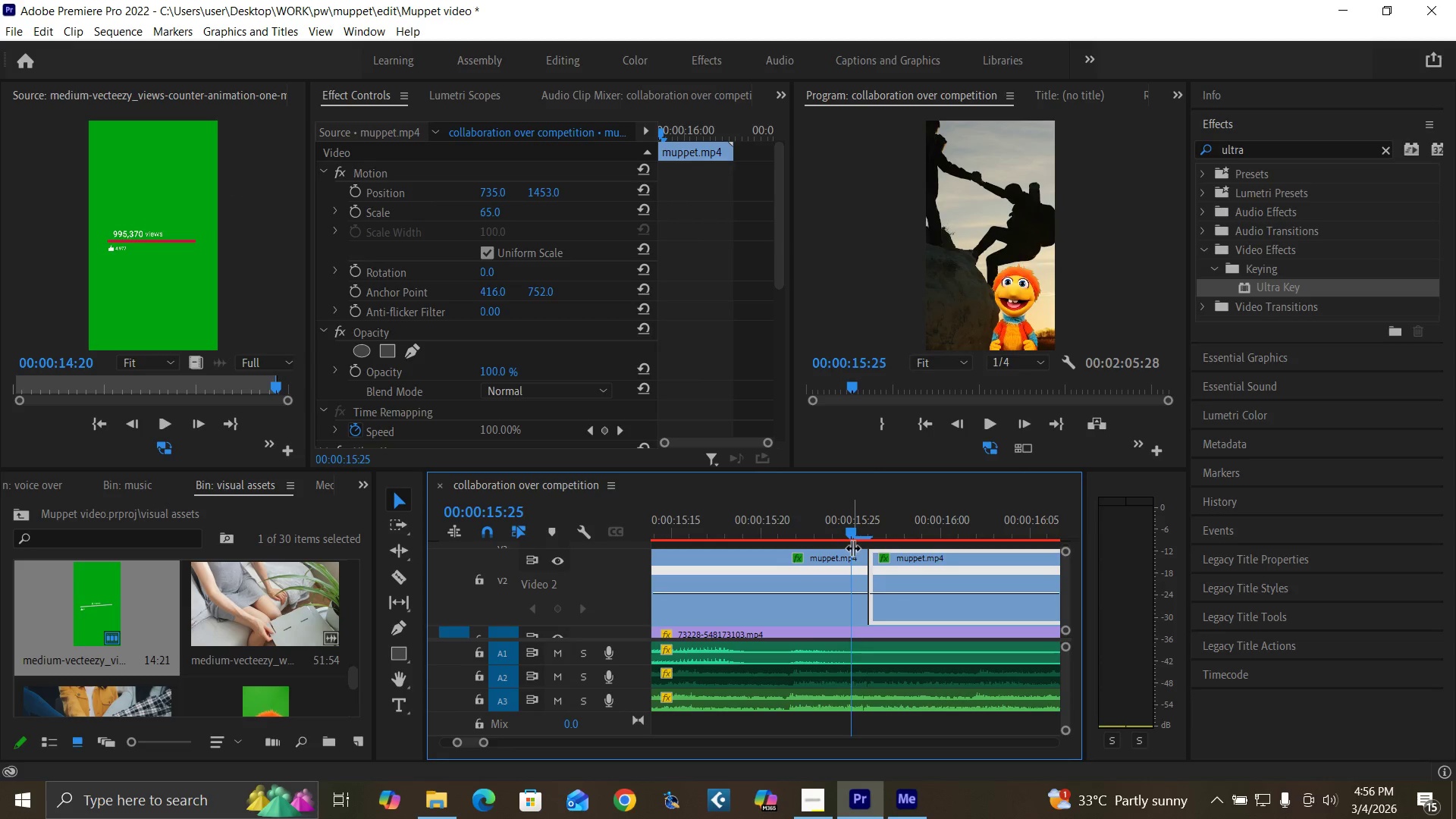 
key(ArrowRight)
 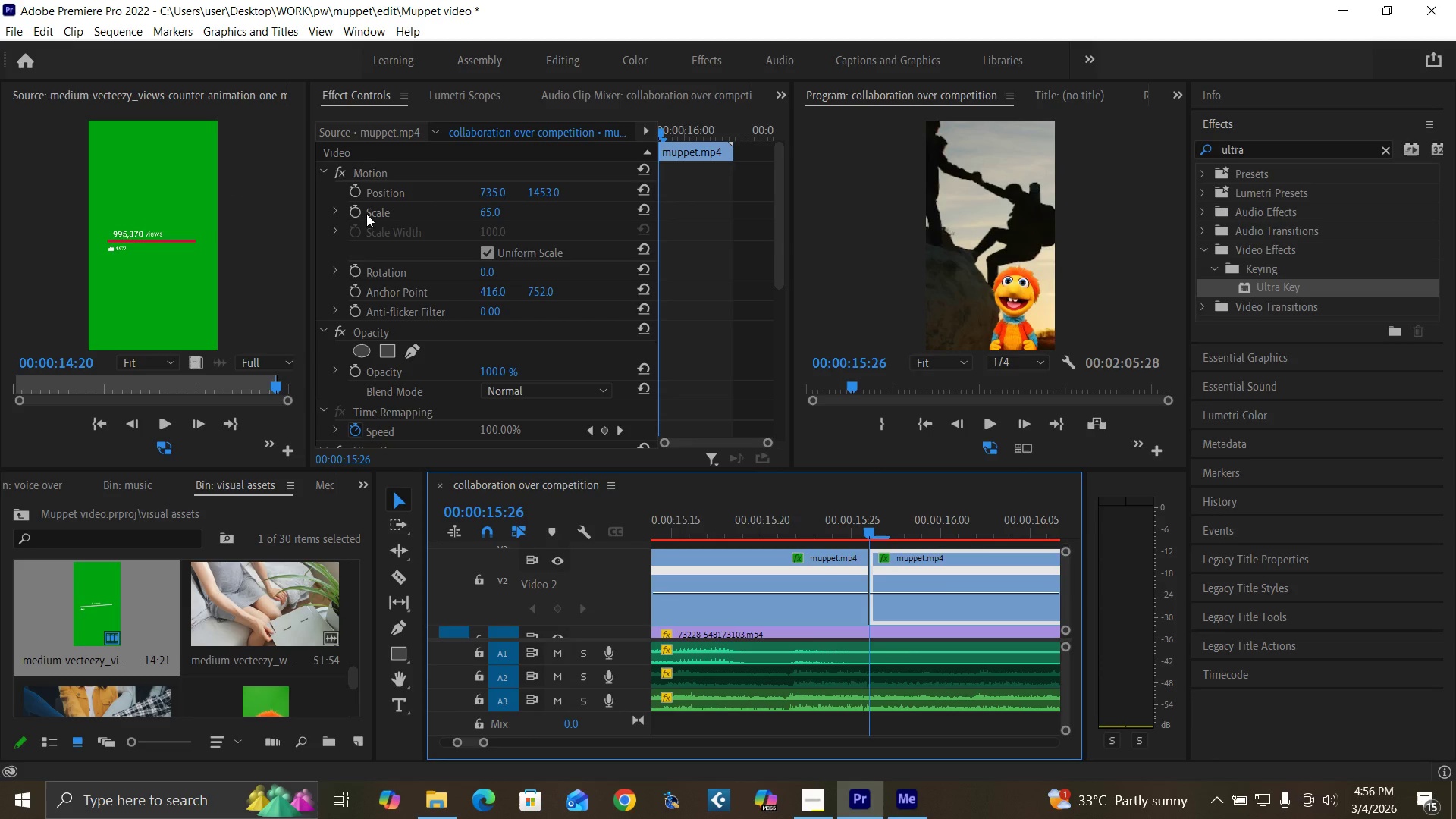 
left_click([355, 214])
 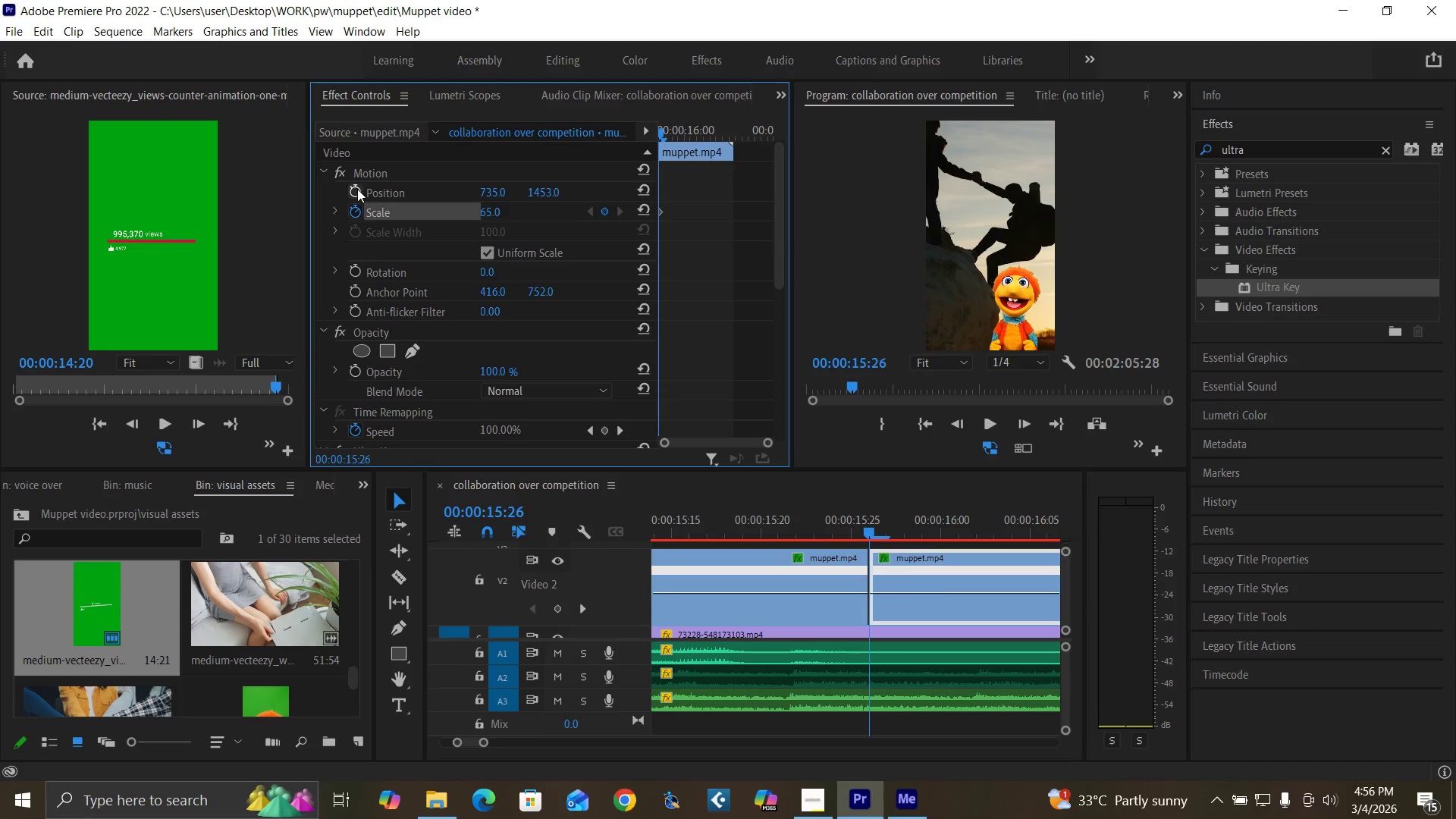 
double_click([357, 189])
 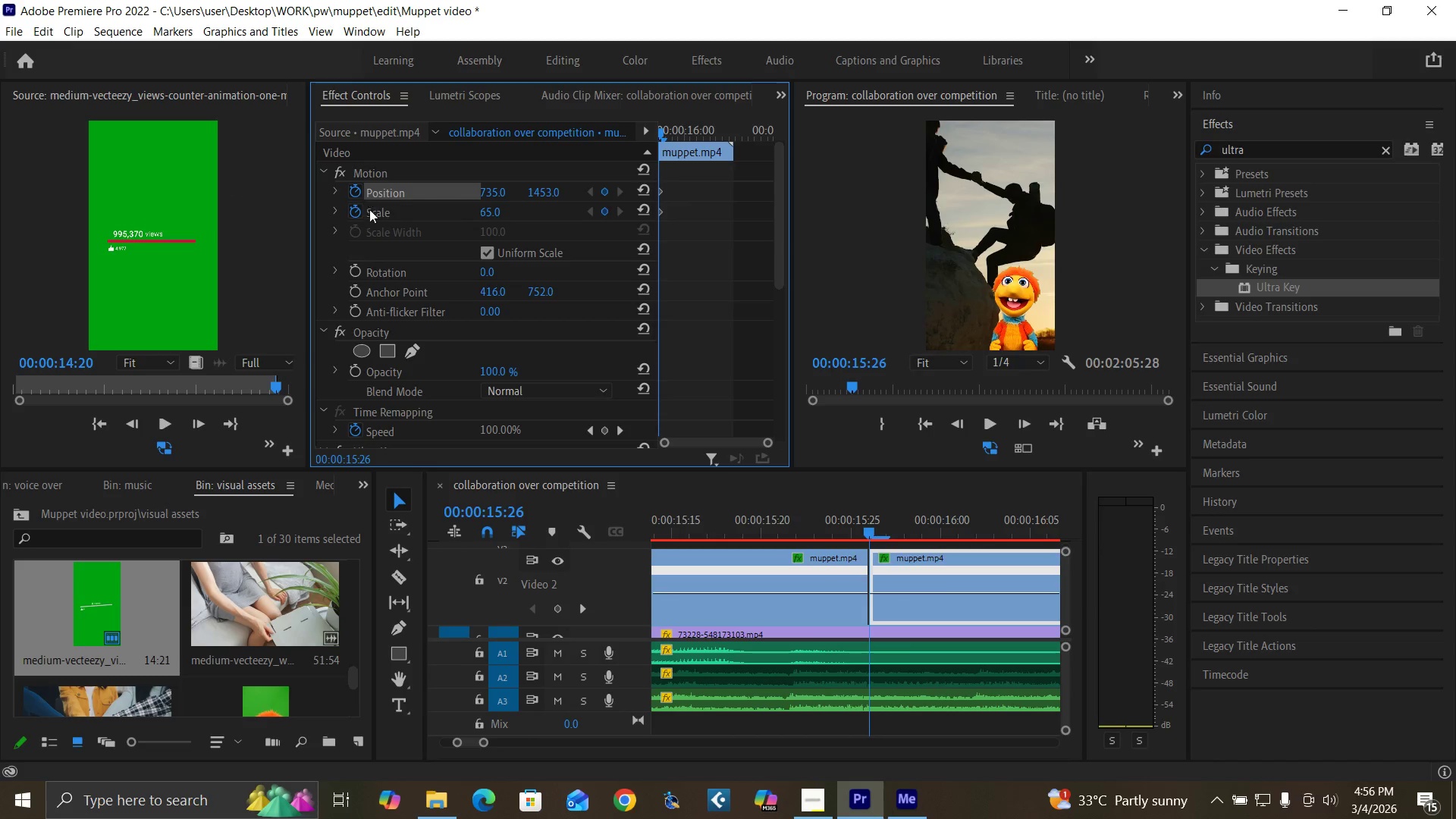 
key(Minus)
 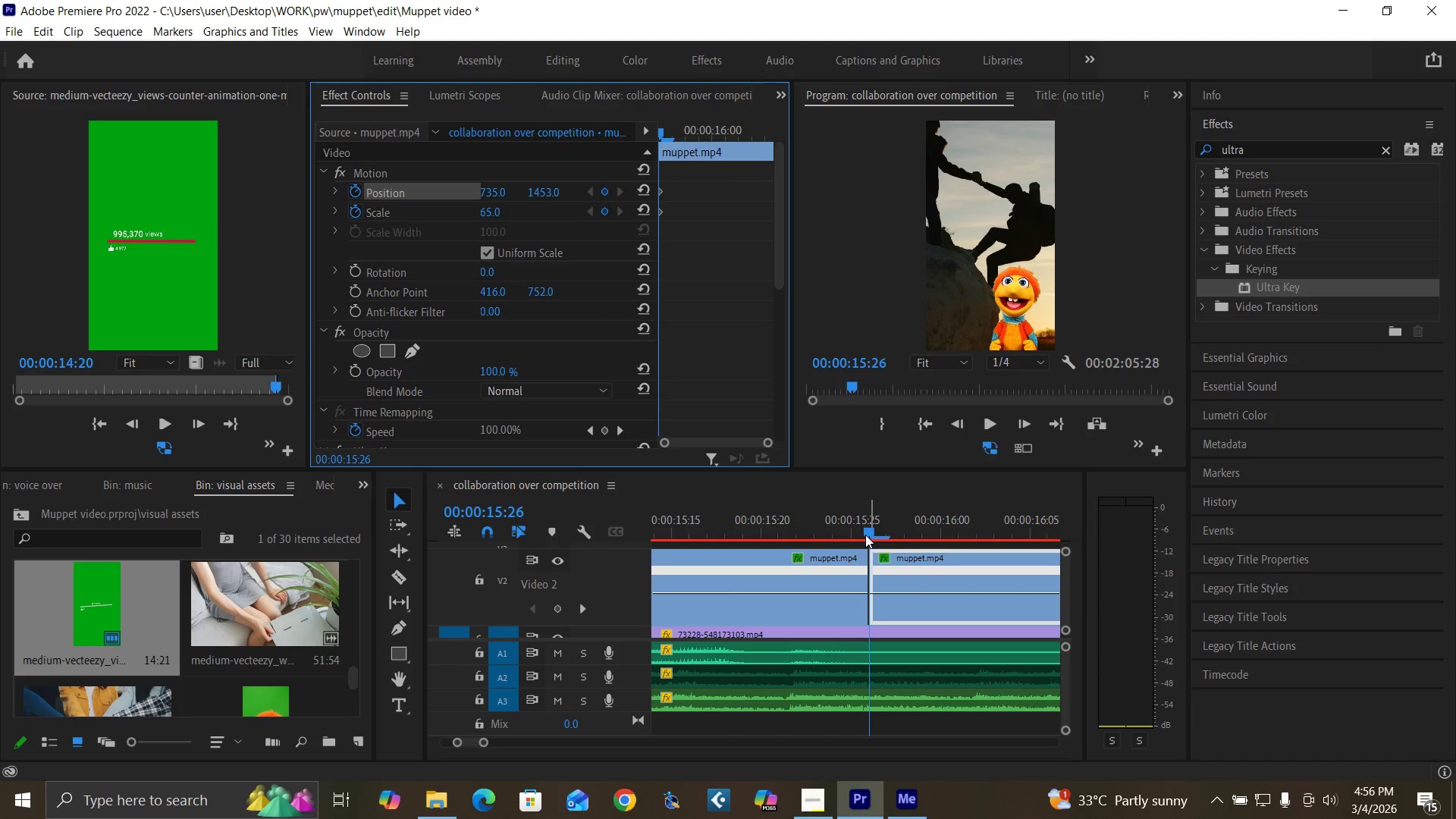 
left_click([865, 535])
 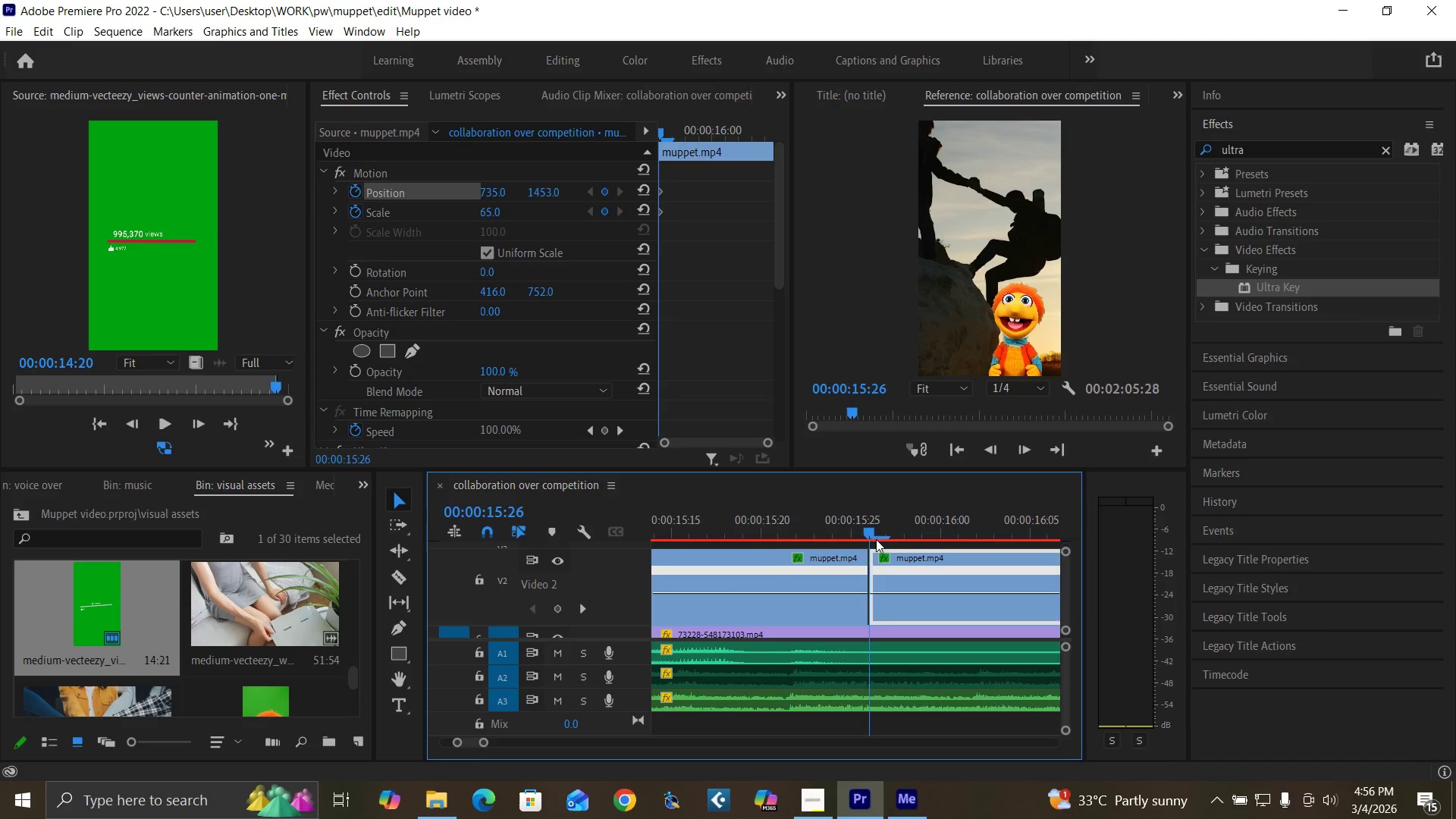 
key(Minus)
 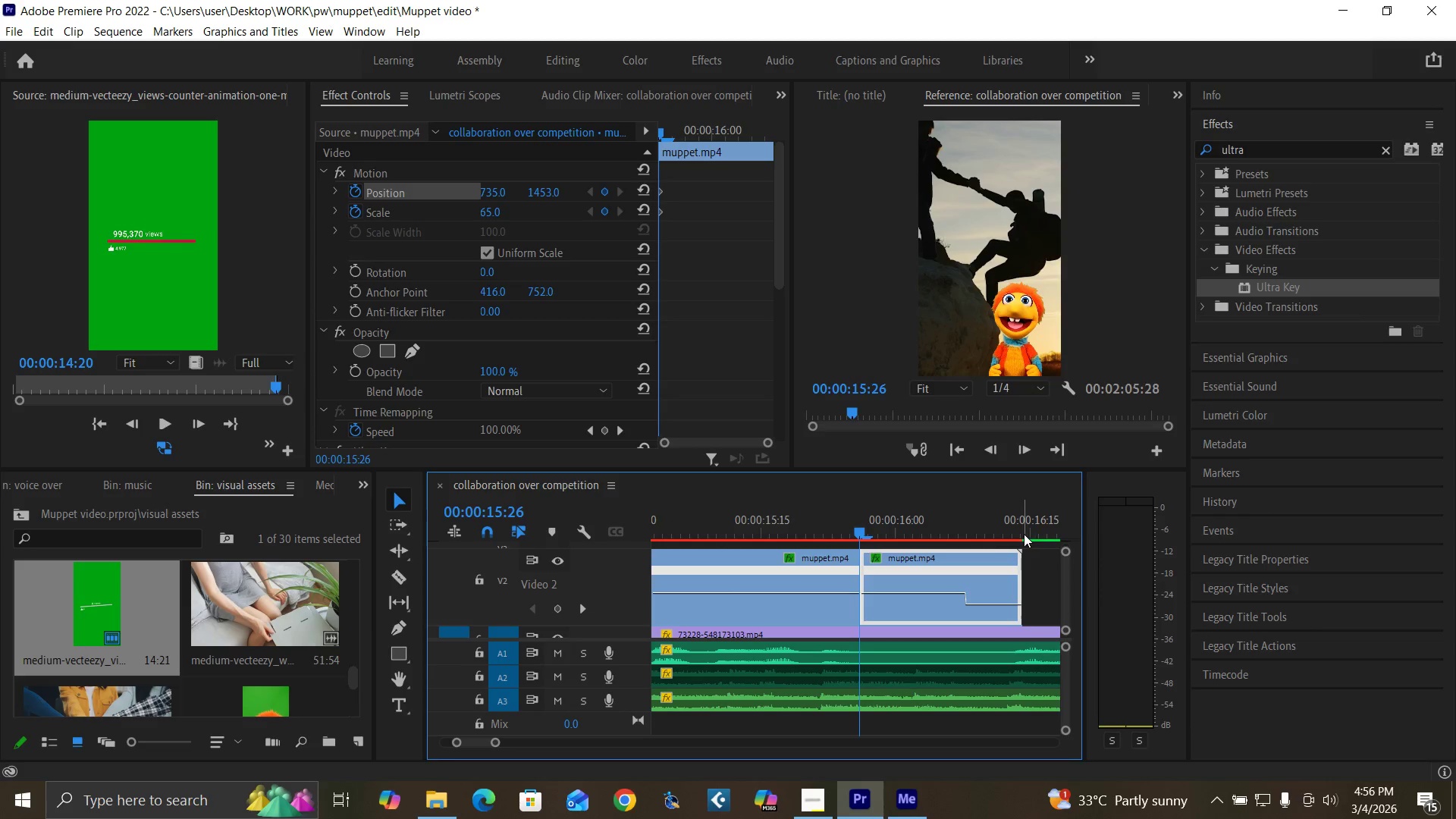 
left_click([1022, 534])
 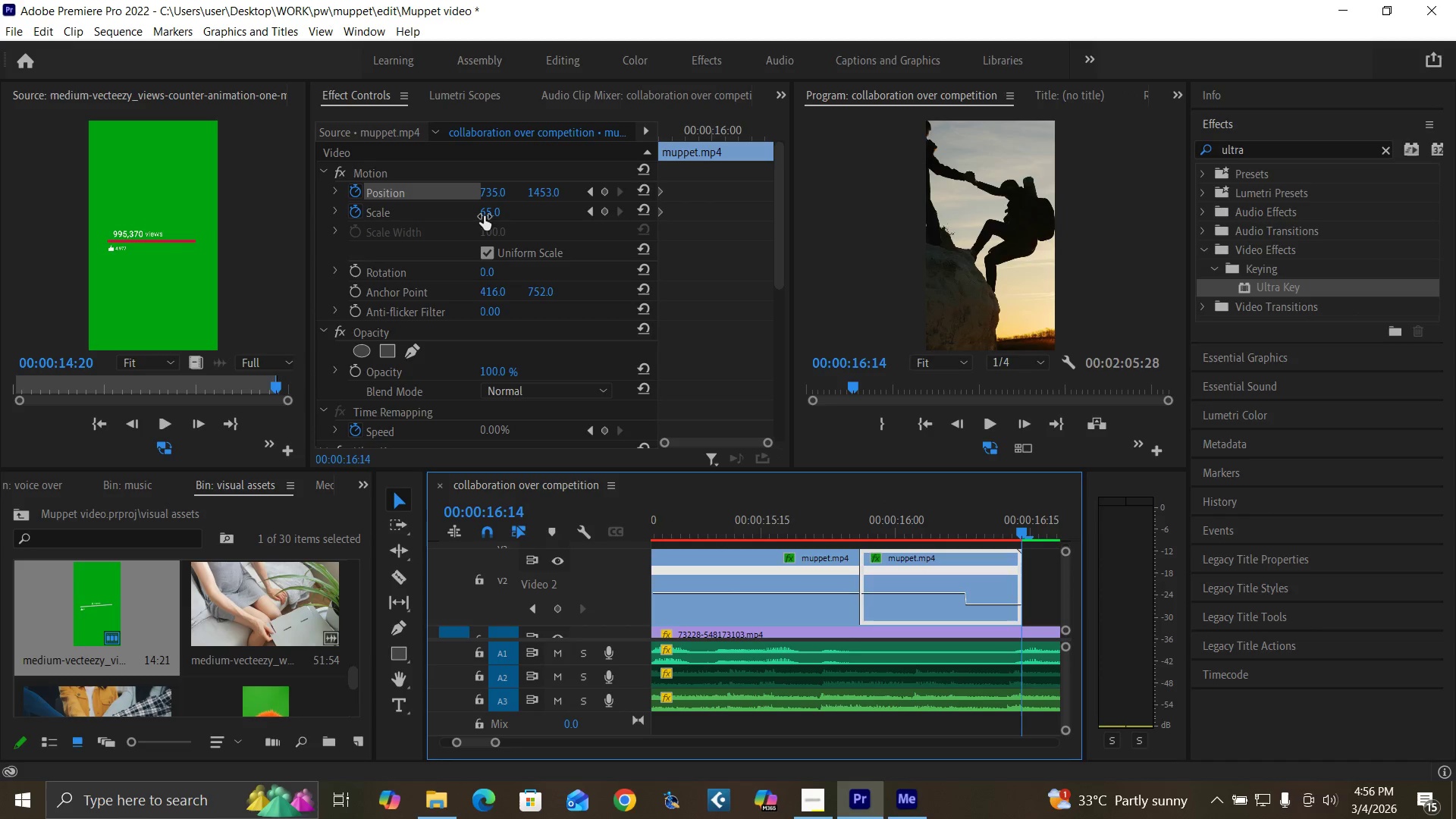 
key(ArrowLeft)
 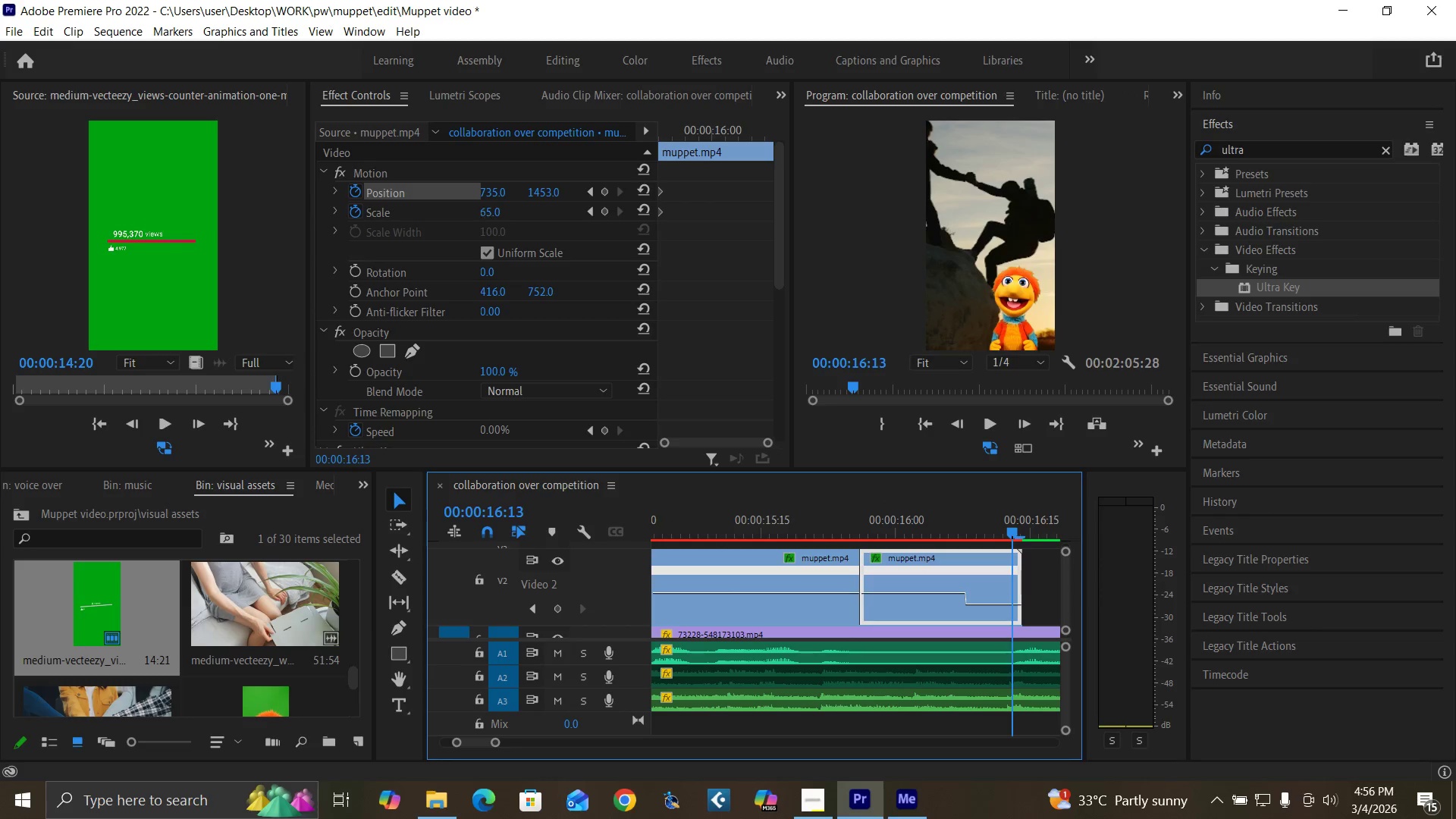 
left_click([484, 216])
 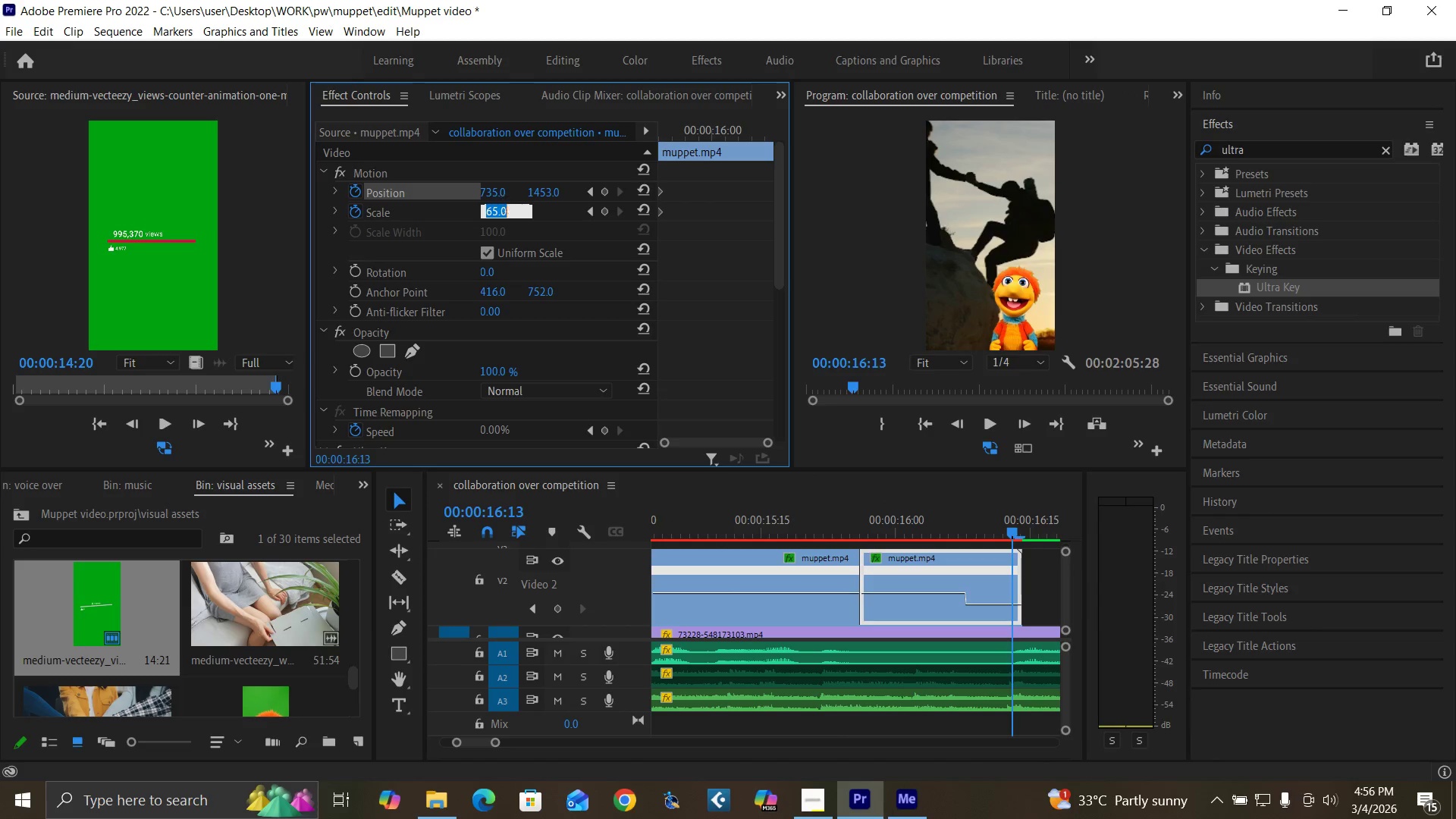 
type(20)
 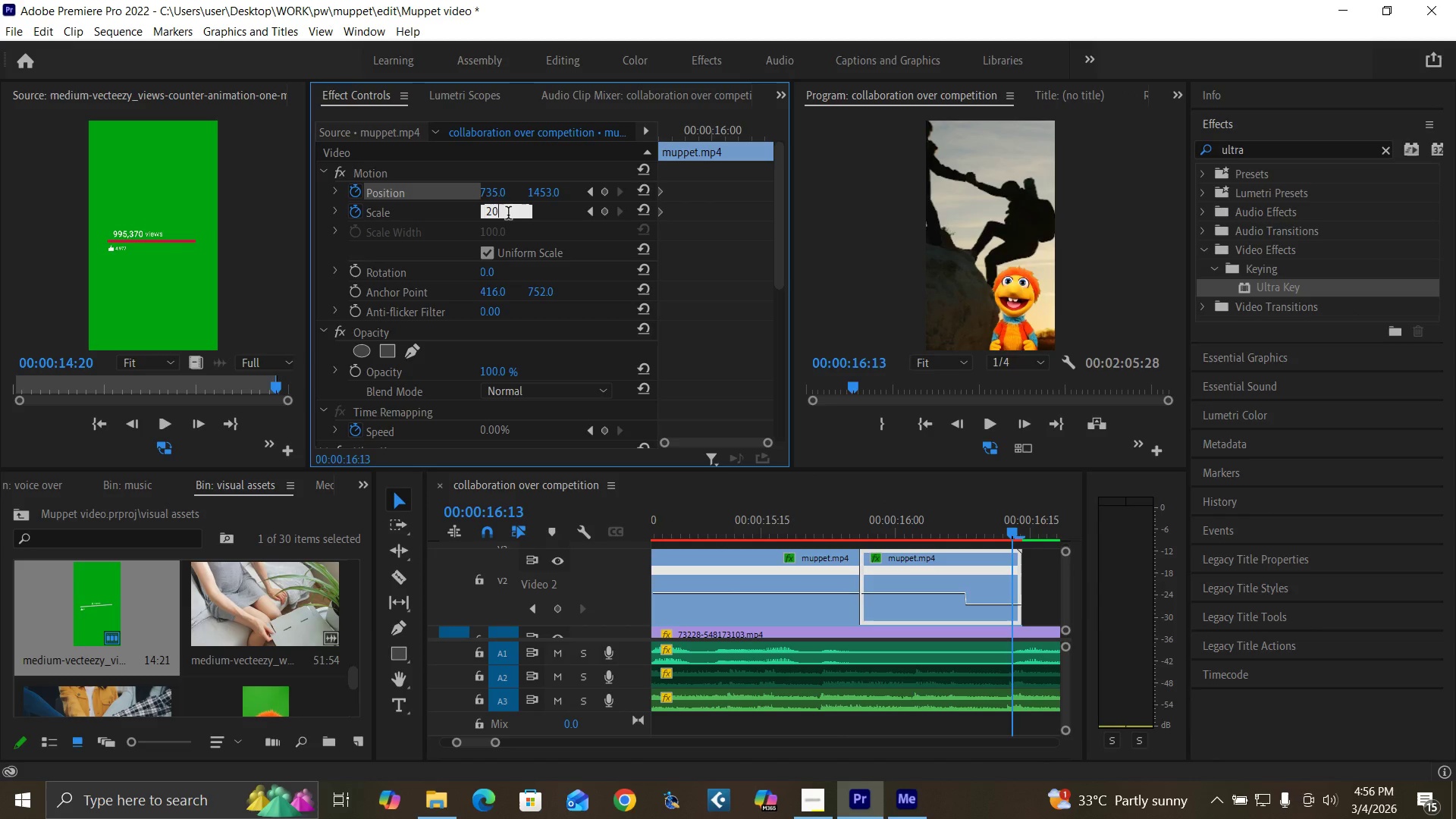 
key(Enter)
 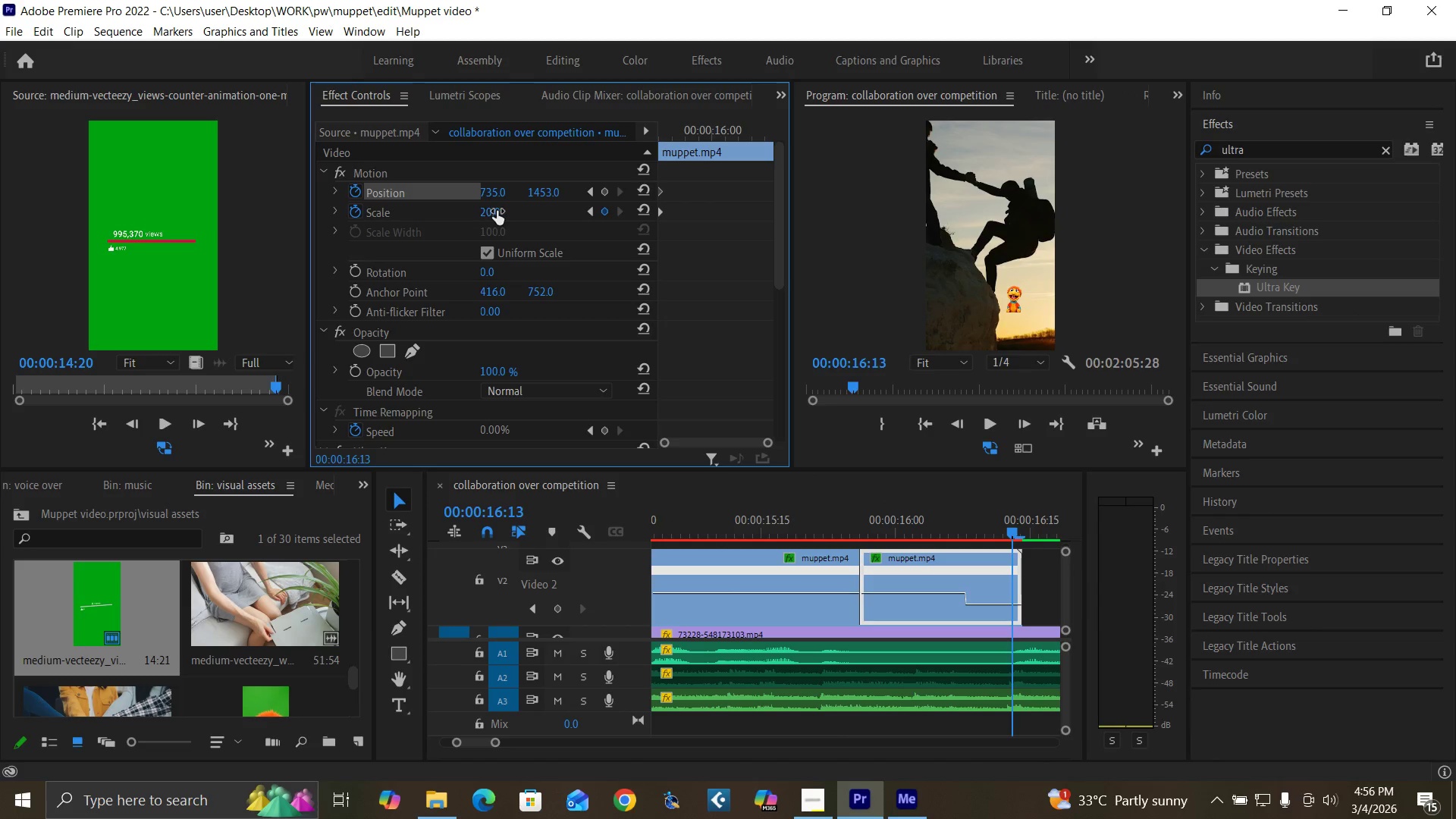 
left_click([491, 212])
 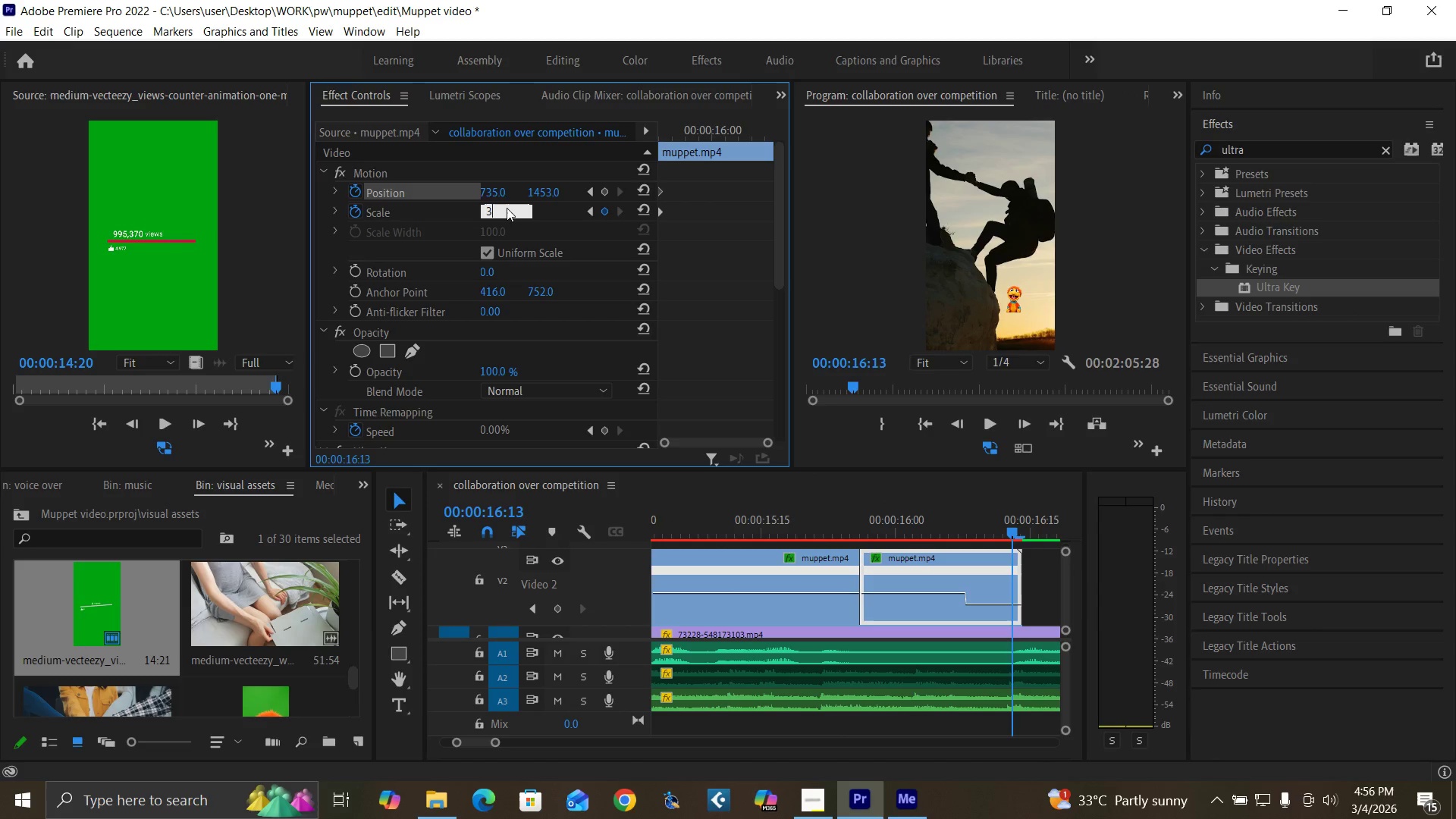 
type(30)
 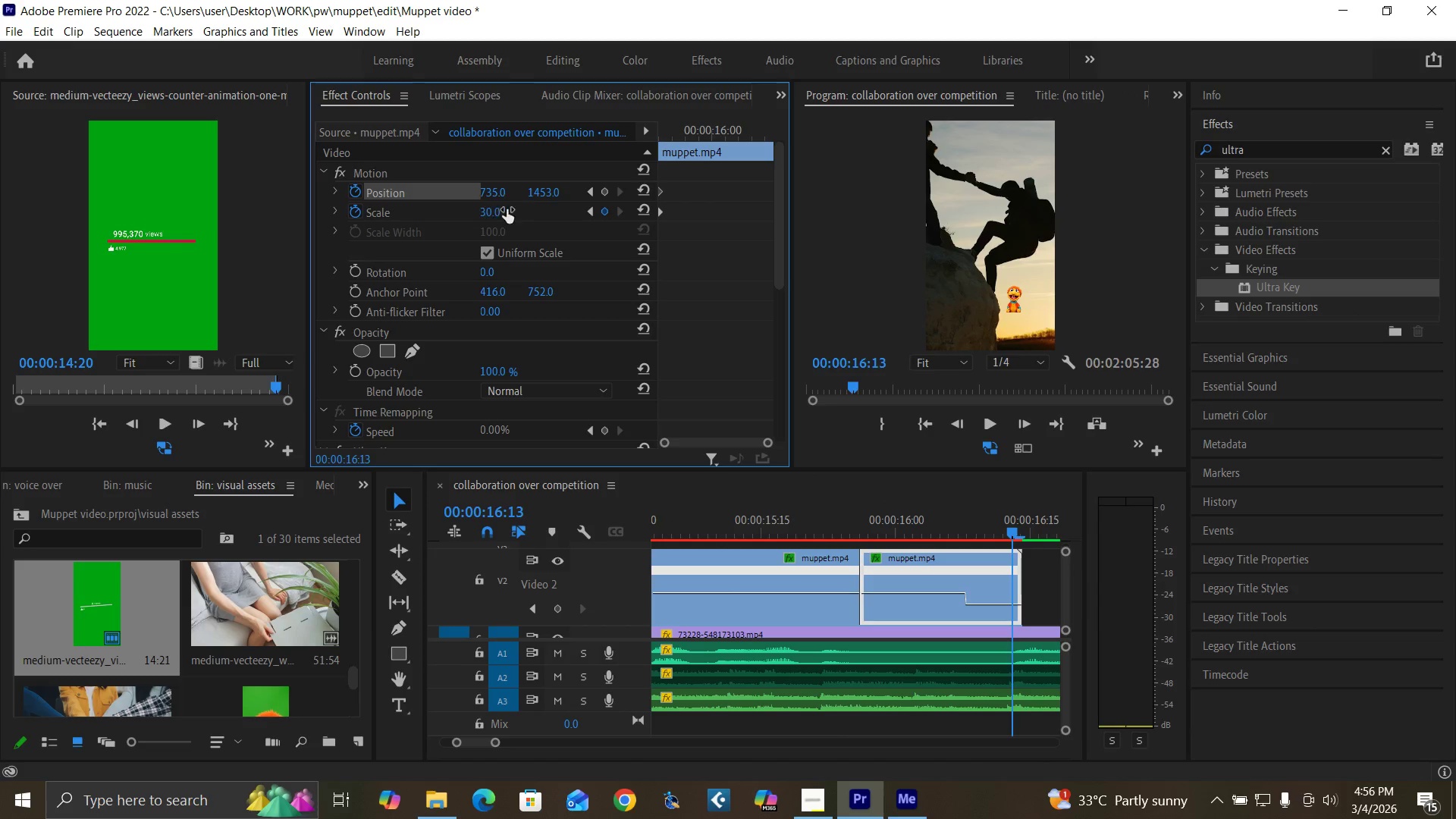 
key(Enter)
 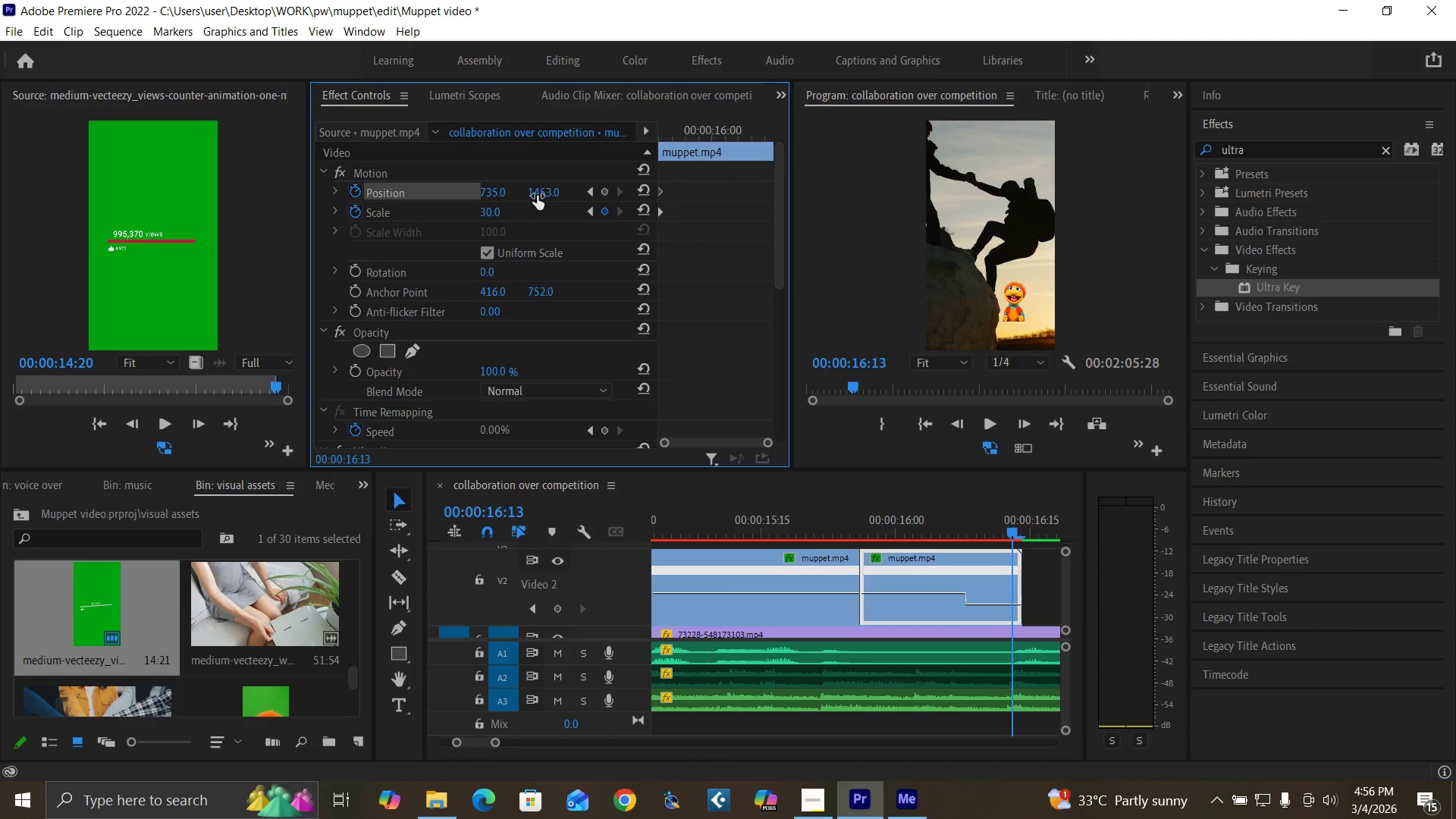 
left_click_drag(start_coordinate=[538, 193], to_coordinate=[1112, 207])
 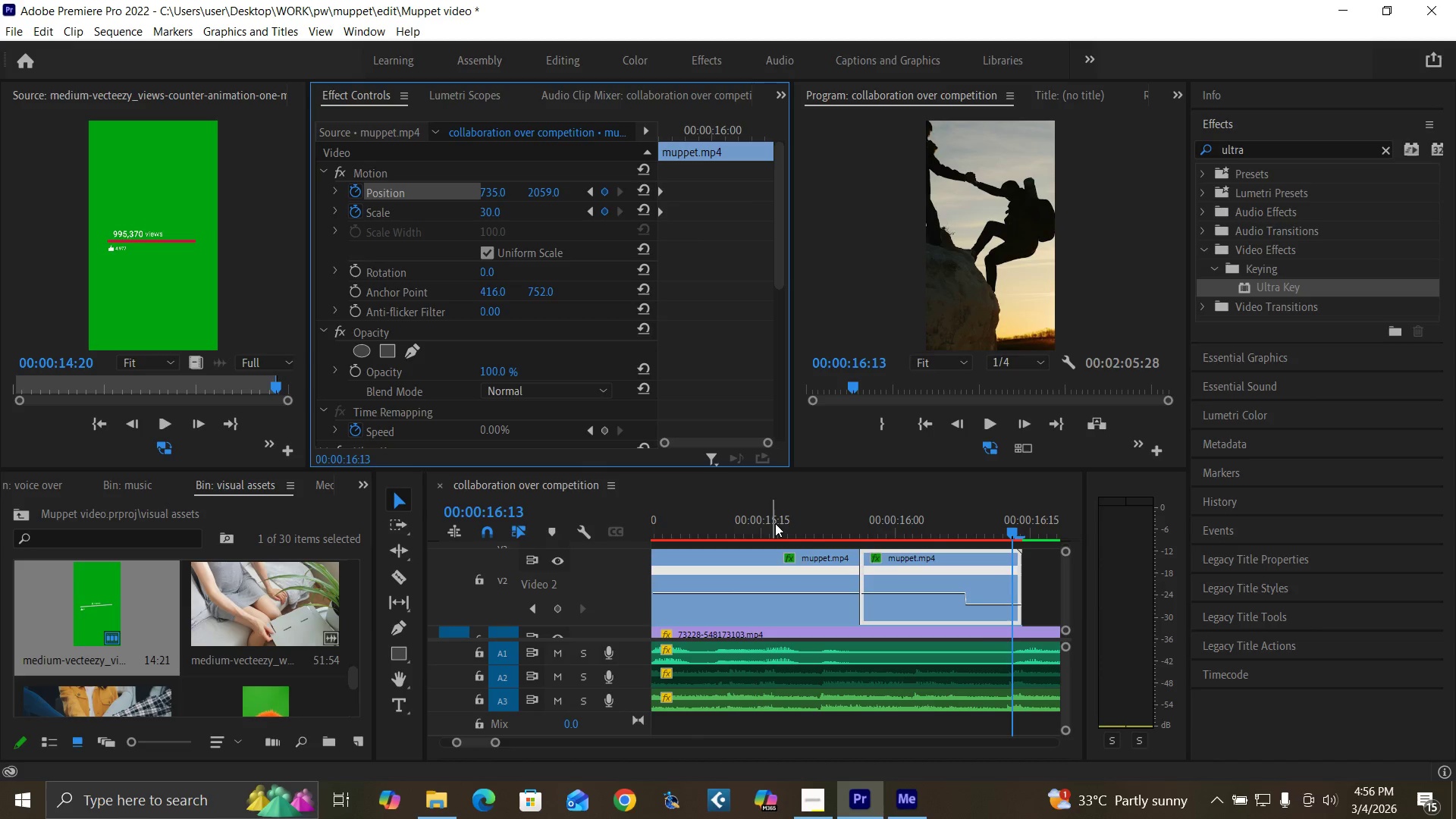 
left_click([777, 528])
 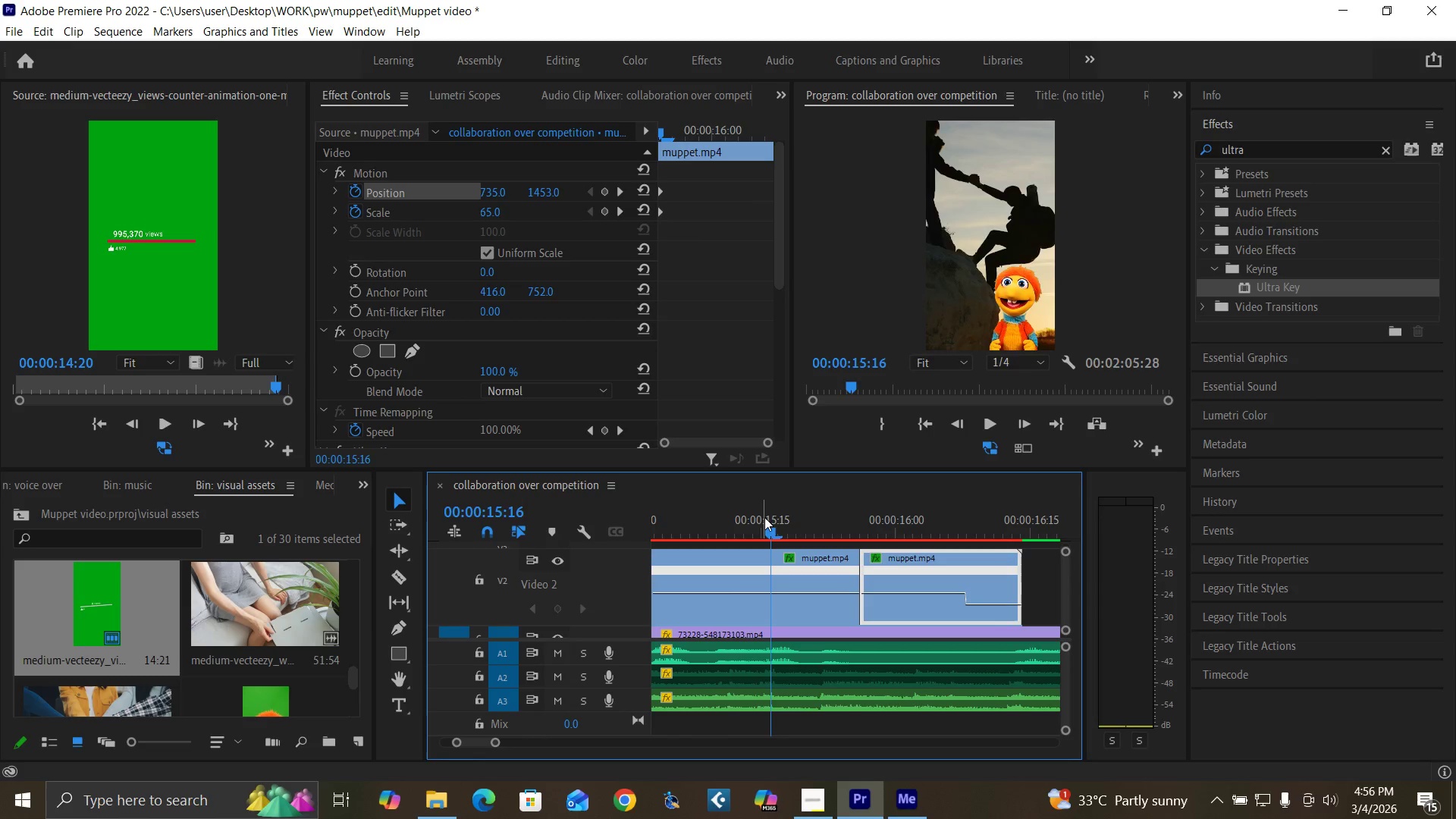 
key(Space)
 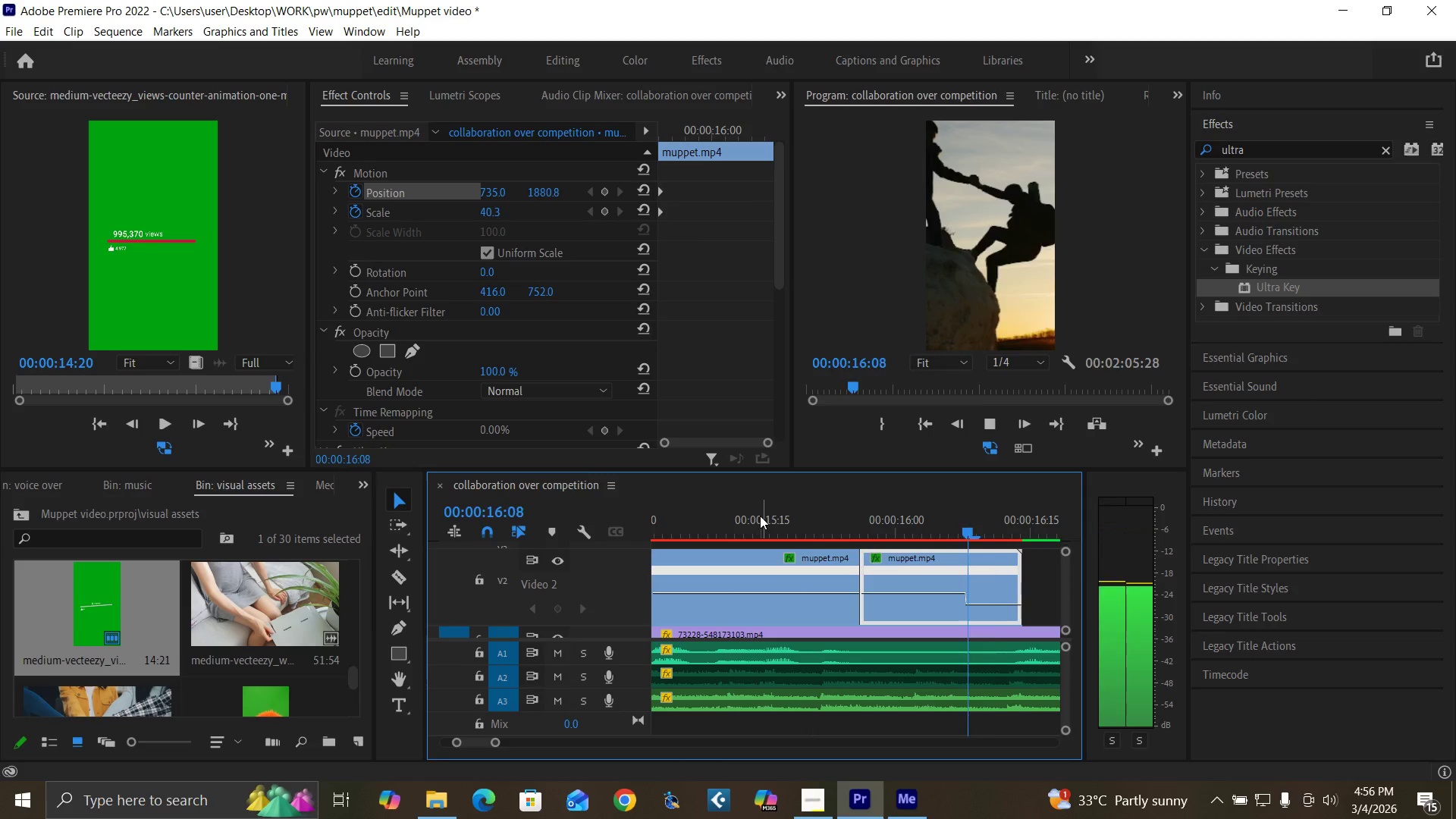 
key(Space)
 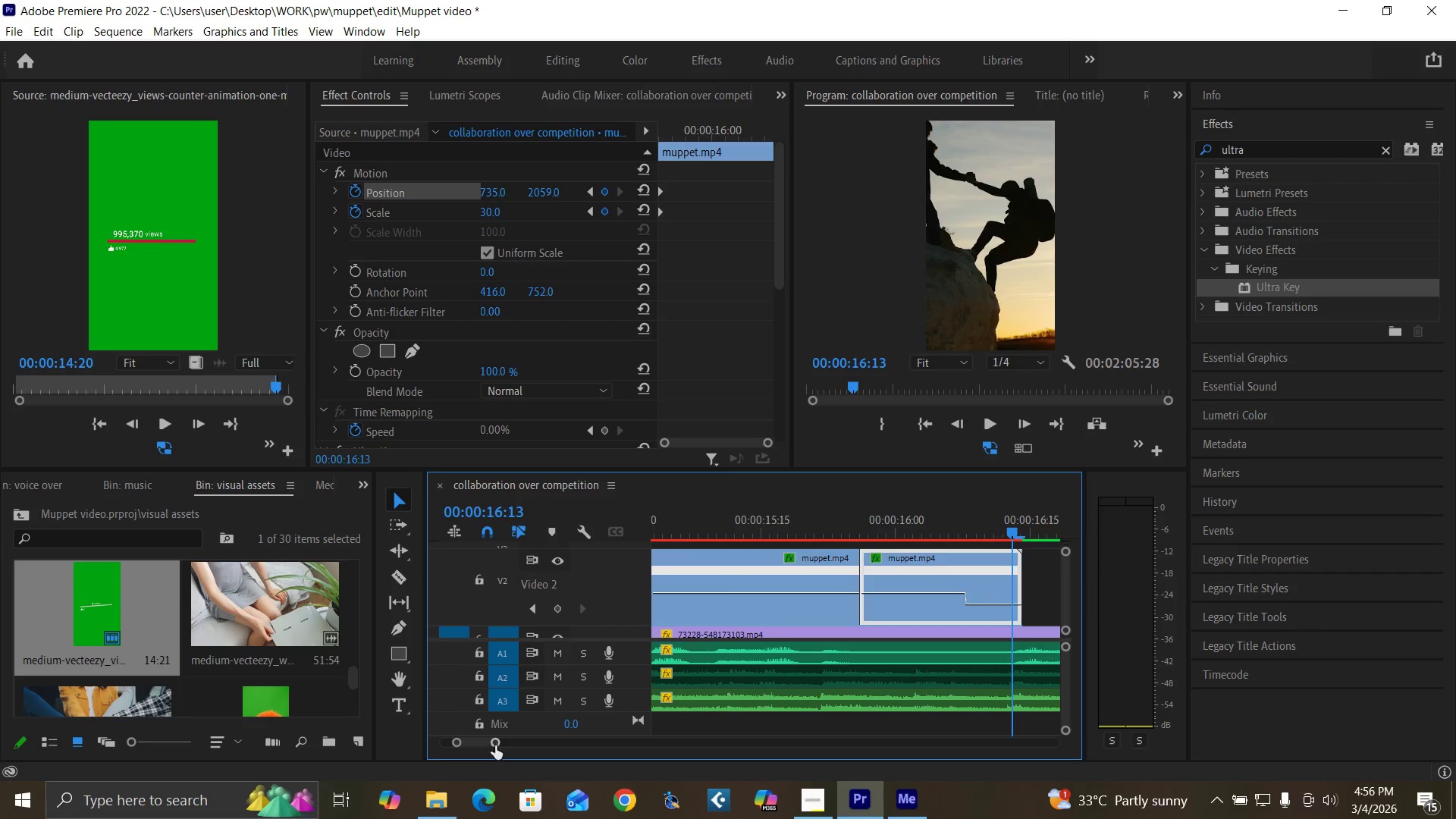 
left_click_drag(start_coordinate=[494, 742], to_coordinate=[515, 748])
 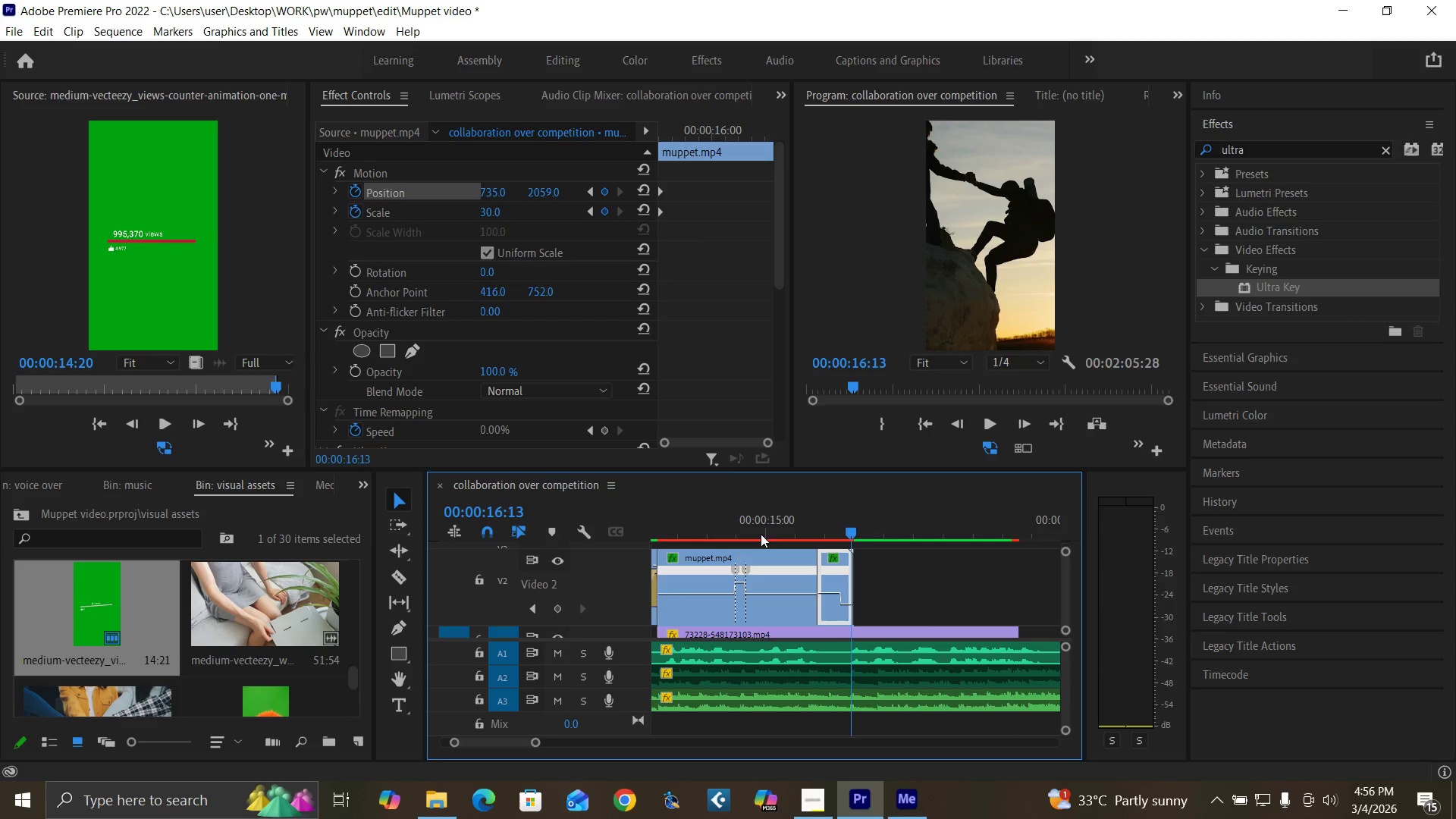 
left_click([771, 523])
 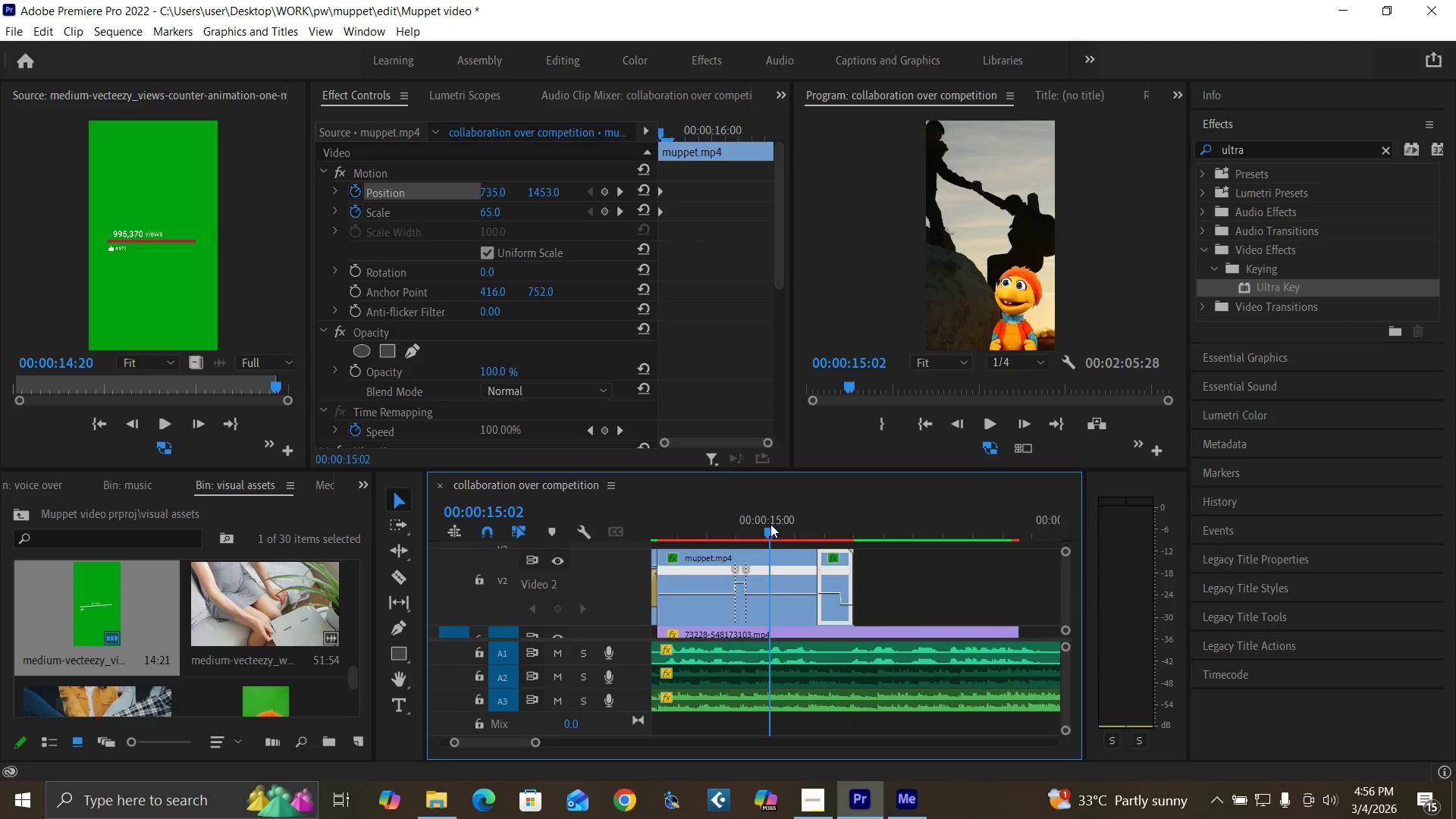 
key(Space)
 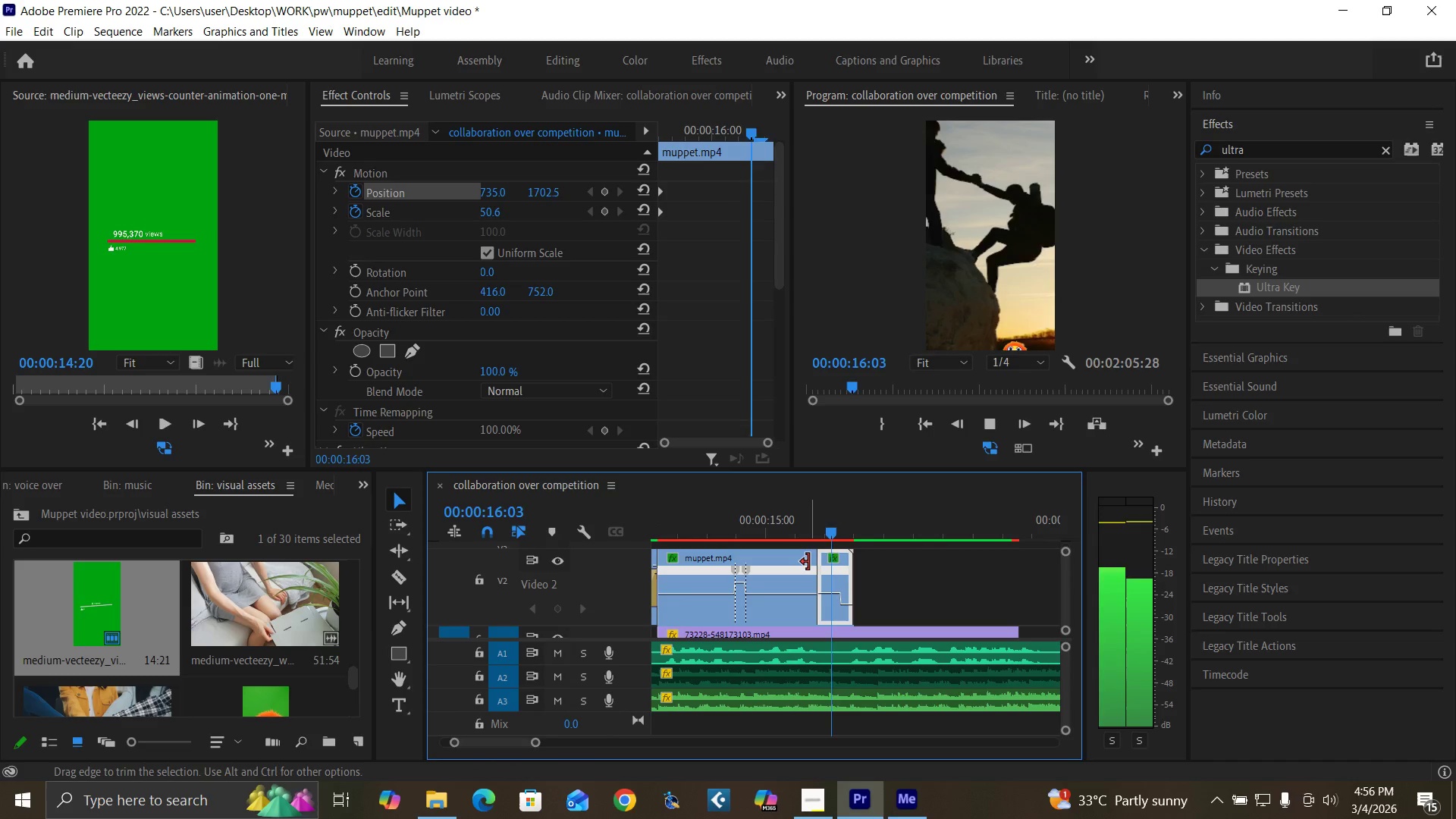 
key(Space)
 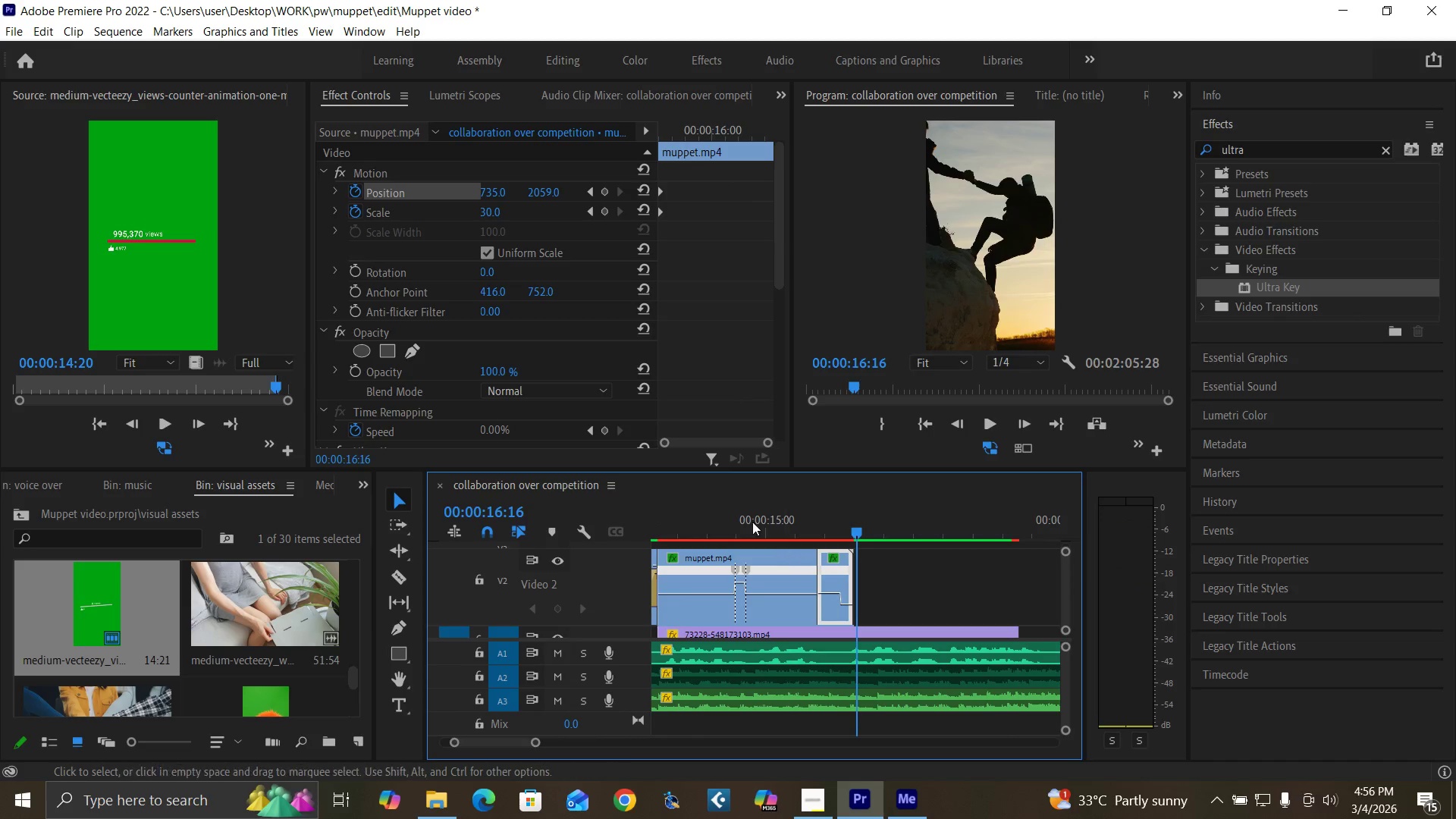 
left_click([750, 518])
 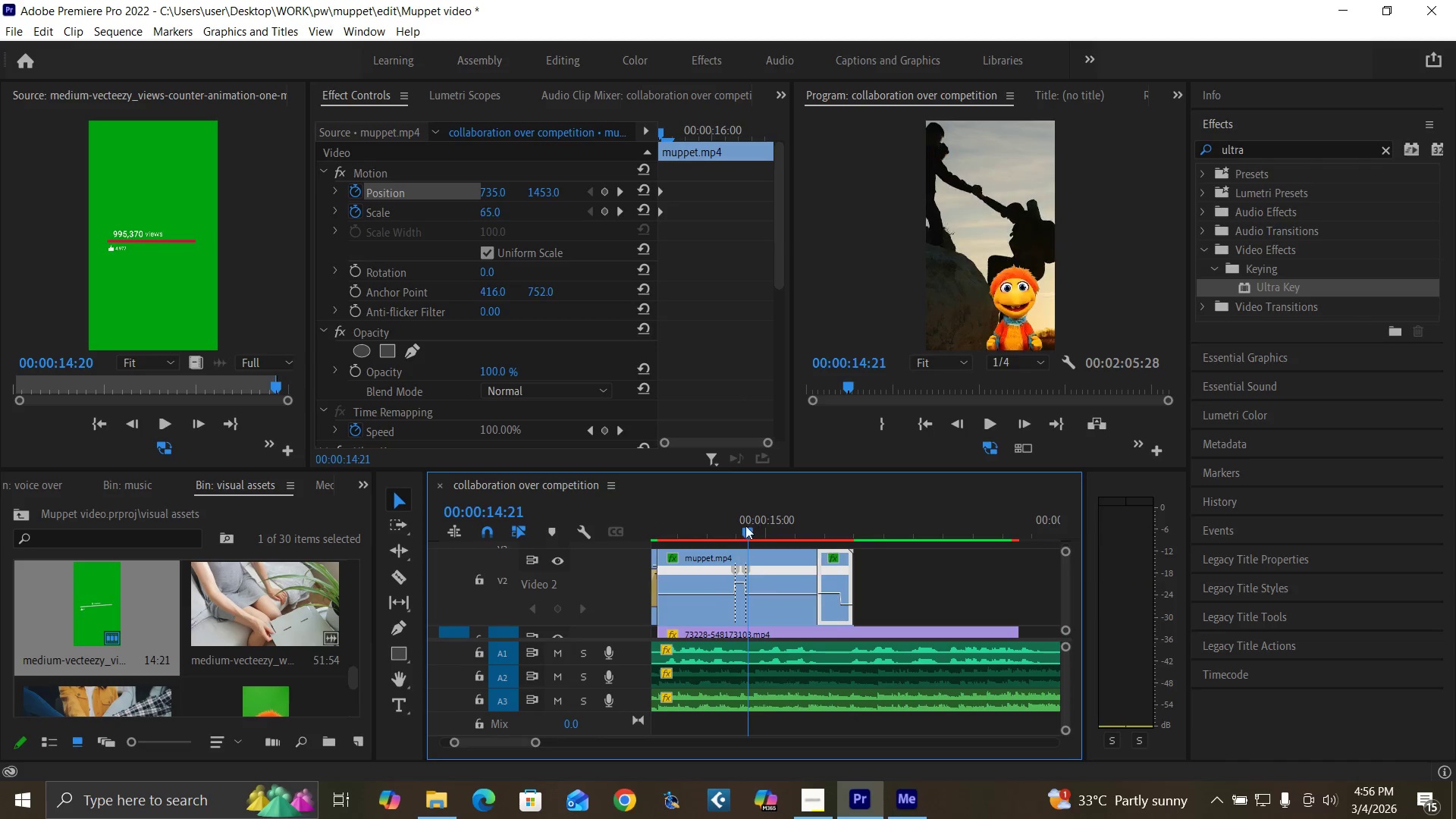 
key(Space)
 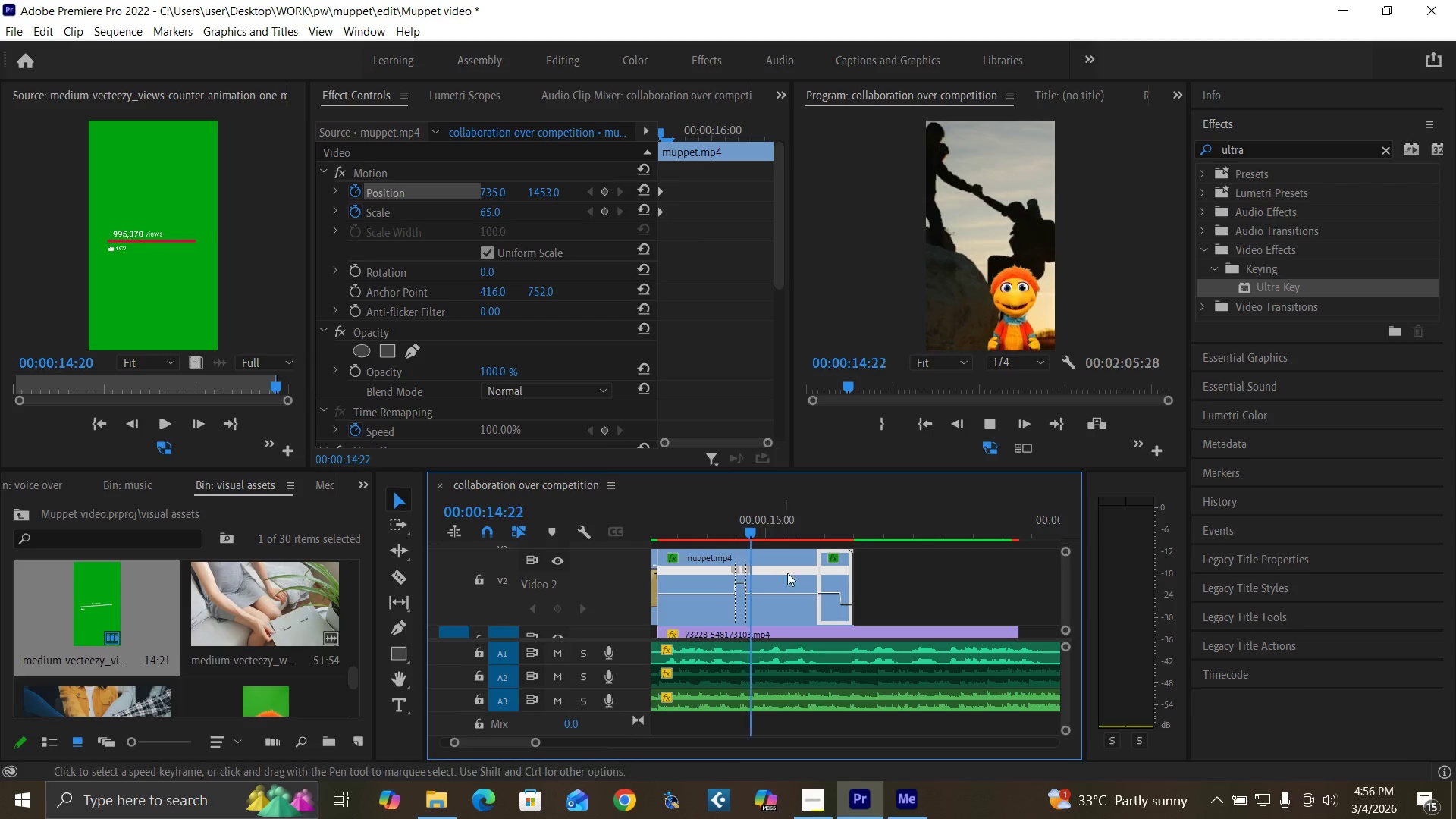 
mouse_move([782, 570])
 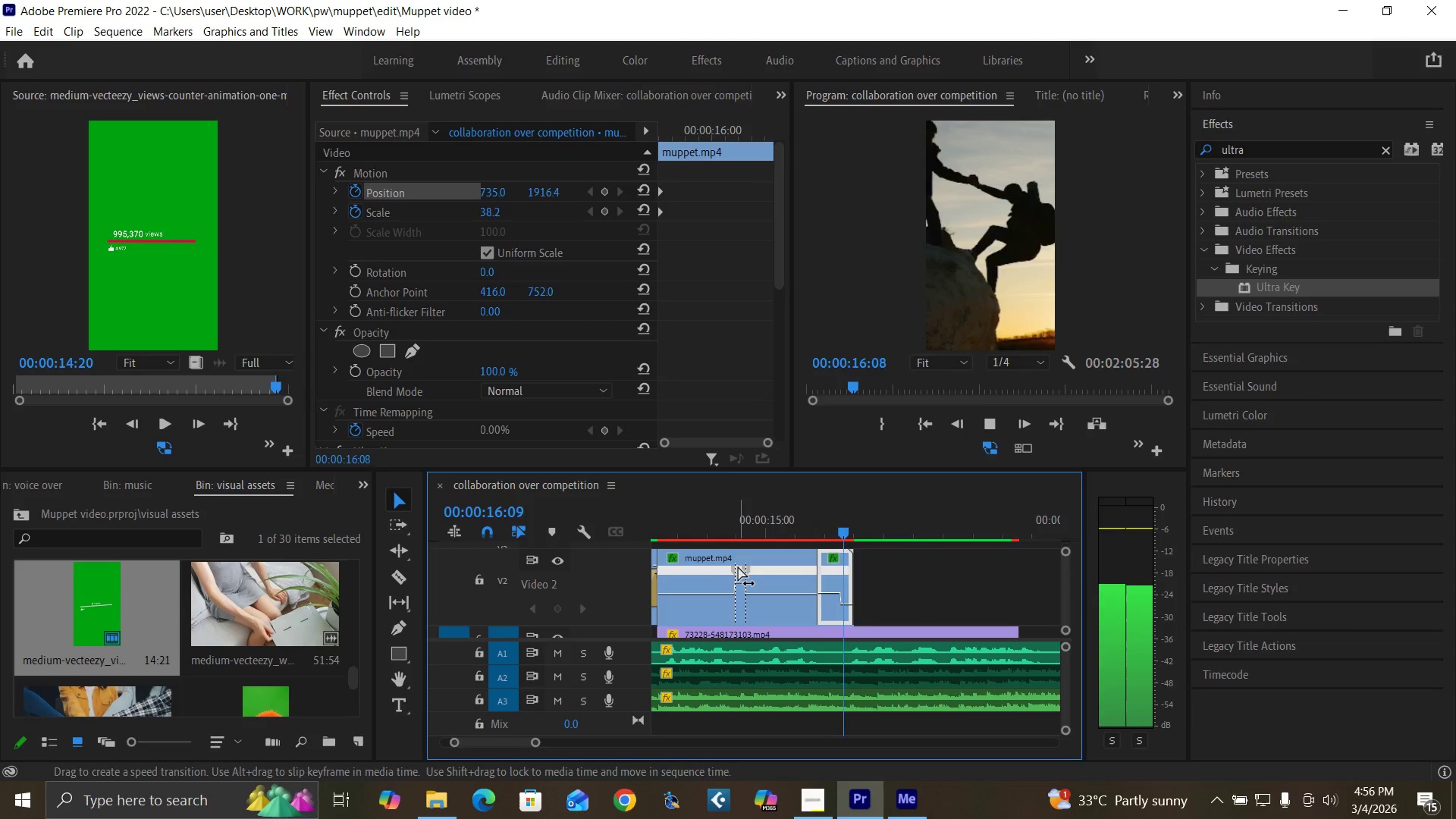 
key(Space)
 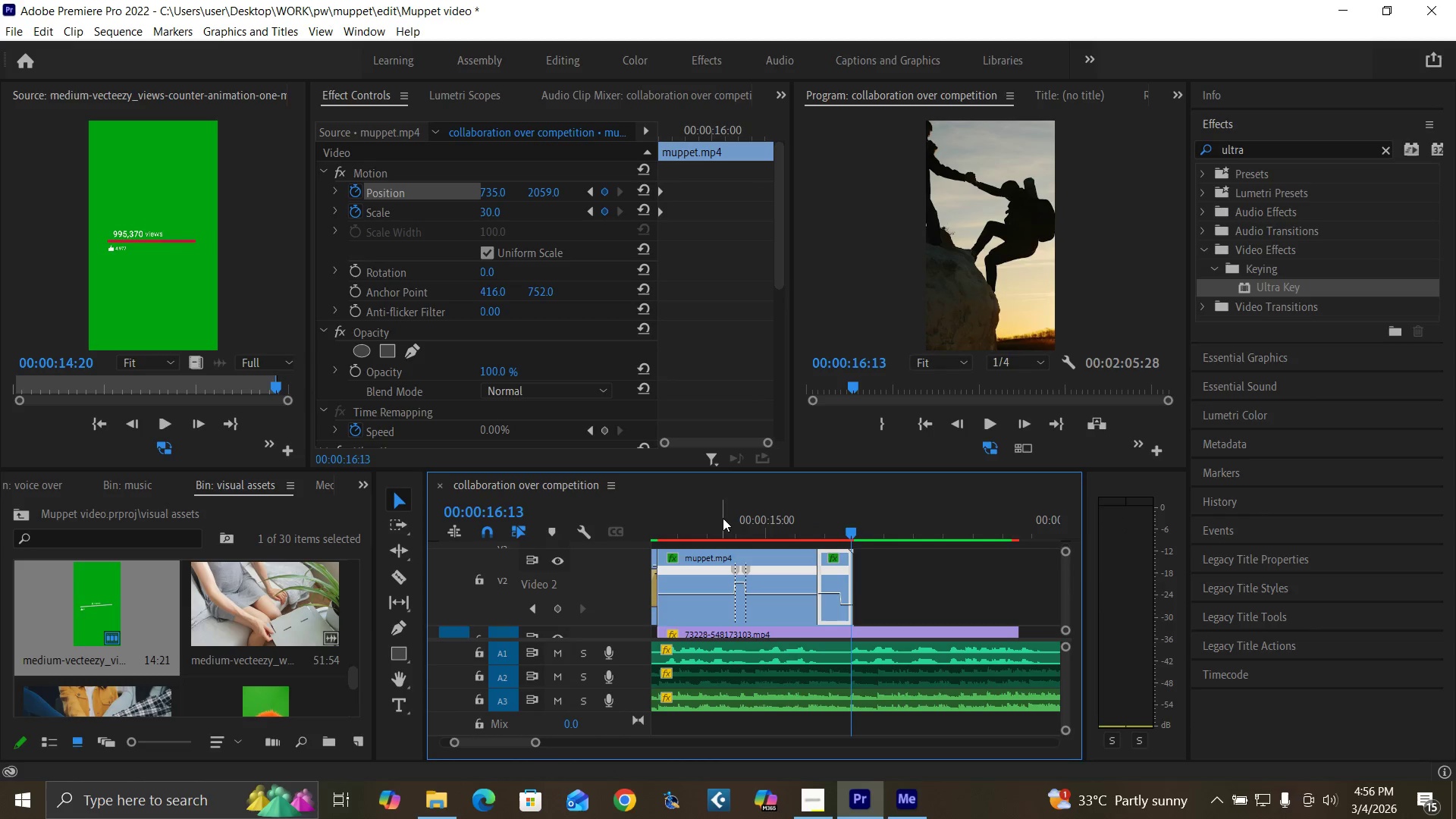 
left_click([723, 519])
 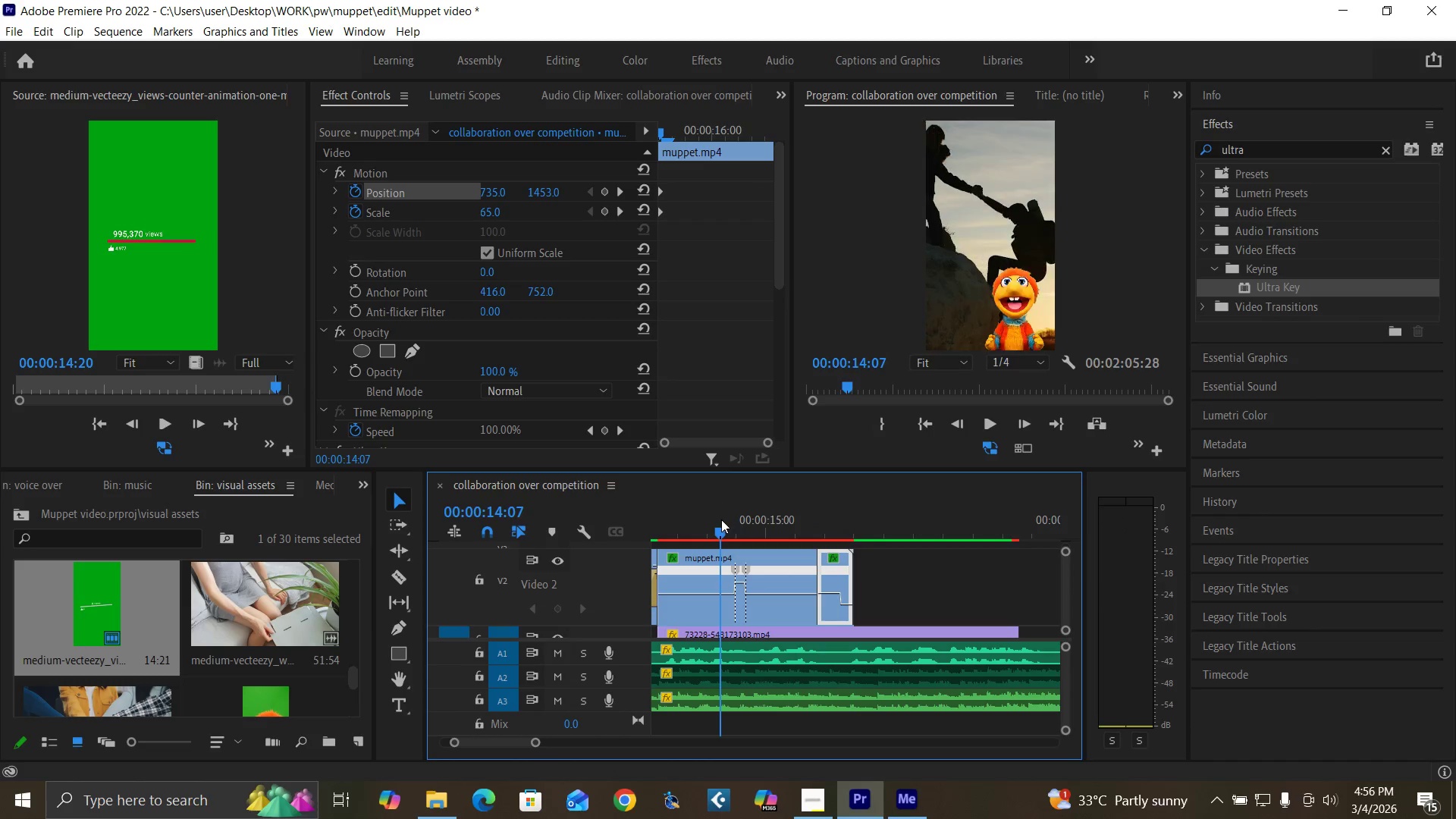 
key(Space)
 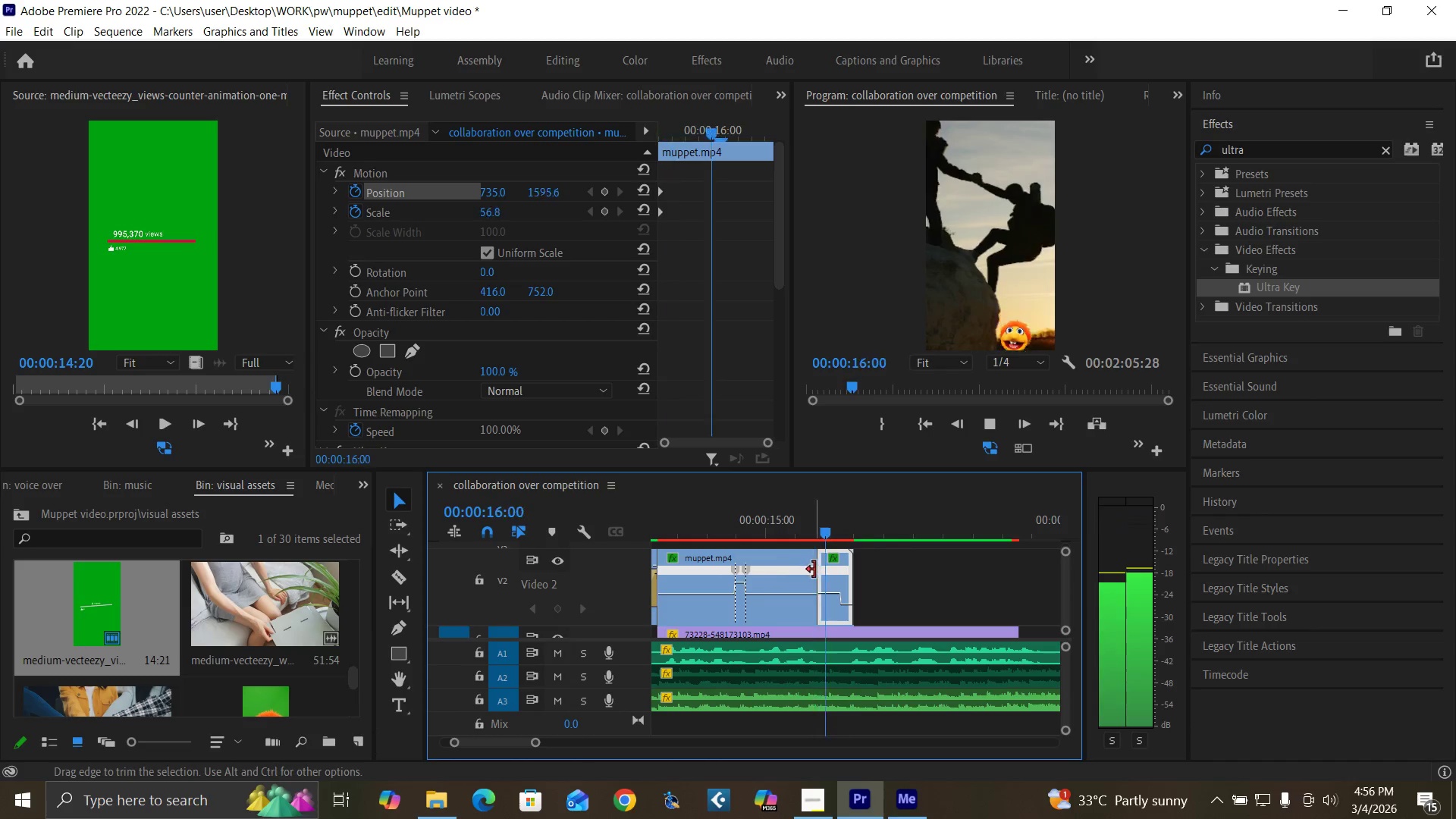 
key(Space)
 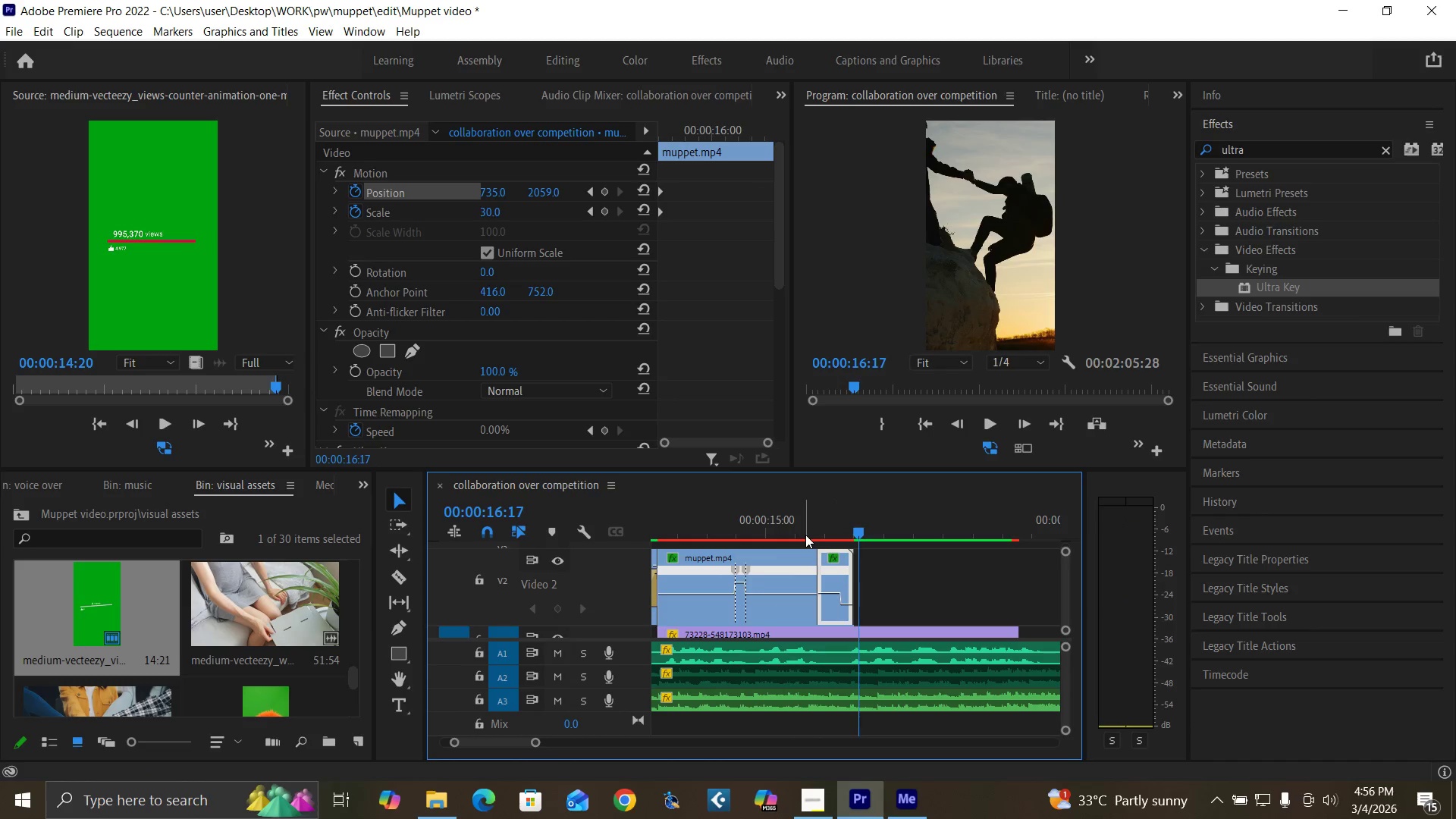 
left_click_drag(start_coordinate=[802, 532], to_coordinate=[770, 592])
 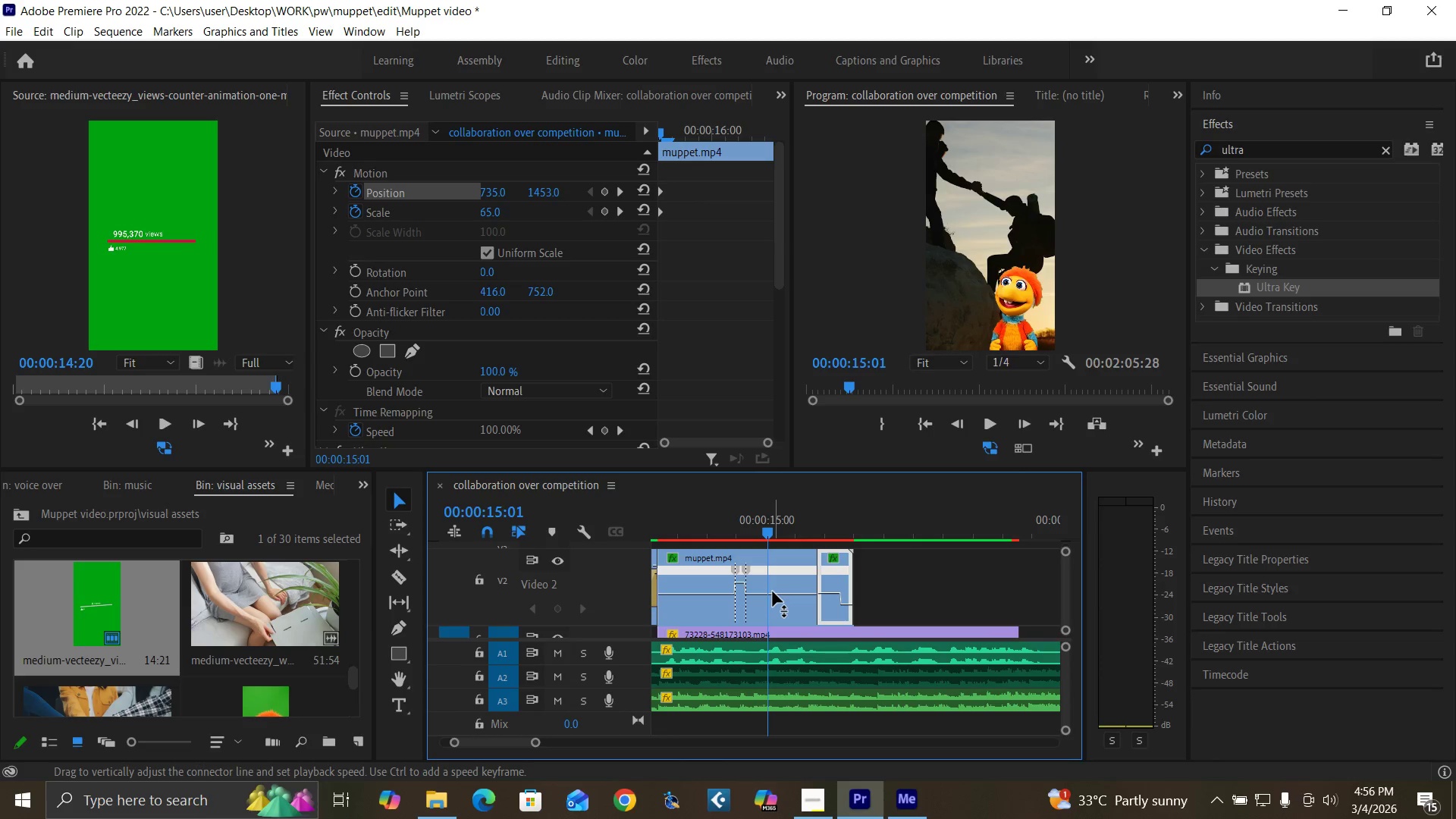 
key(Space)
 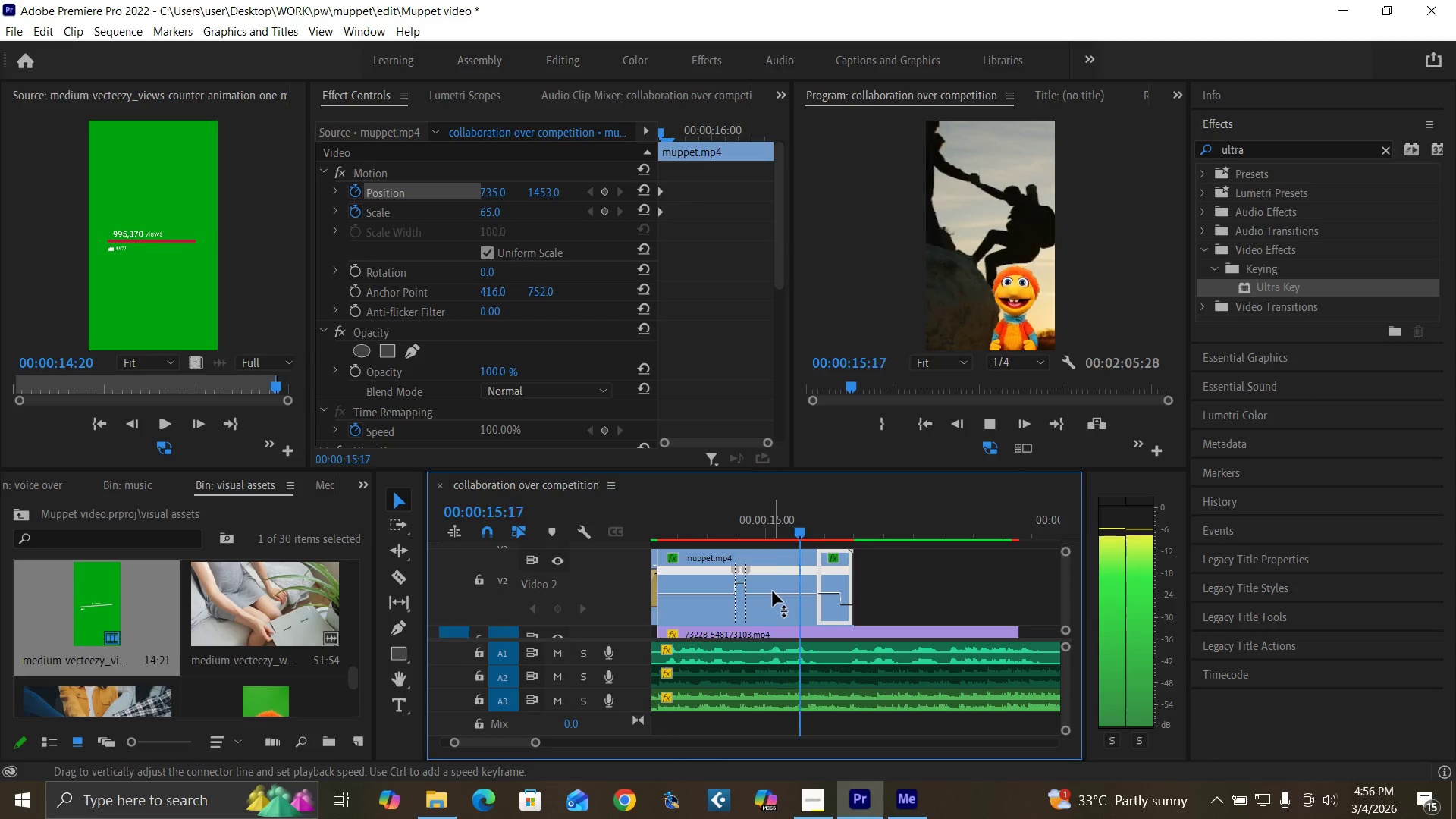 
key(Space)
 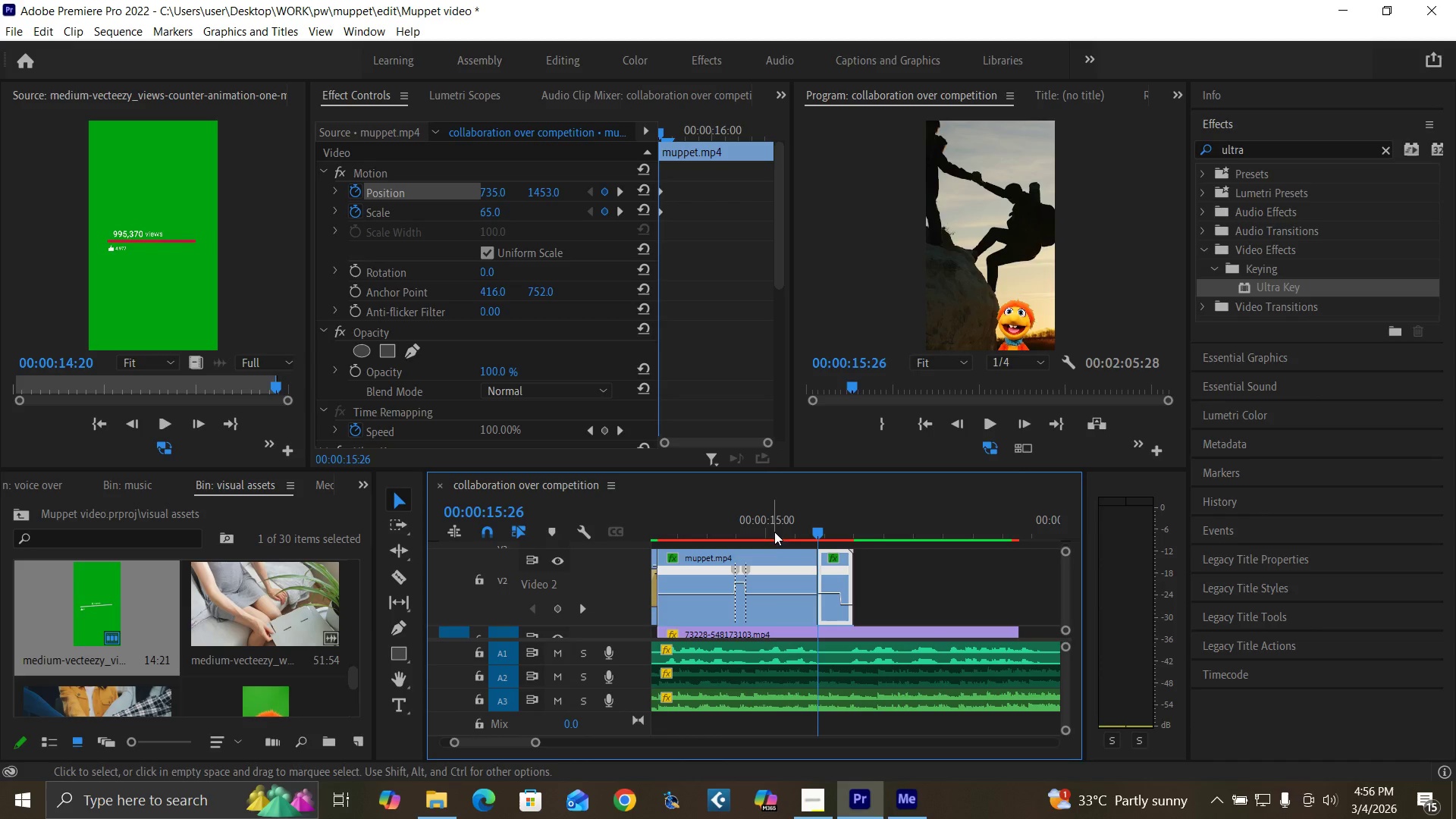 
left_click([774, 528])
 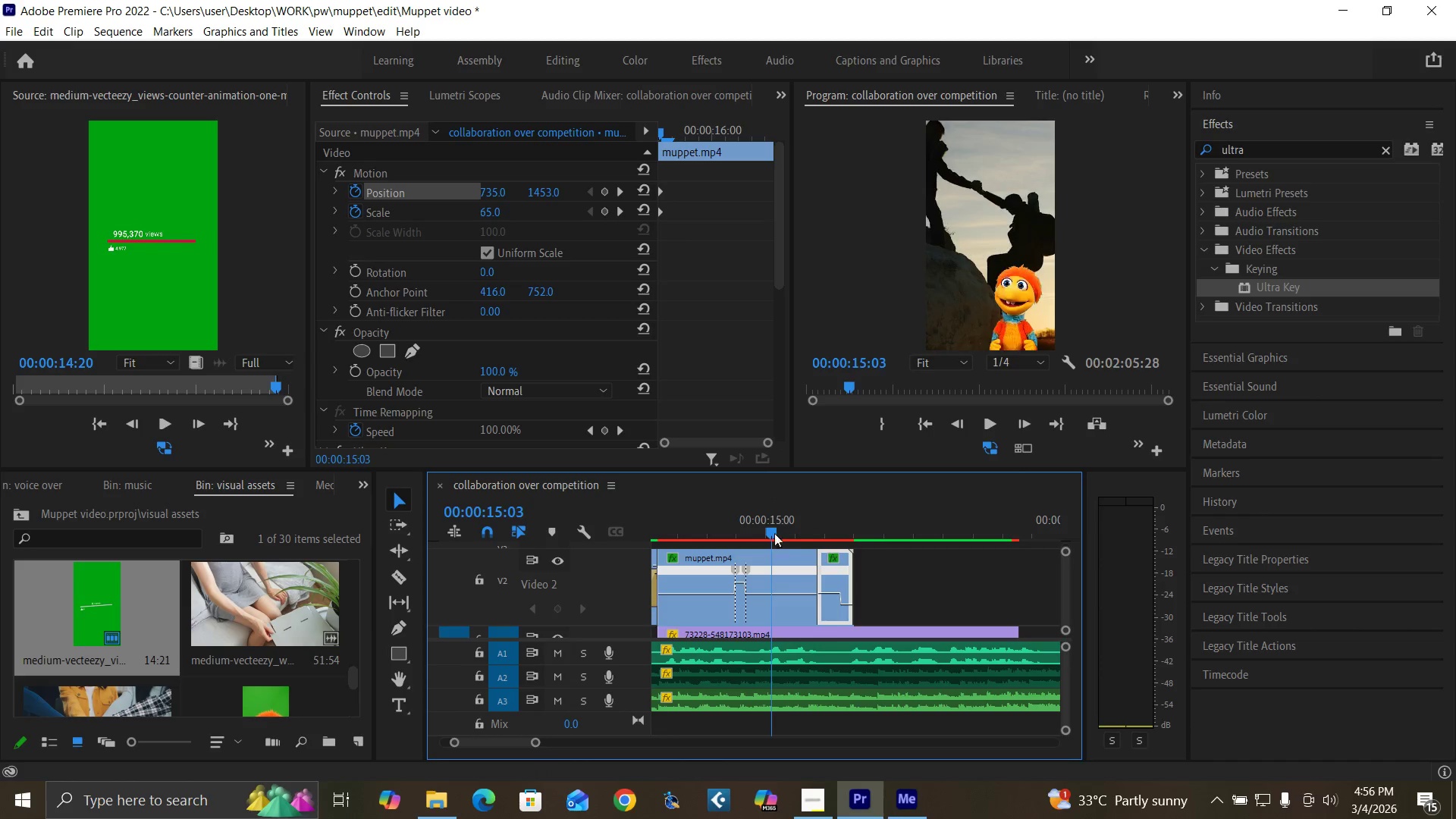 
key(Space)
 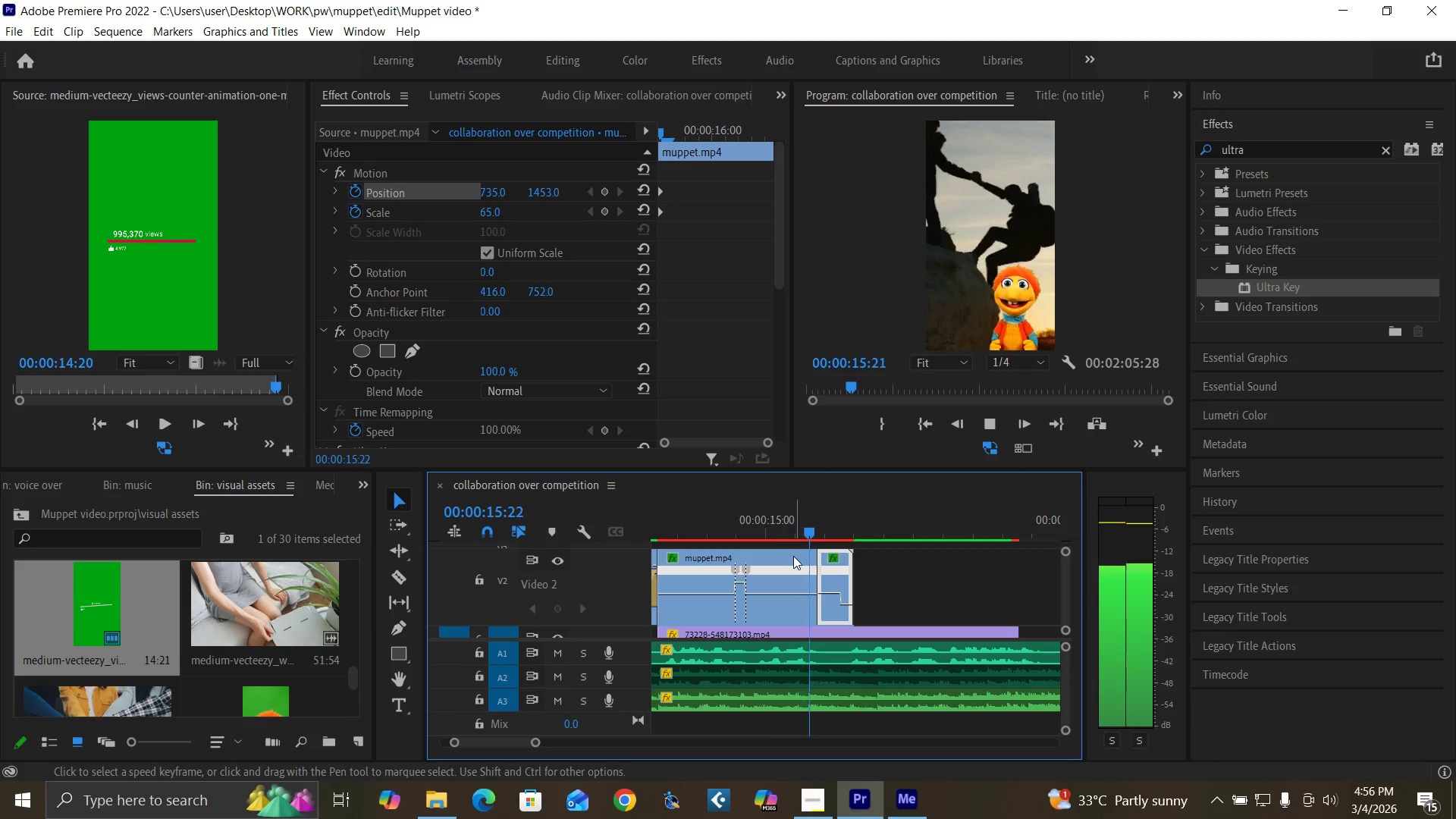 
key(Space)
 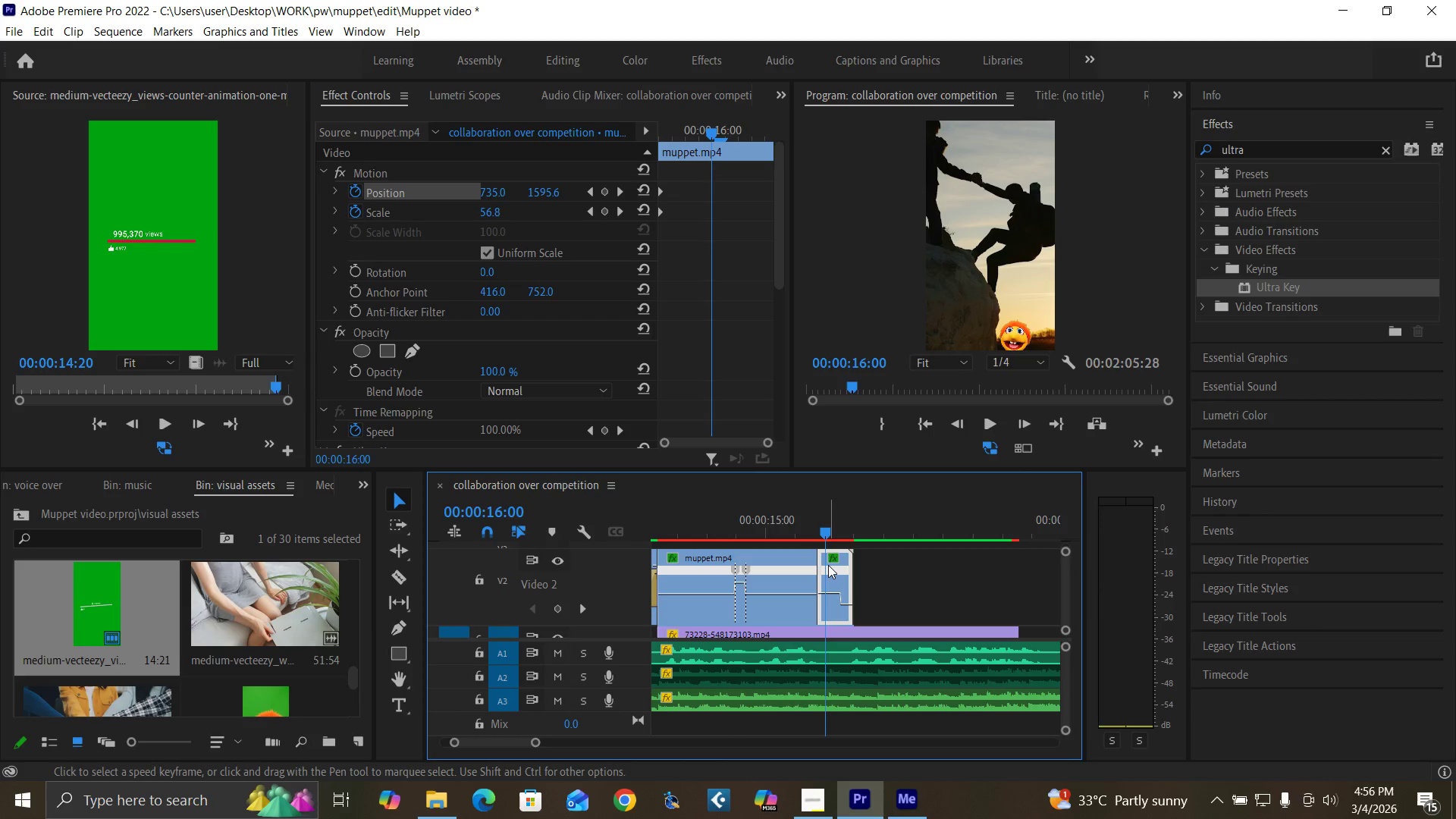 
left_click([828, 565])
 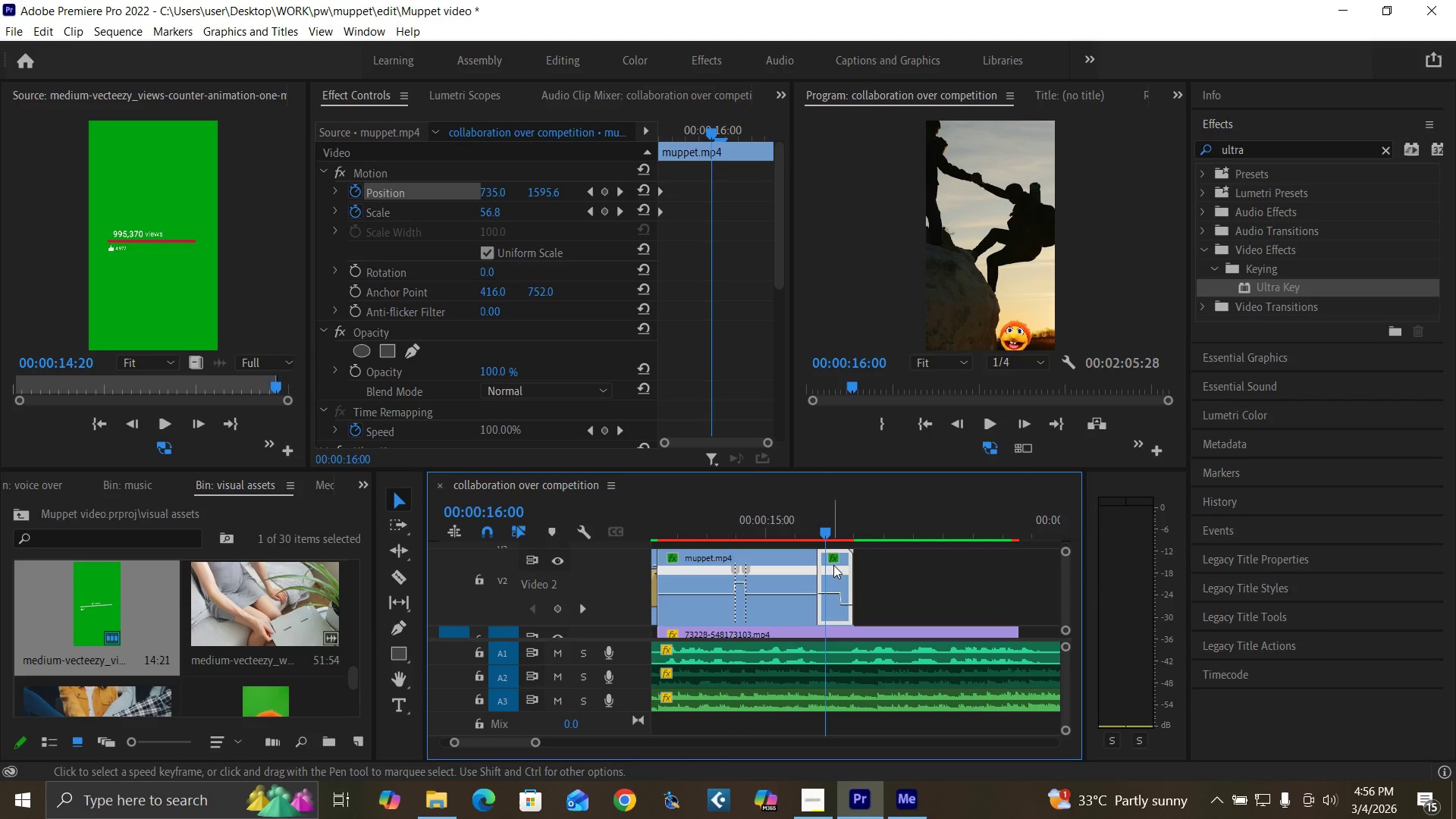 
key(Delete)
 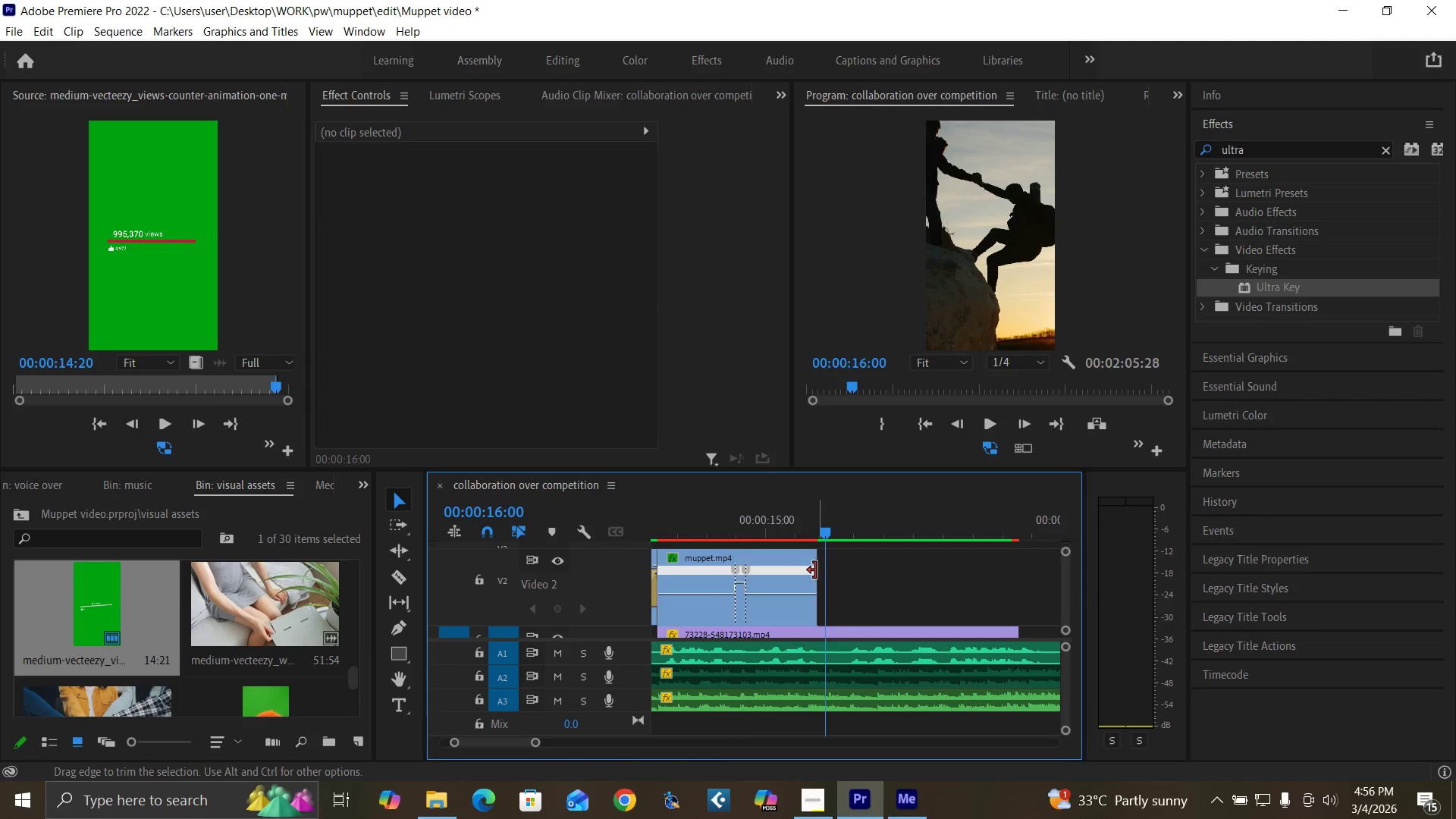 
left_click_drag(start_coordinate=[813, 570], to_coordinate=[830, 573])
 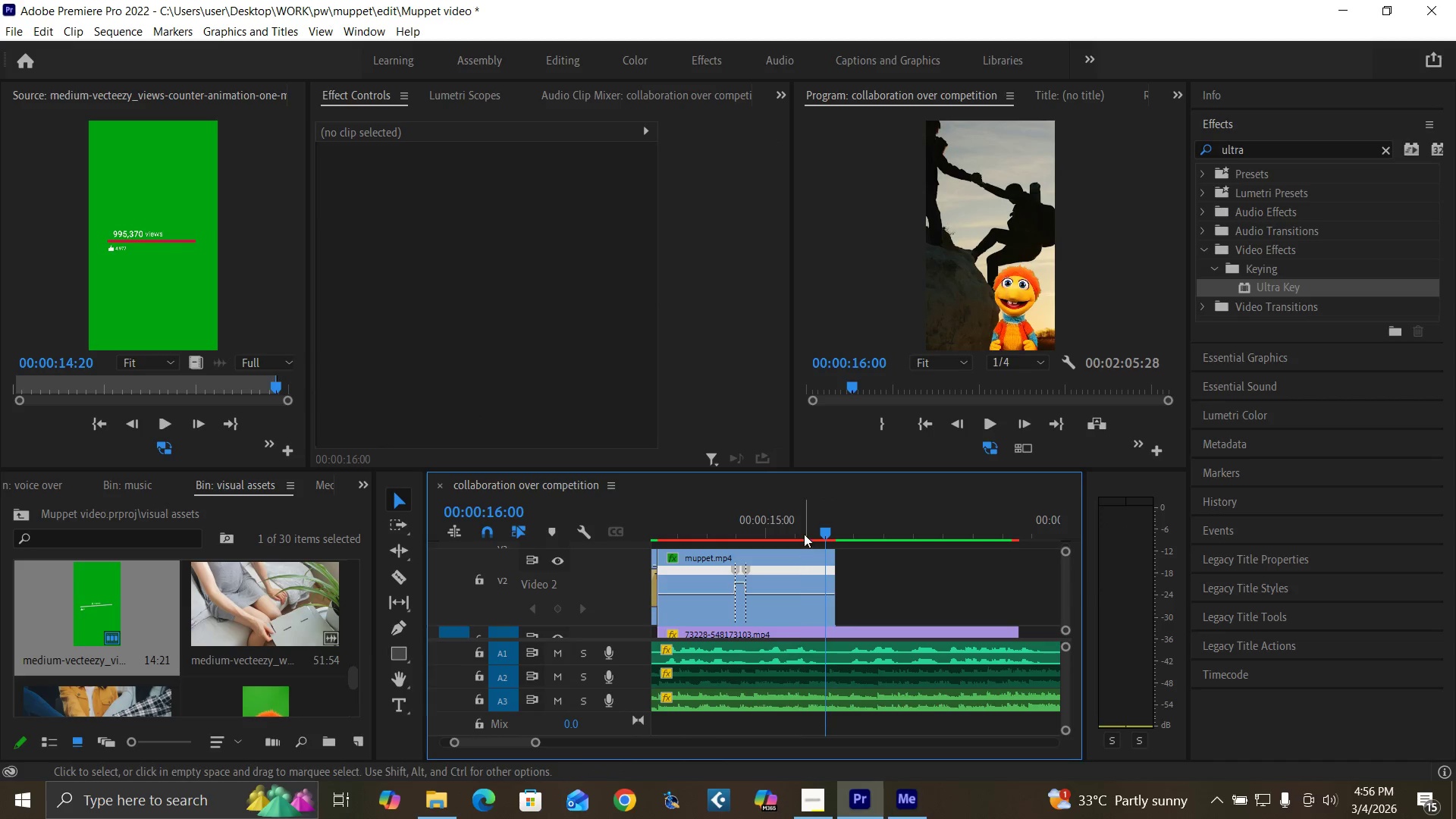 
left_click([802, 530])
 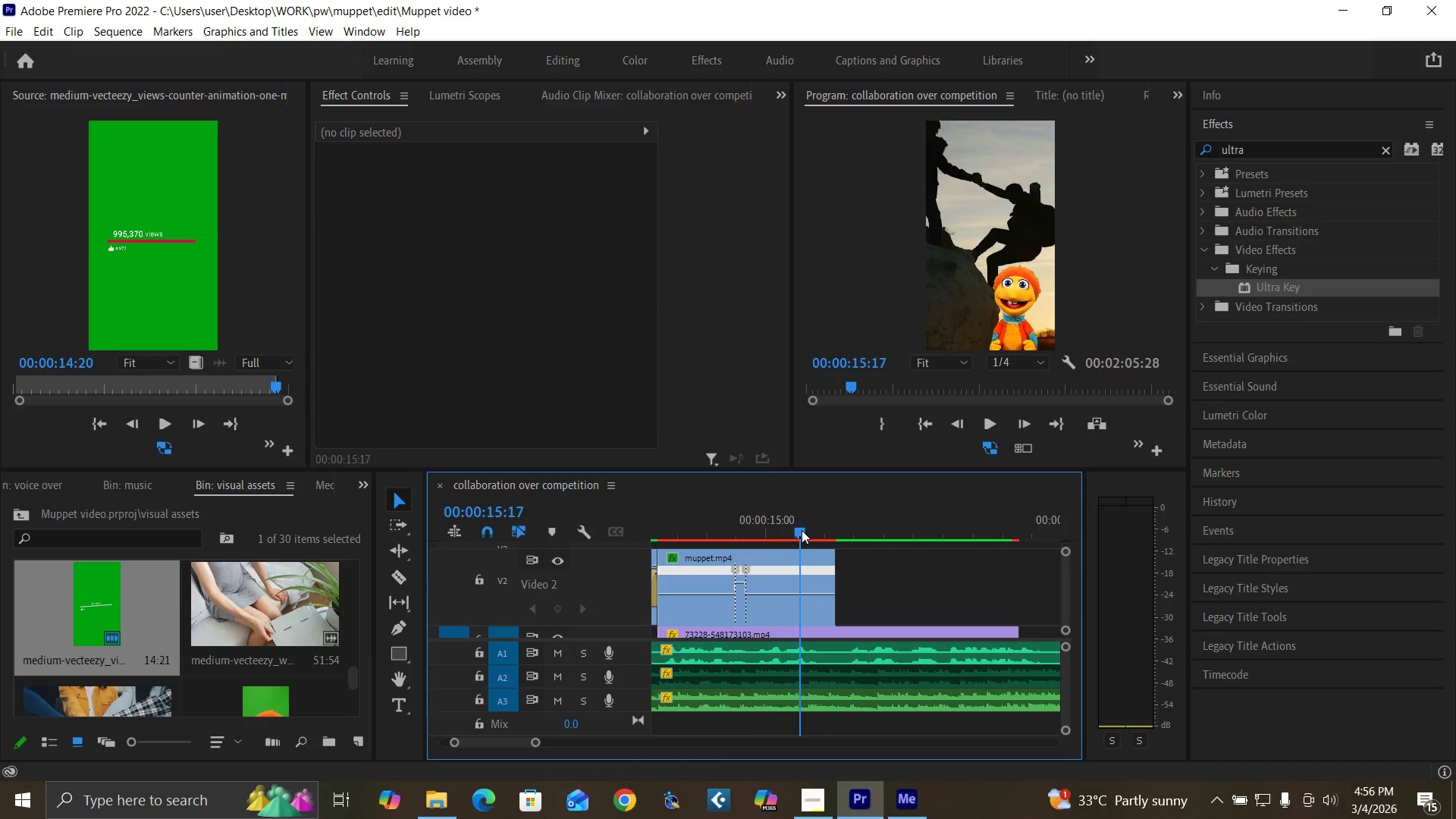 
key(Space)
 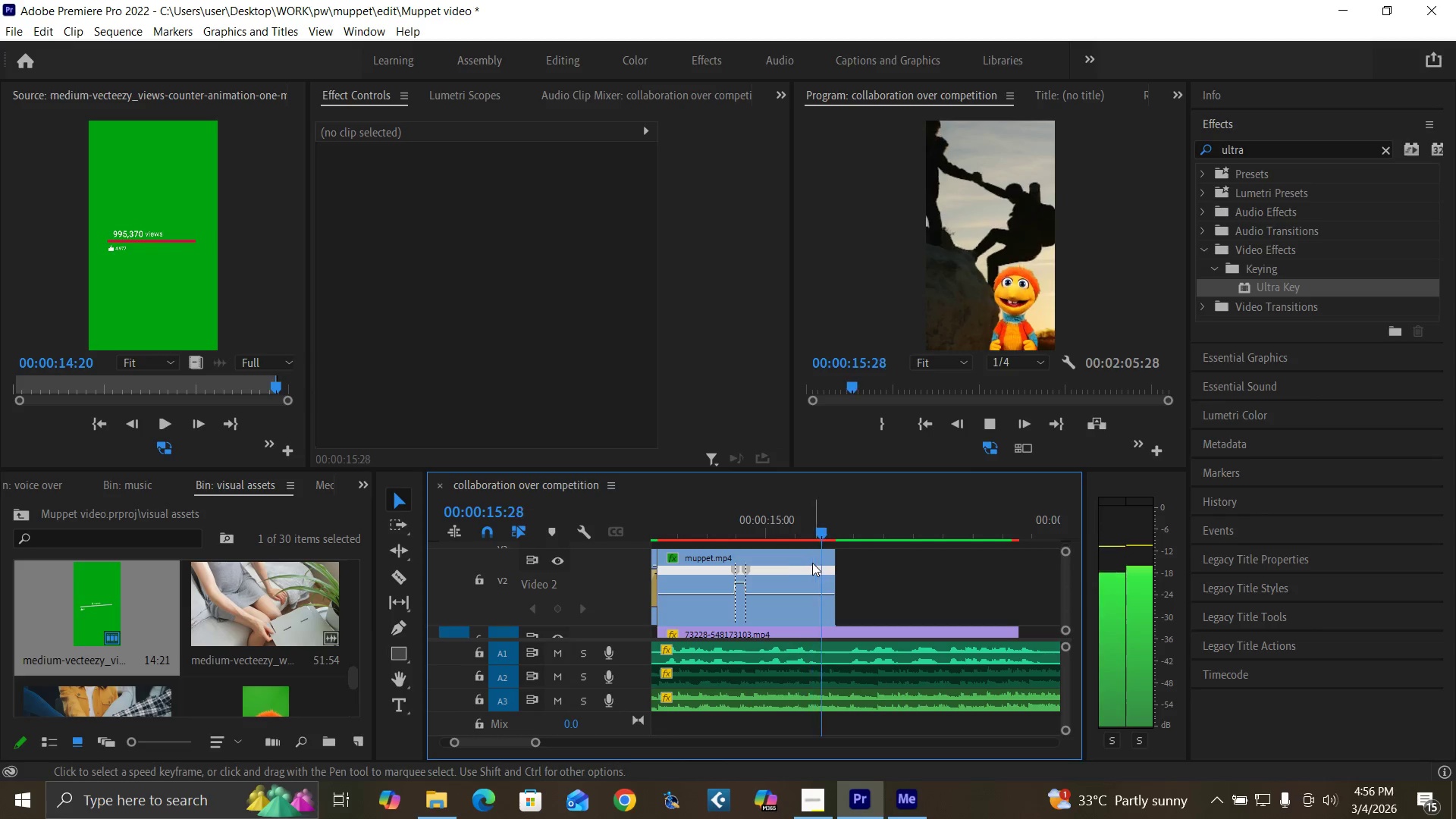 
key(Space)
 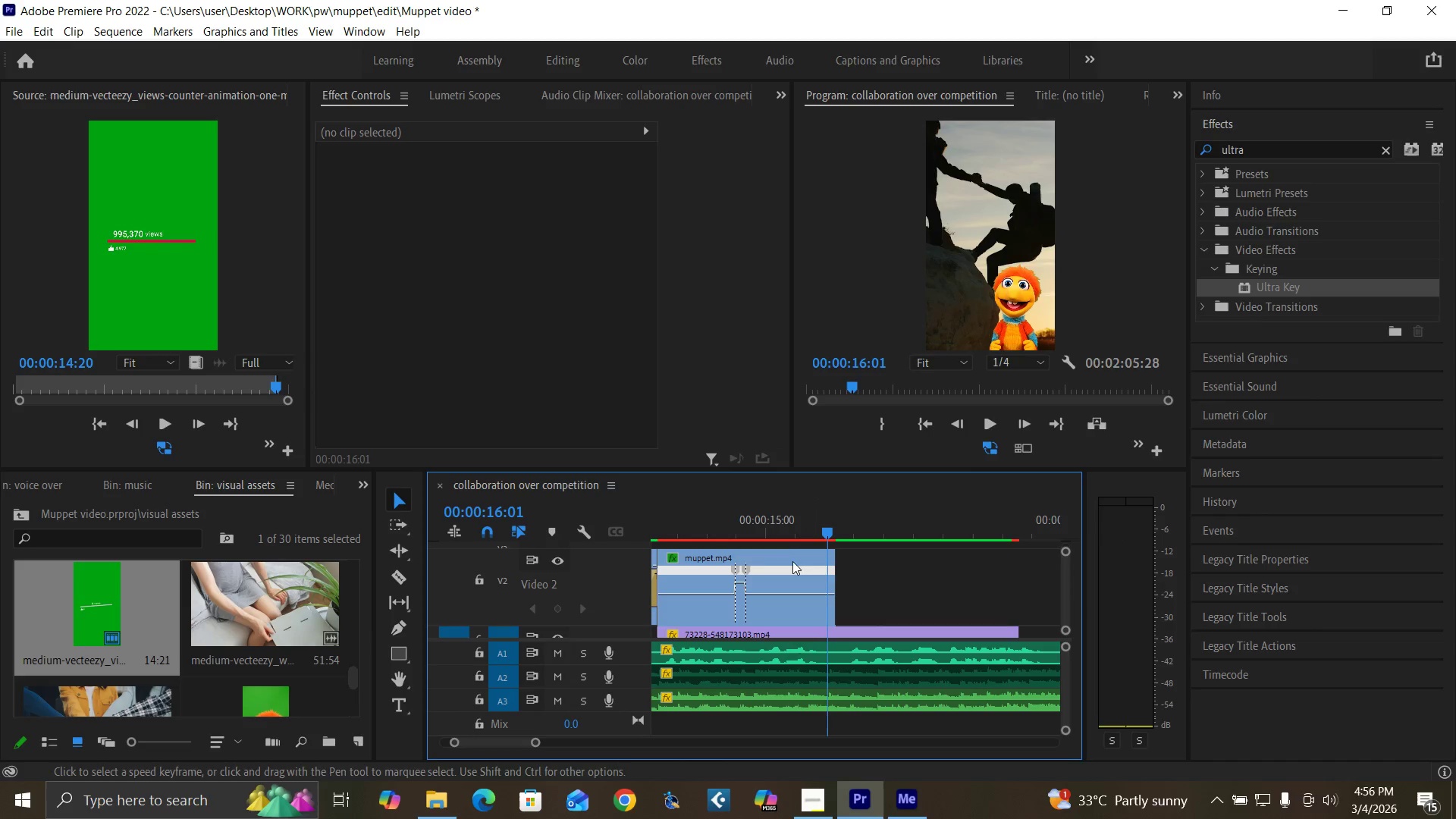 
left_click([774, 525])
 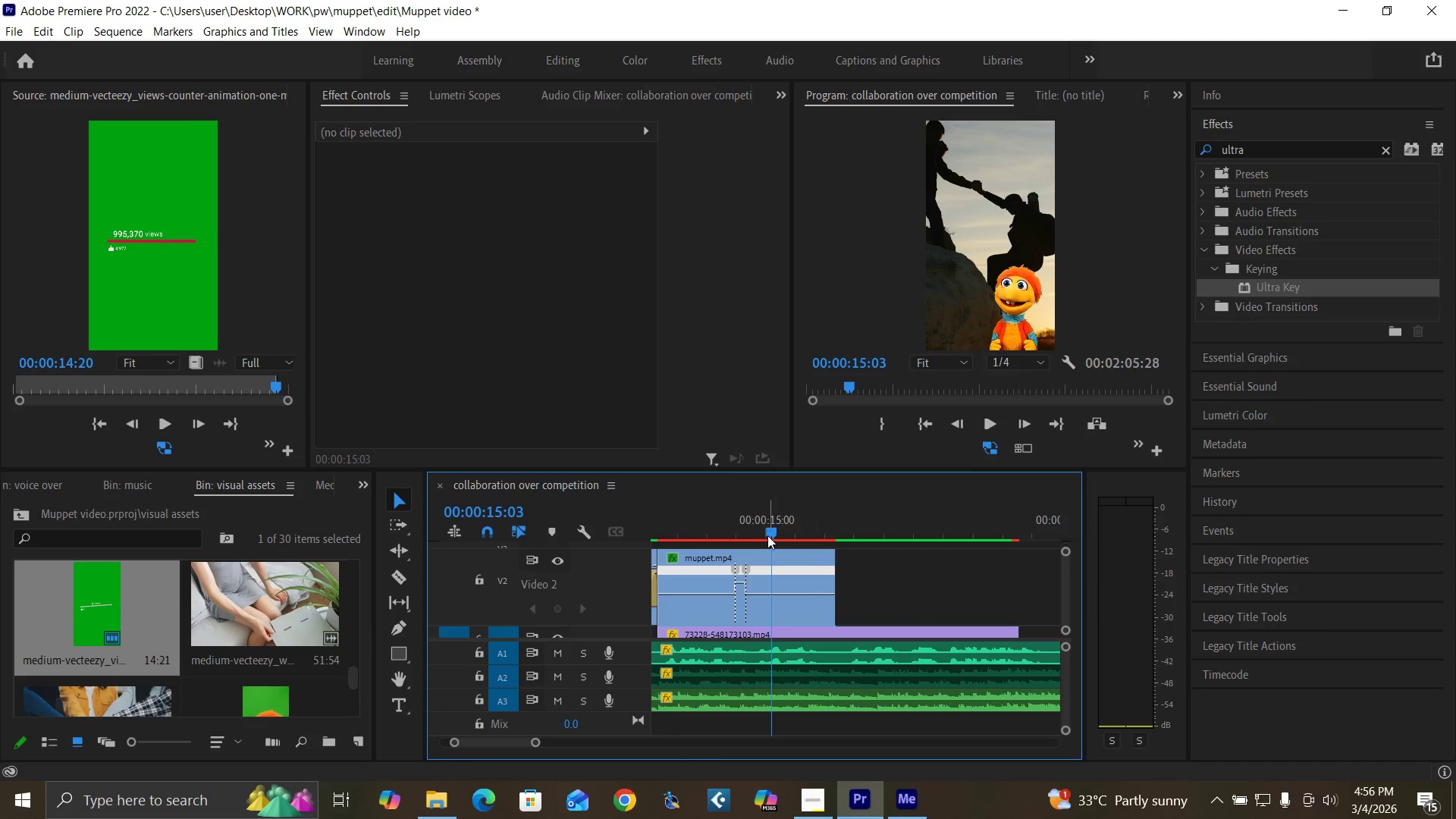 
key(Space)
 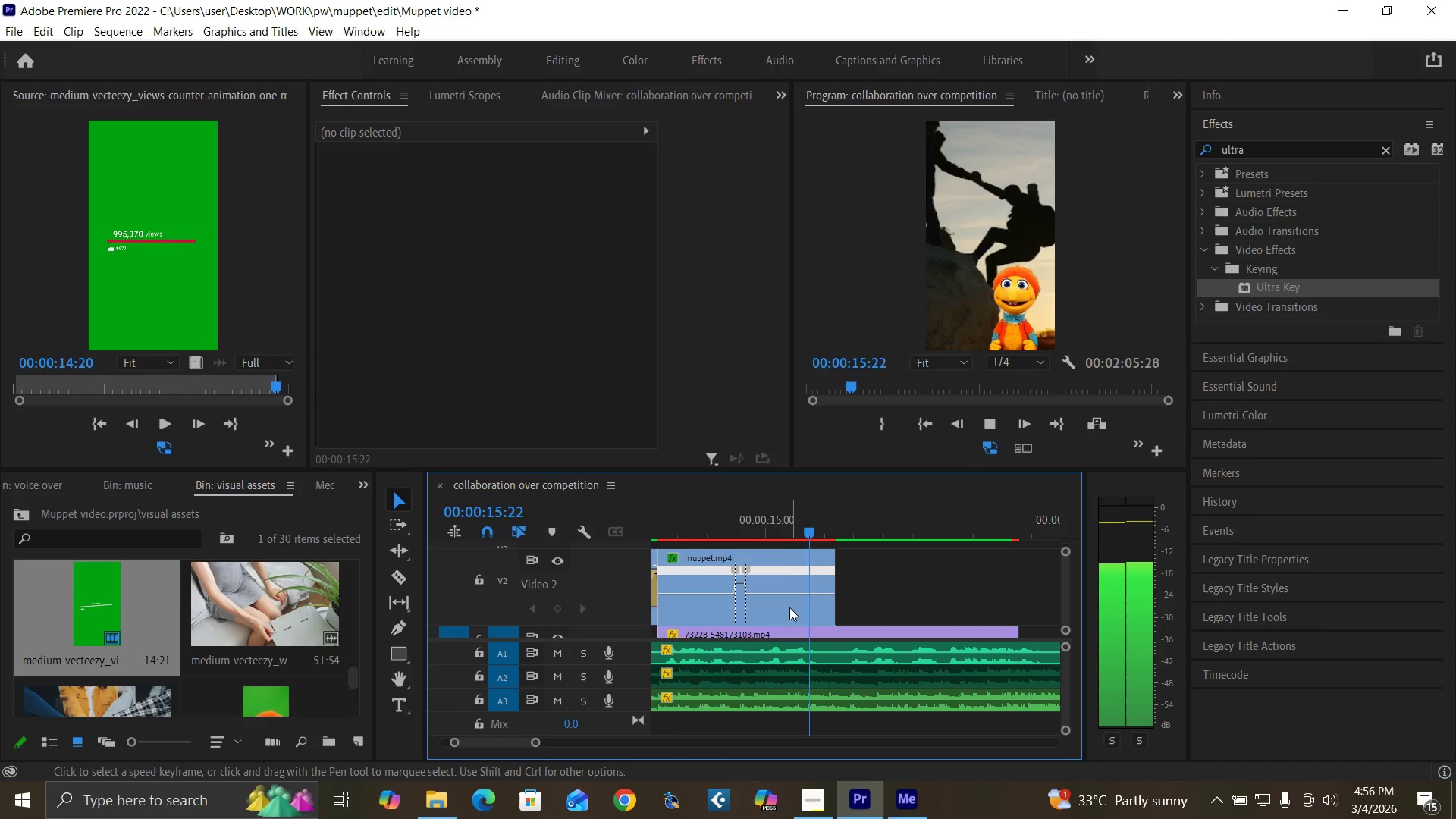 
key(Space)
 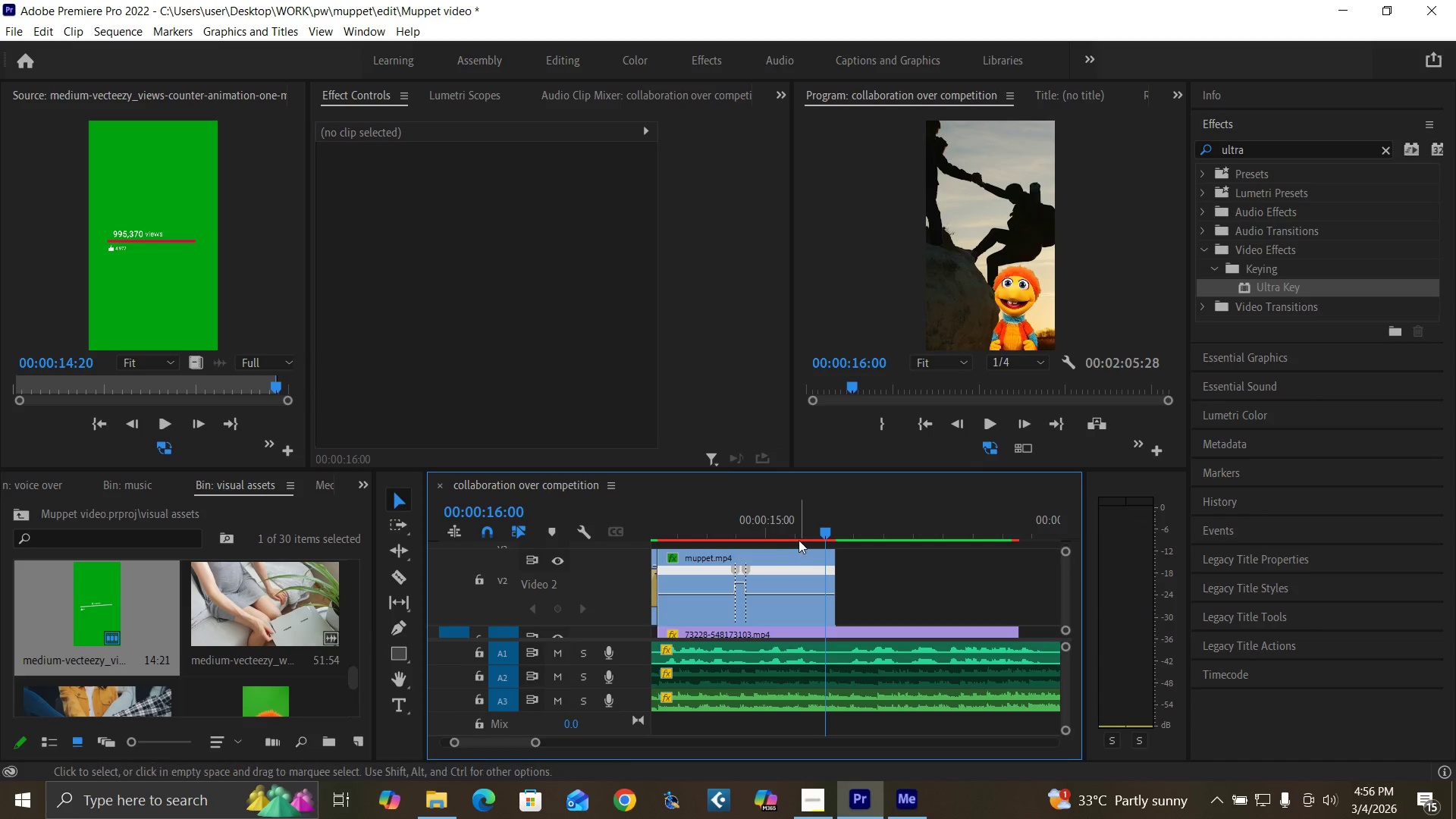 
left_click_drag(start_coordinate=[799, 530], to_coordinate=[813, 539])
 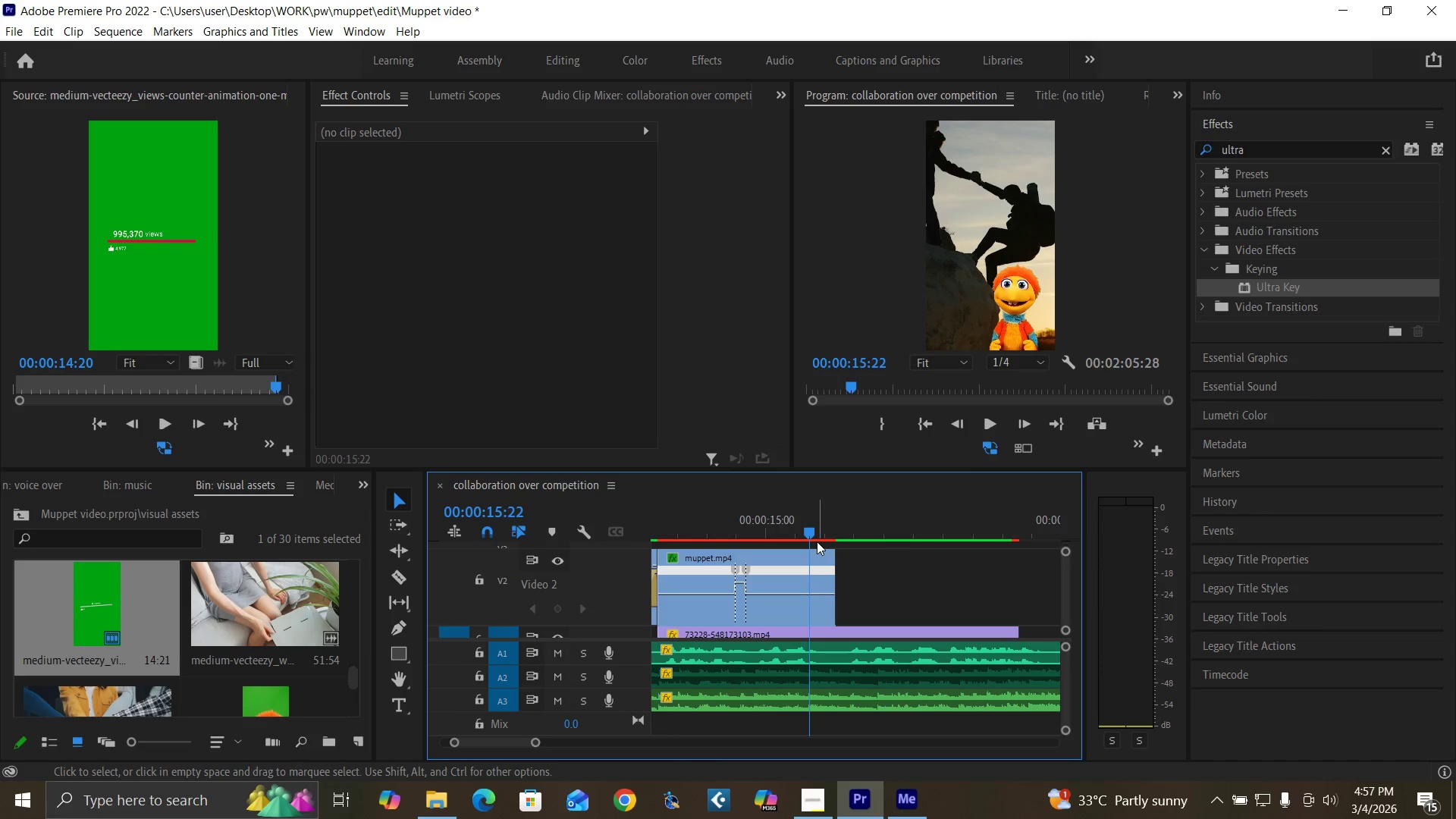 
key(C)
 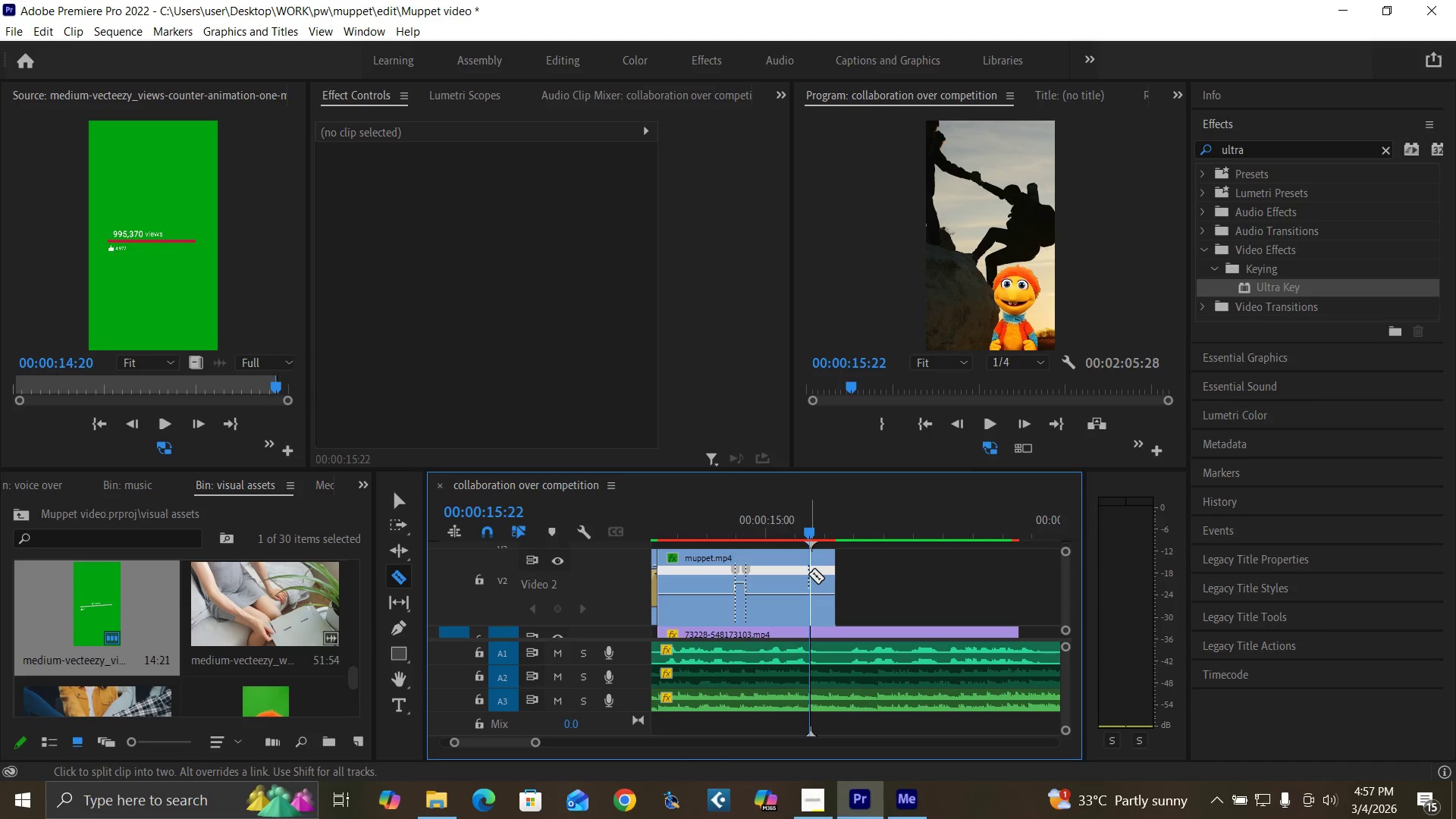 
left_click([808, 574])
 